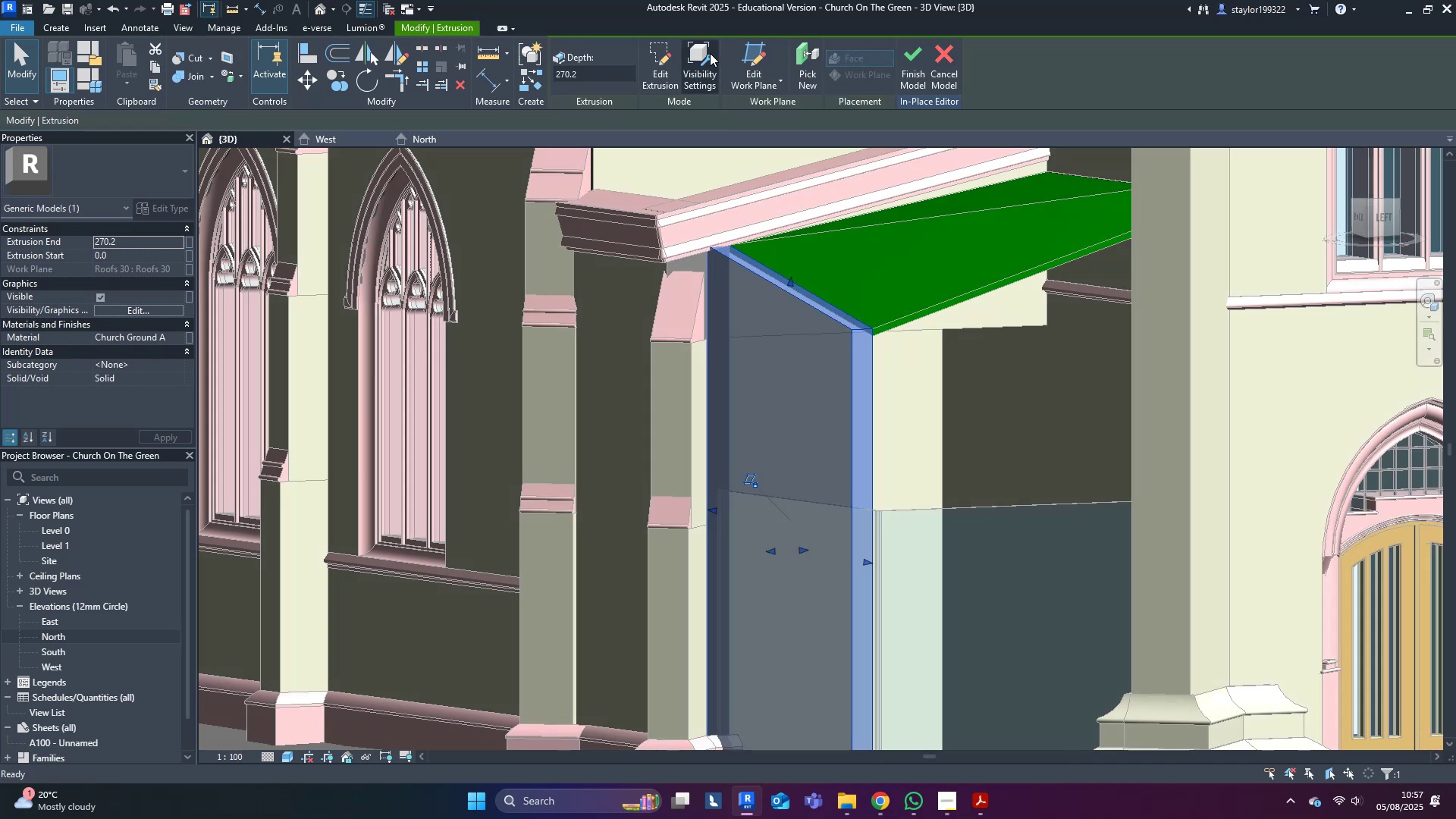 
left_click([670, 46])
 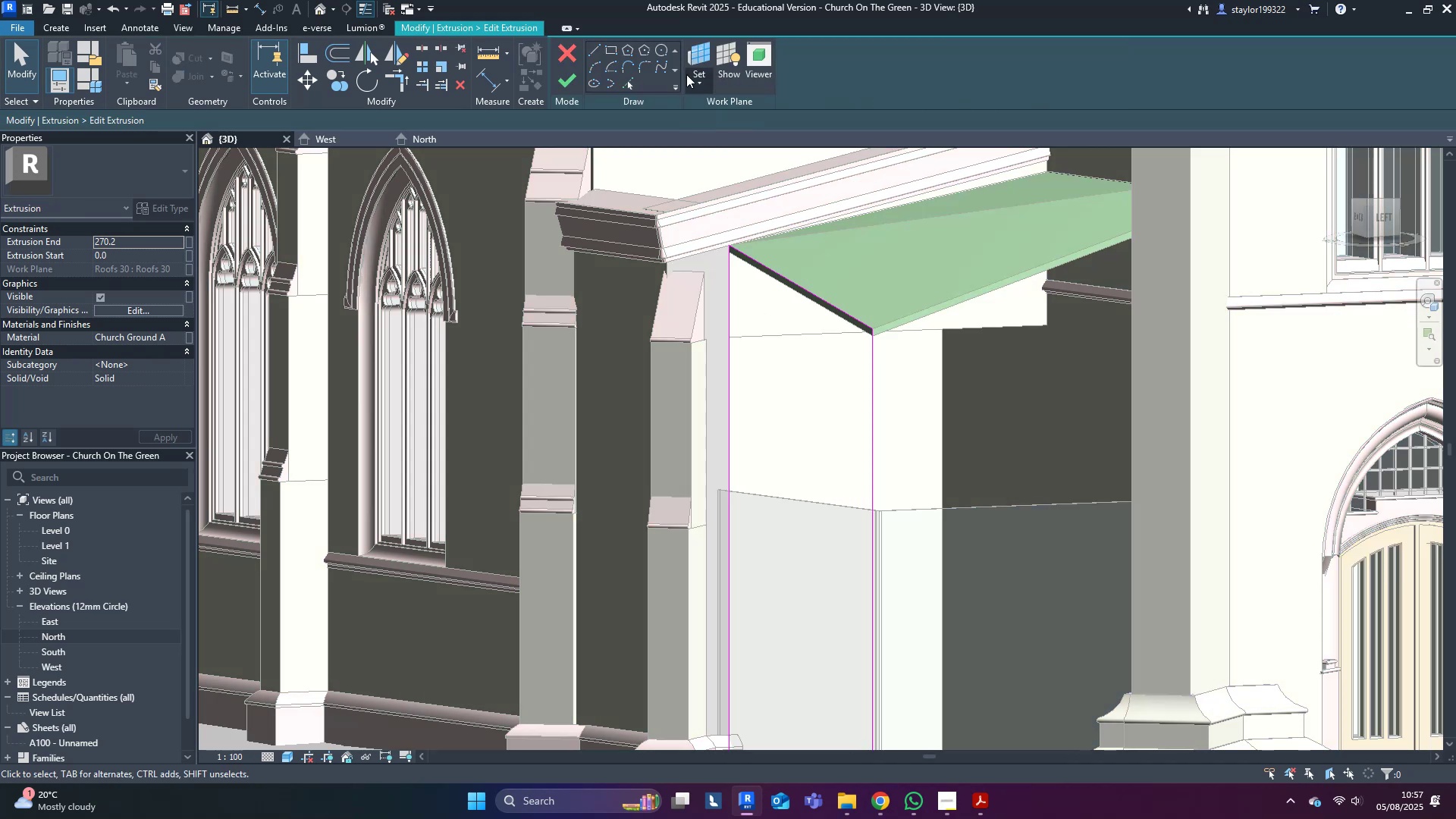 
left_click([558, 87])
 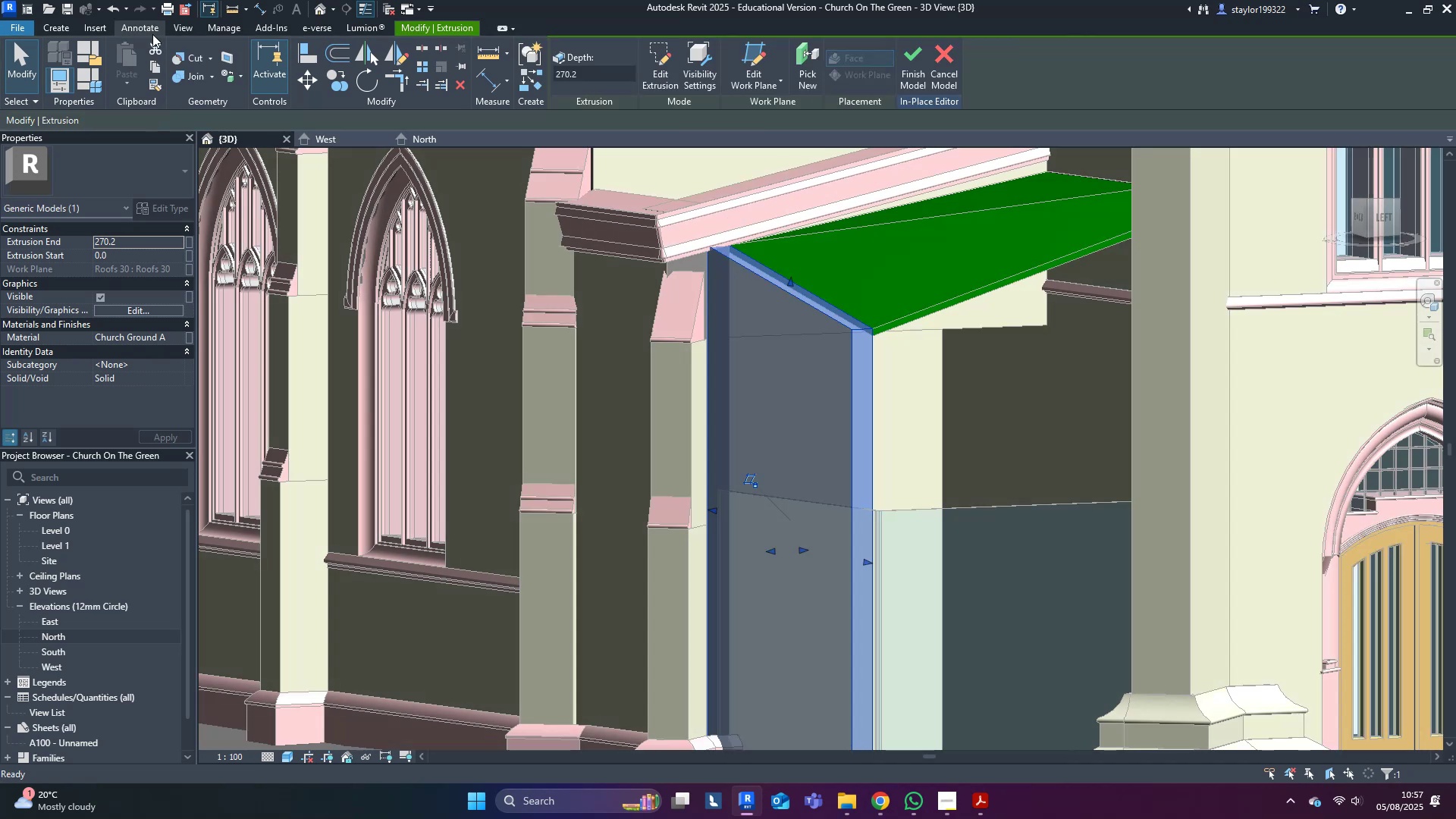 
left_click([43, 23])
 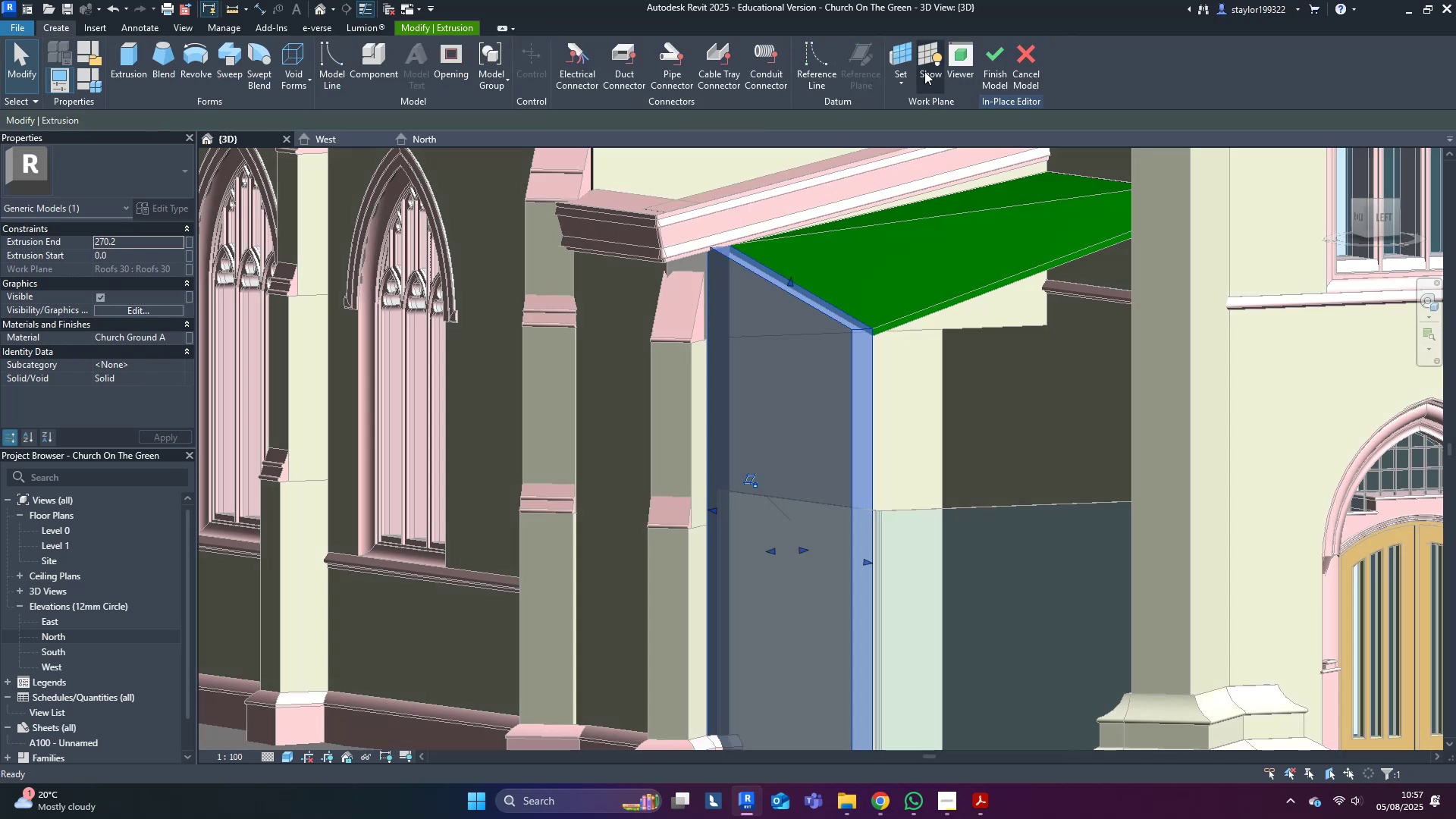 
left_click([913, 52])
 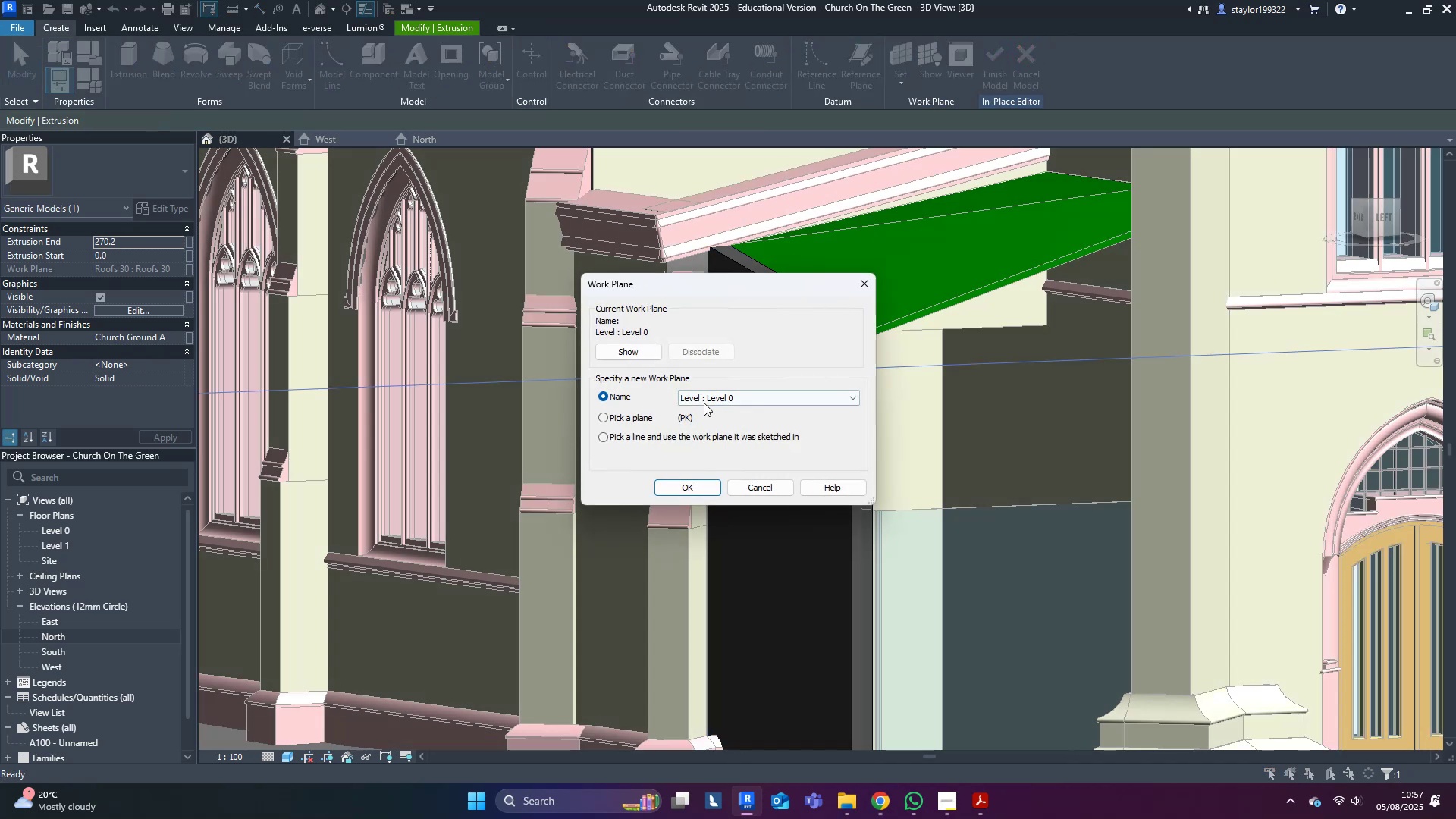 
left_click([639, 420])
 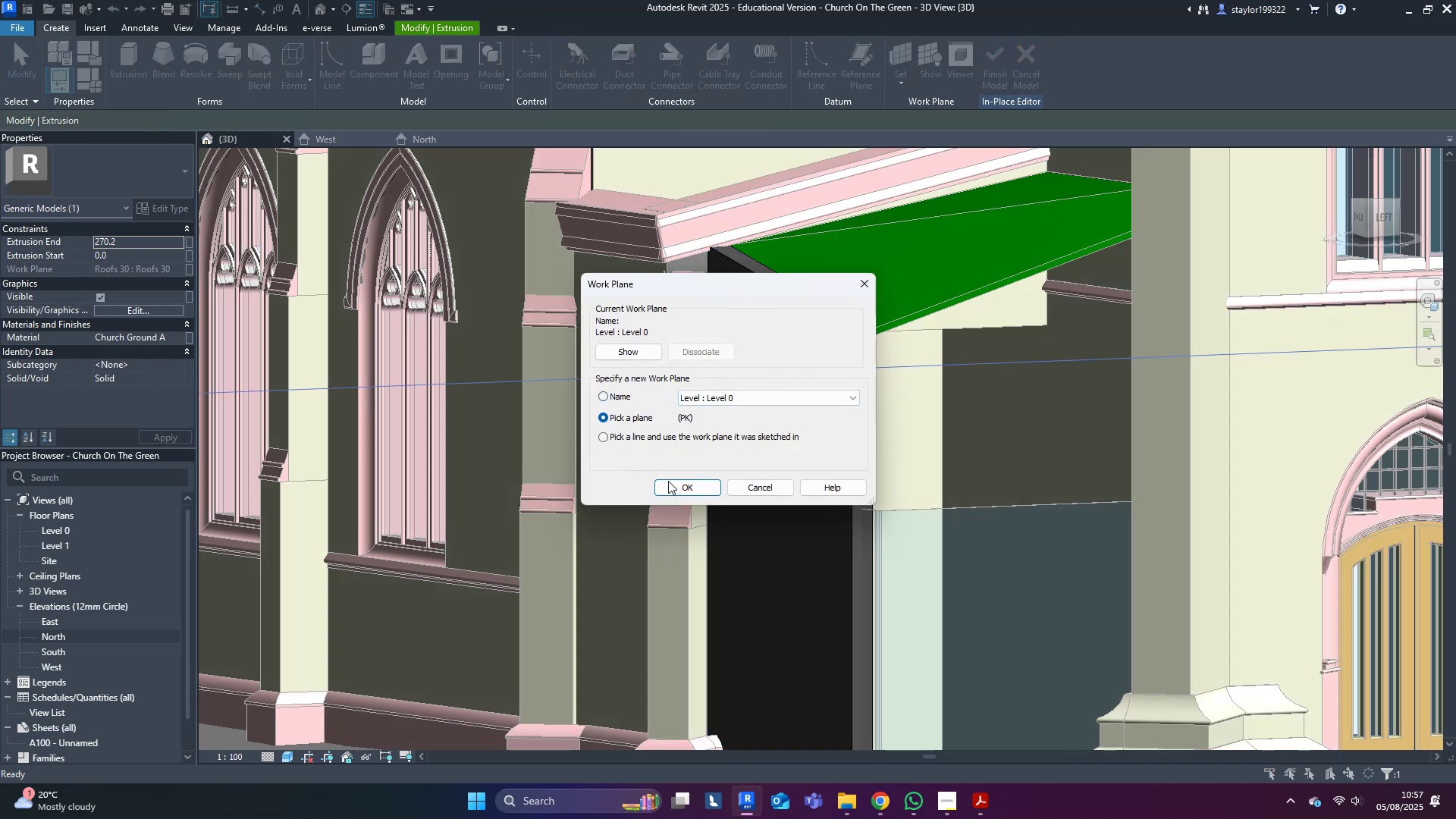 
left_click([669, 484])
 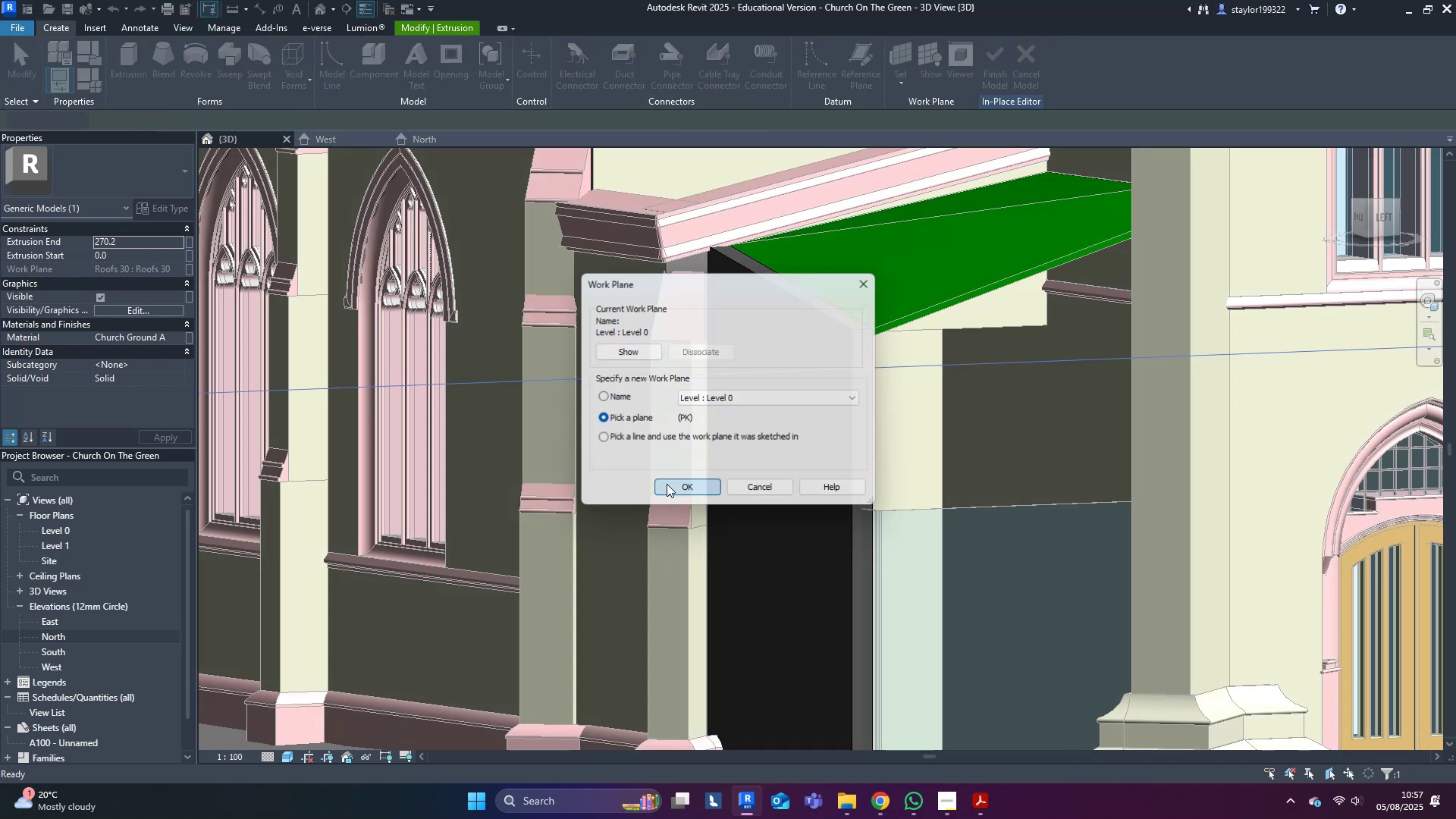 
scroll: coordinate [849, 363], scroll_direction: up, amount: 4.0
 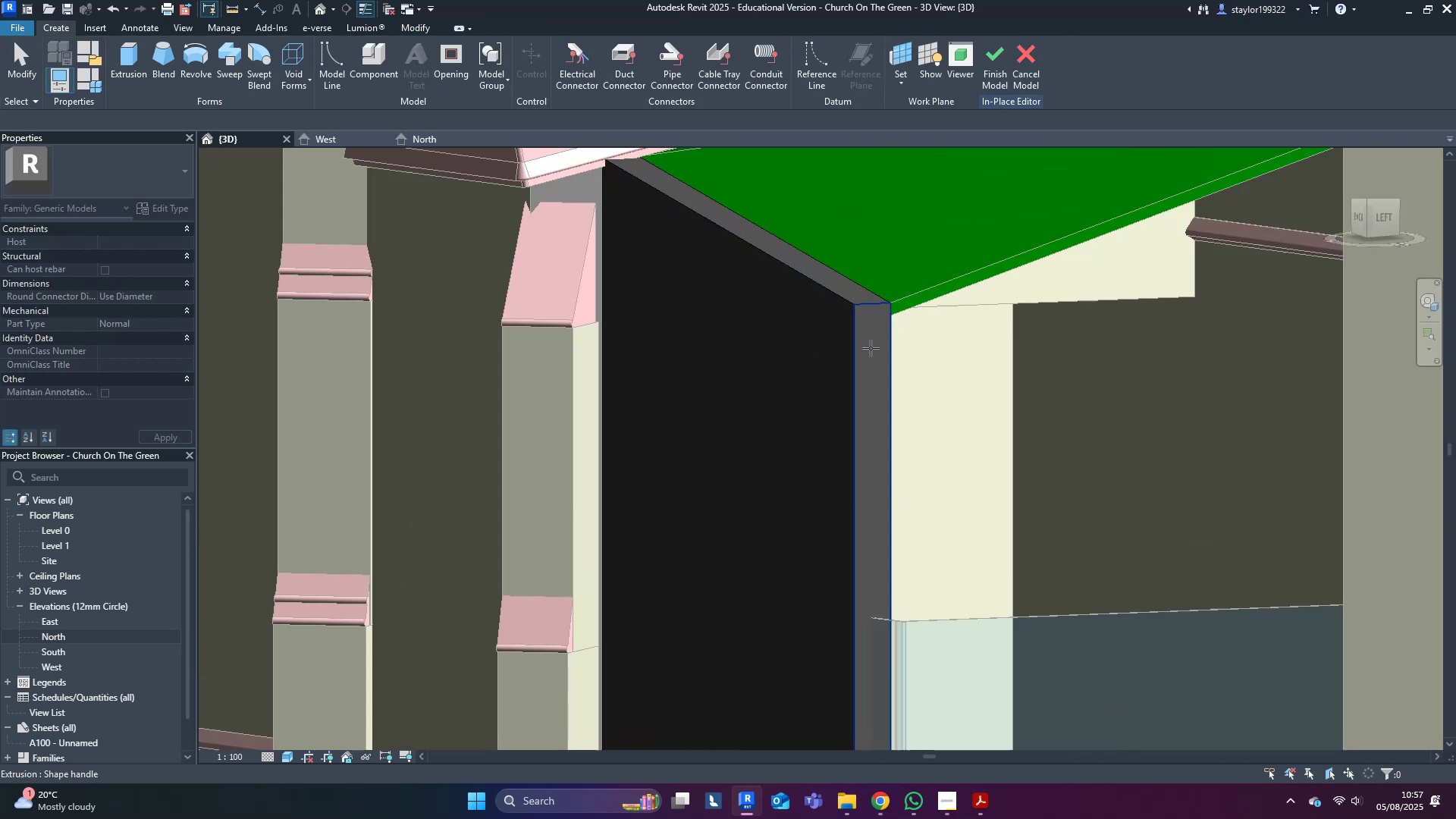 
left_click([871, 348])
 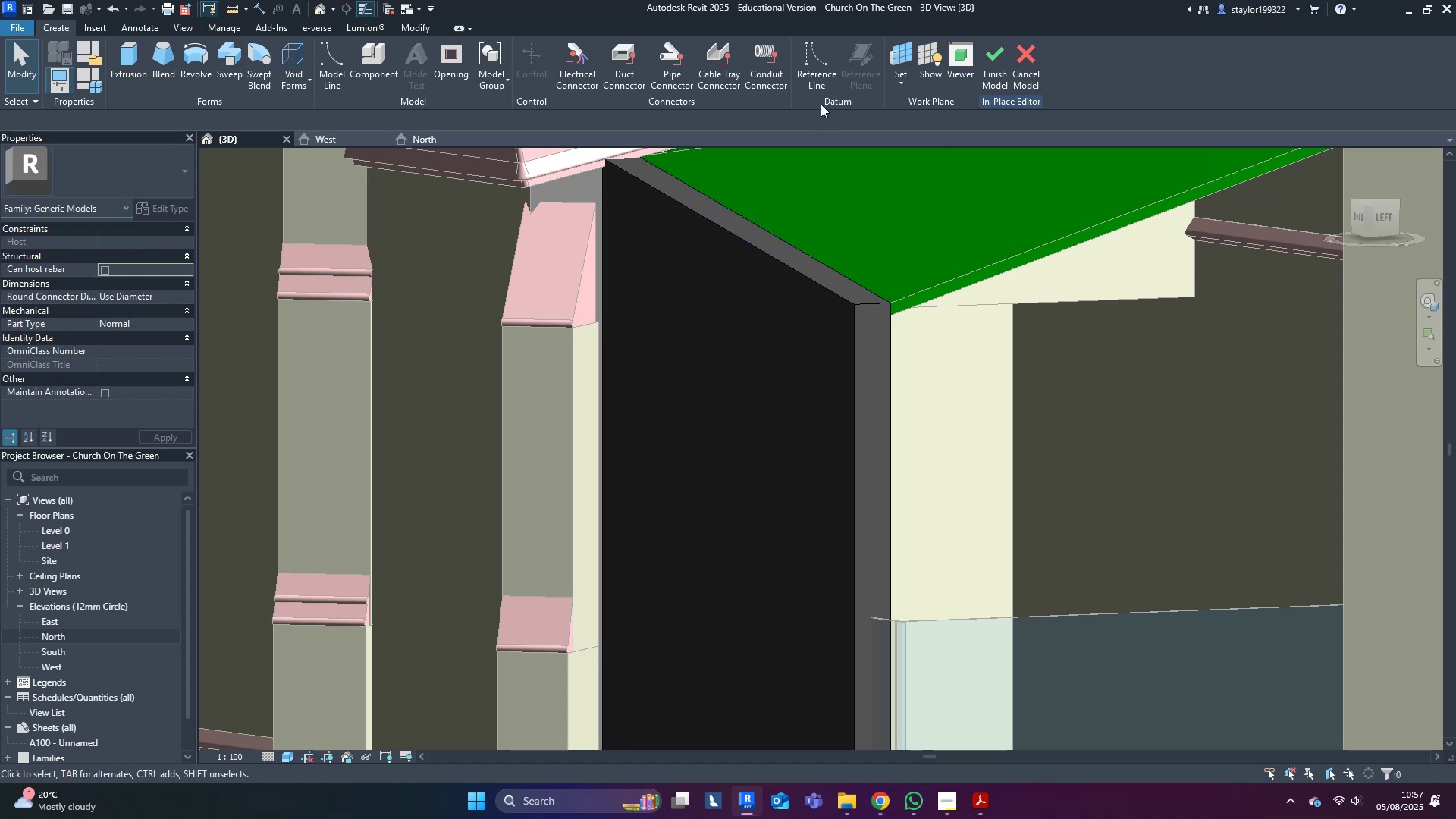 
left_click([807, 62])
 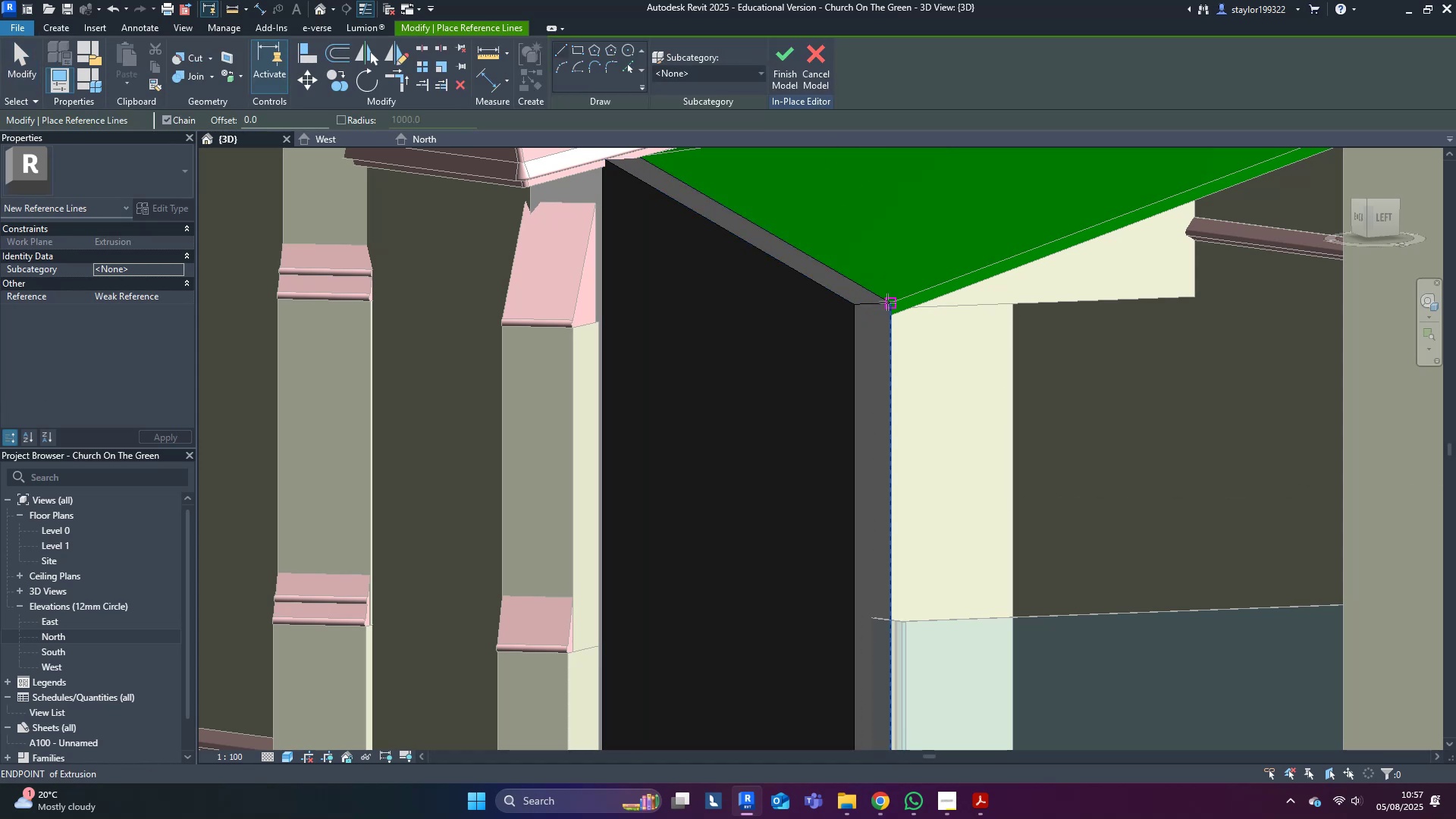 
left_click([889, 301])
 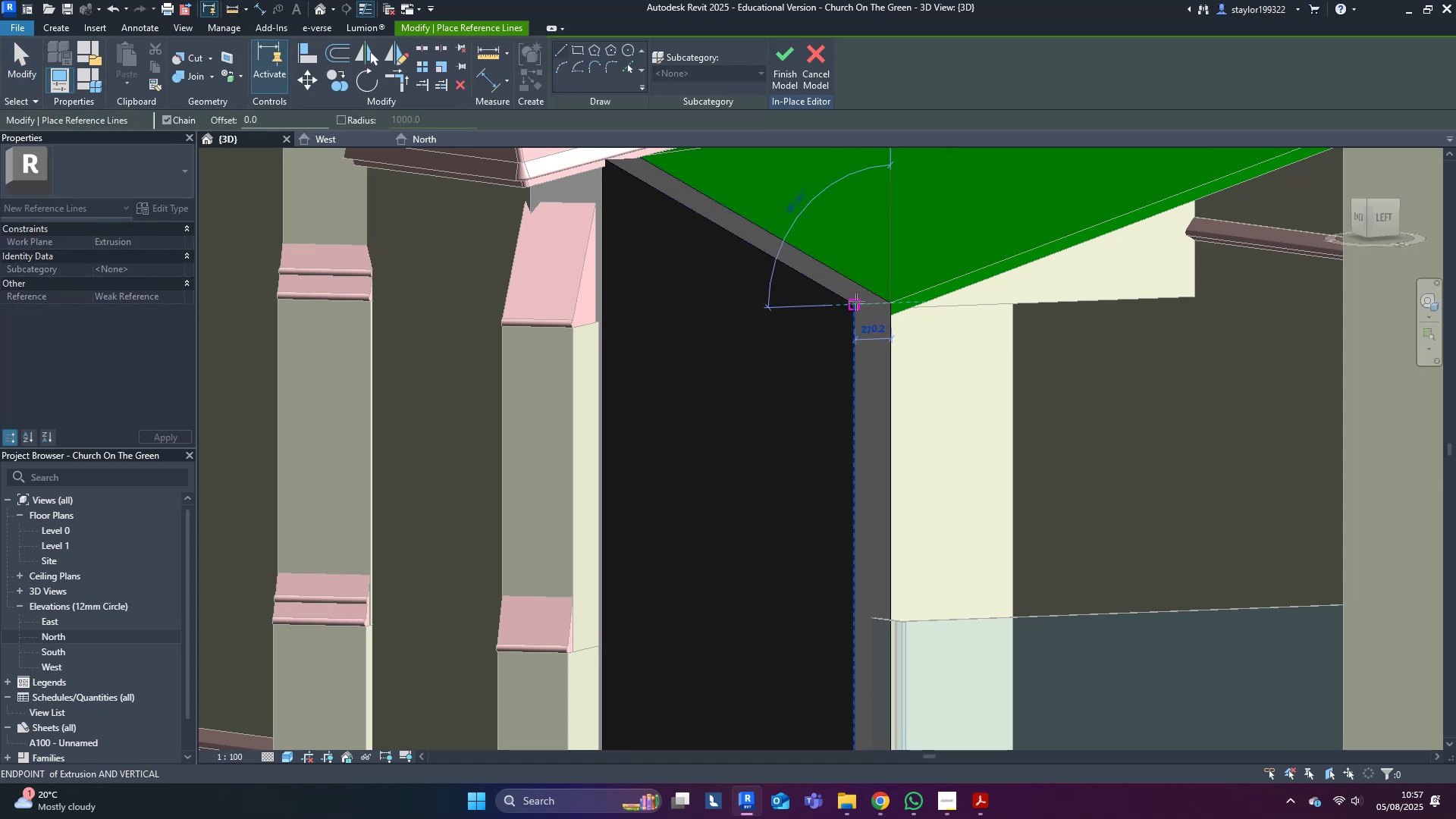 
key(Escape)
 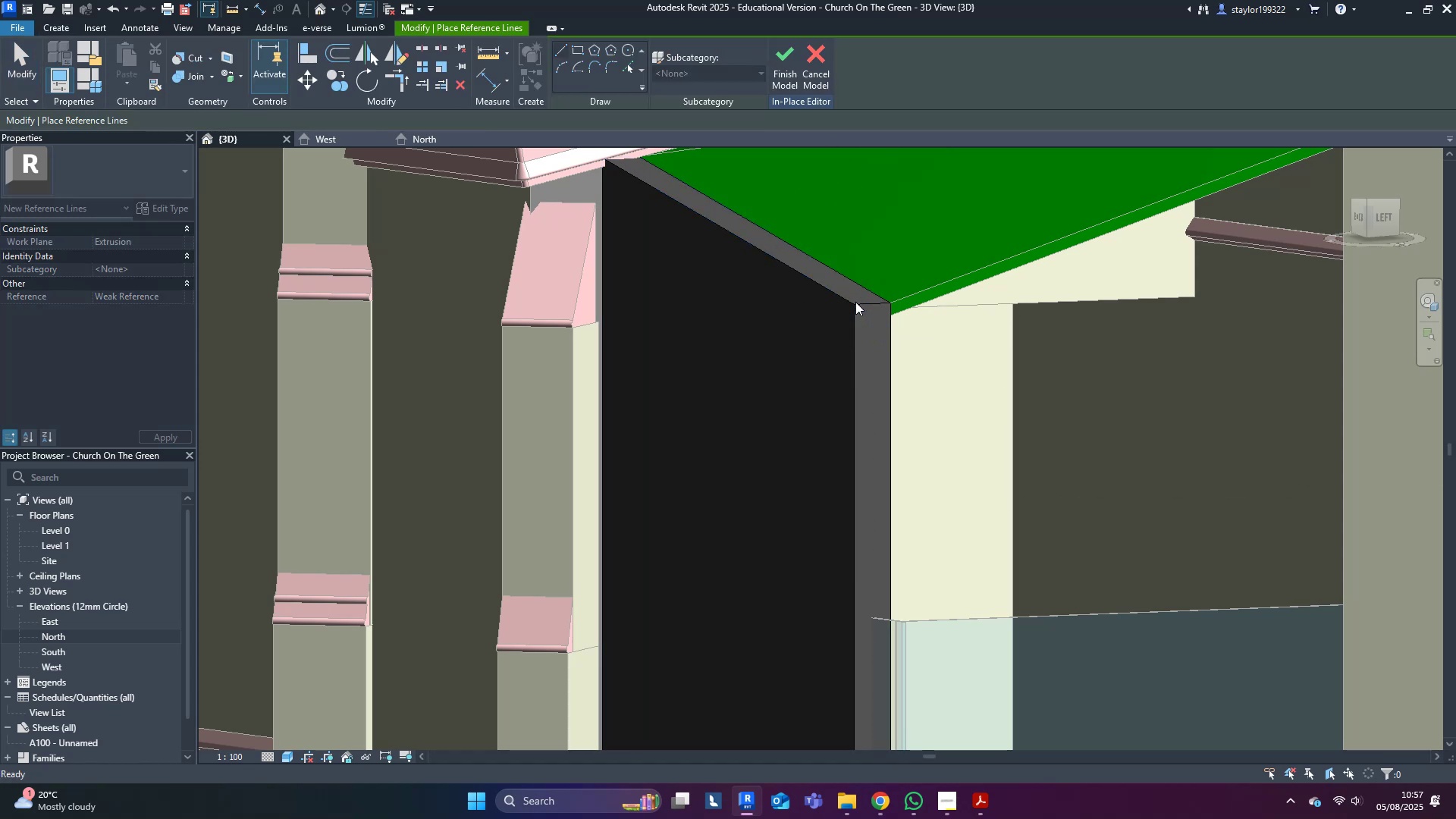 
scroll: coordinate [835, 309], scroll_direction: down, amount: 3.0
 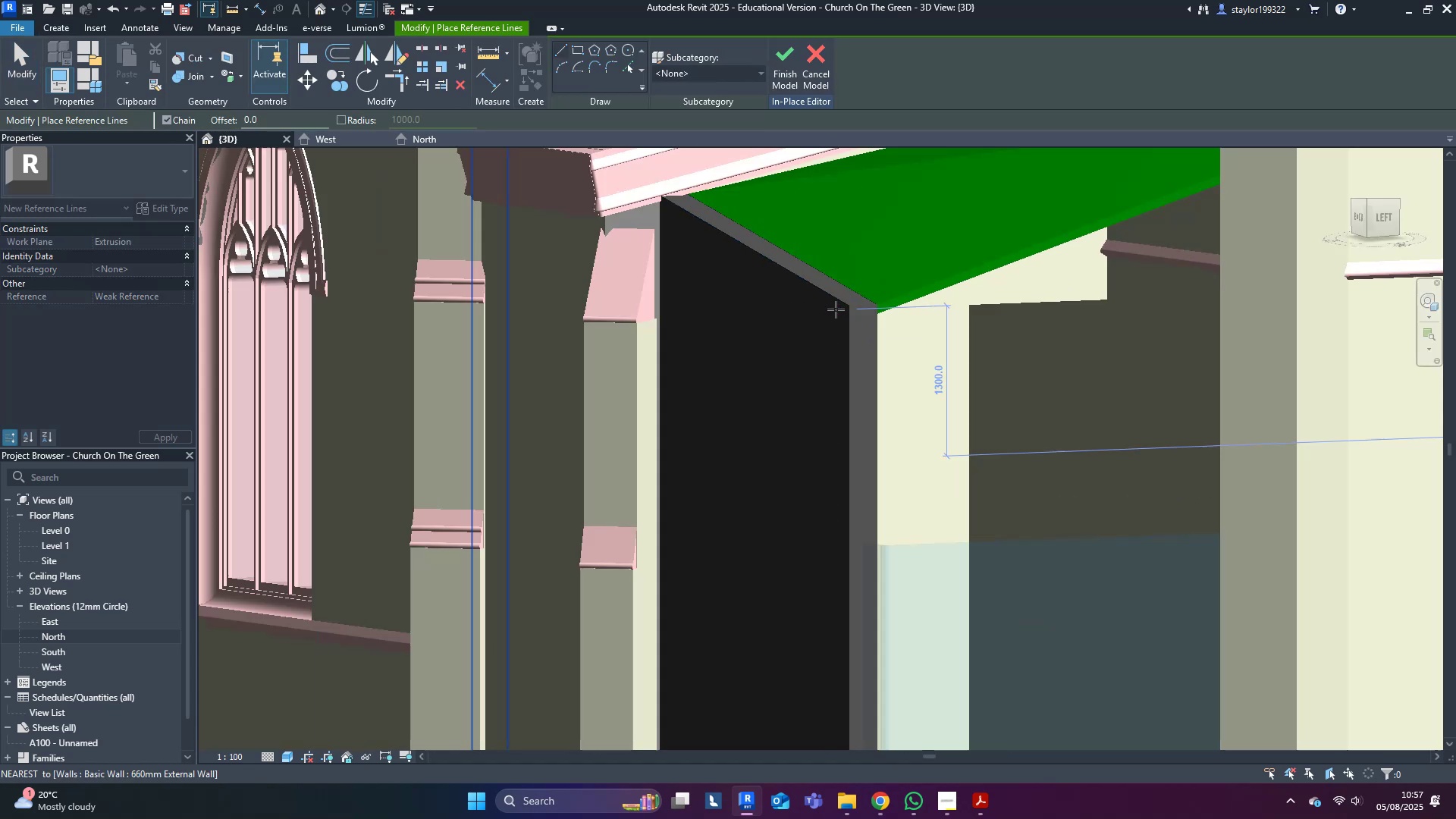 
key(Escape)
 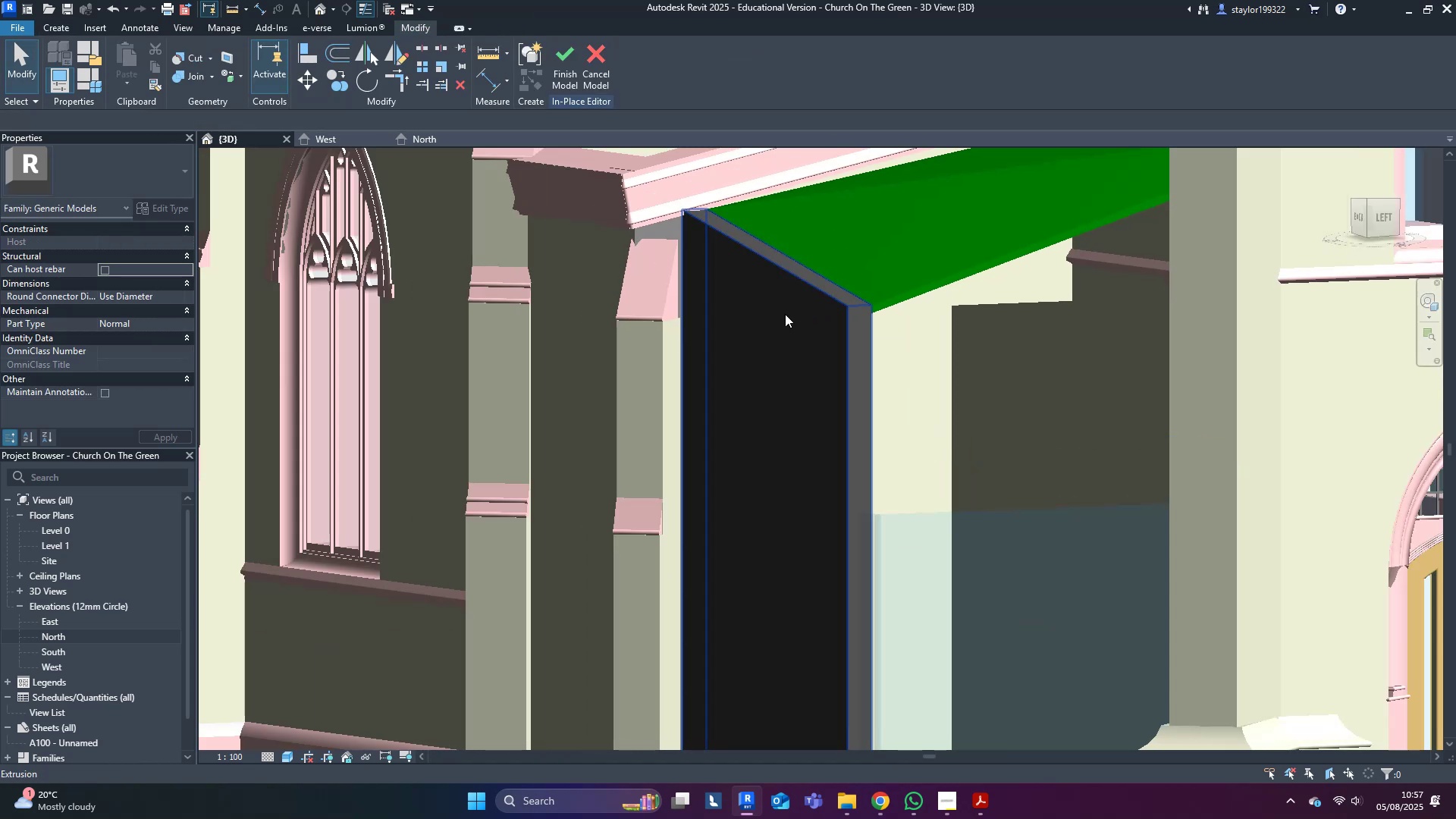 
left_click([785, 314])
 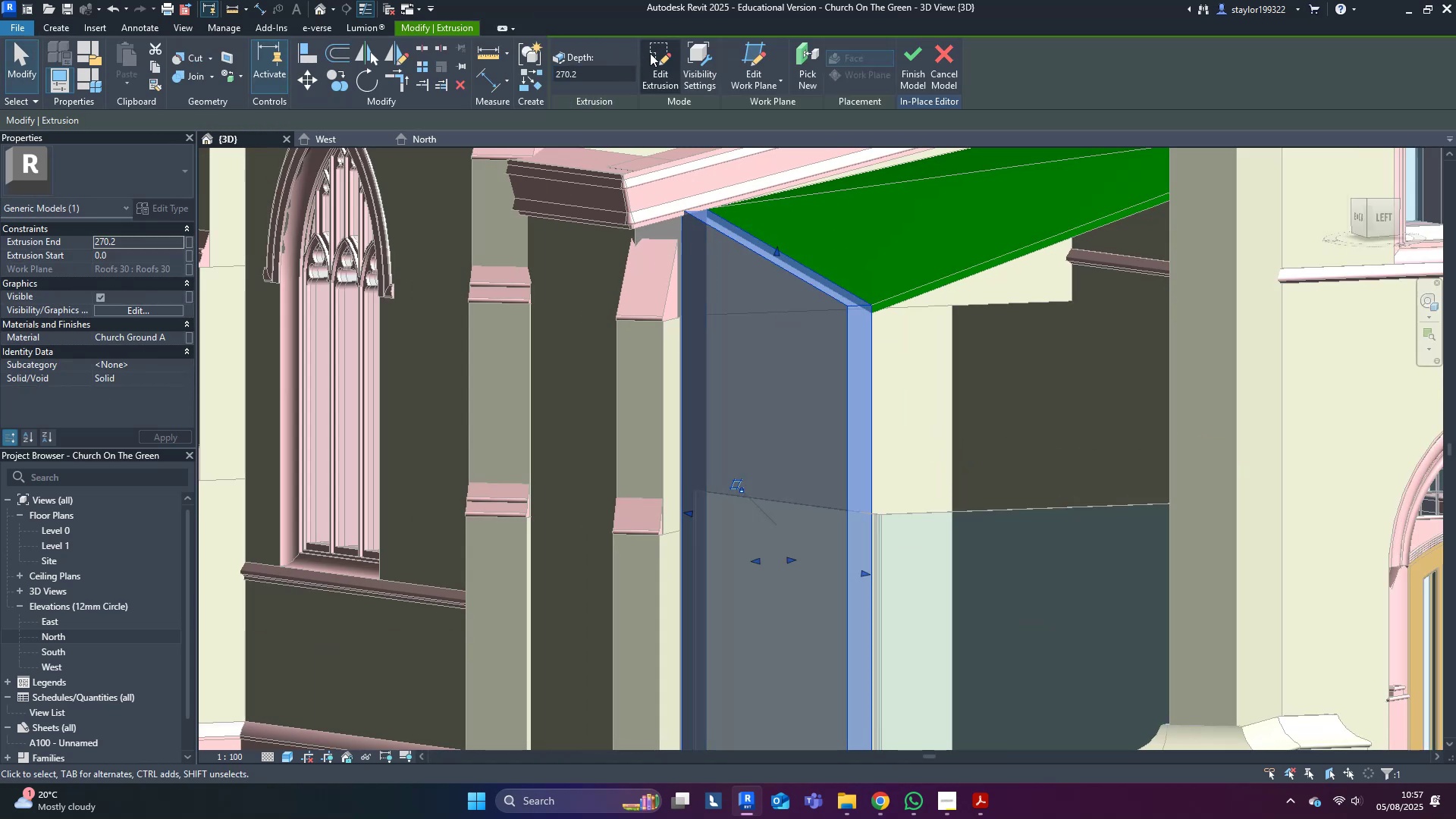 
scroll: coordinate [718, 416], scroll_direction: down, amount: 2.0
 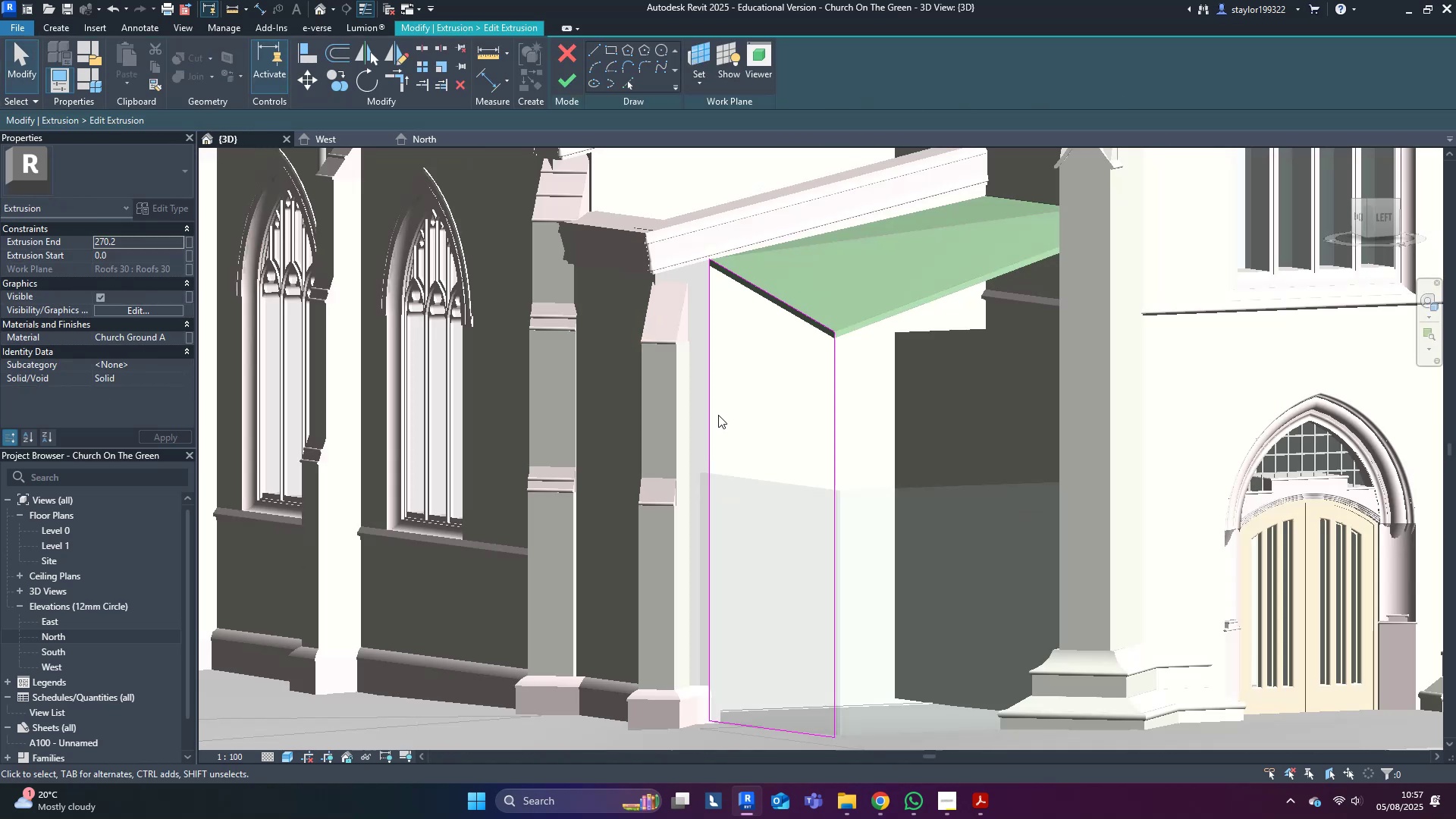 
hold_key(key=ShiftLeft, duration=0.45)
 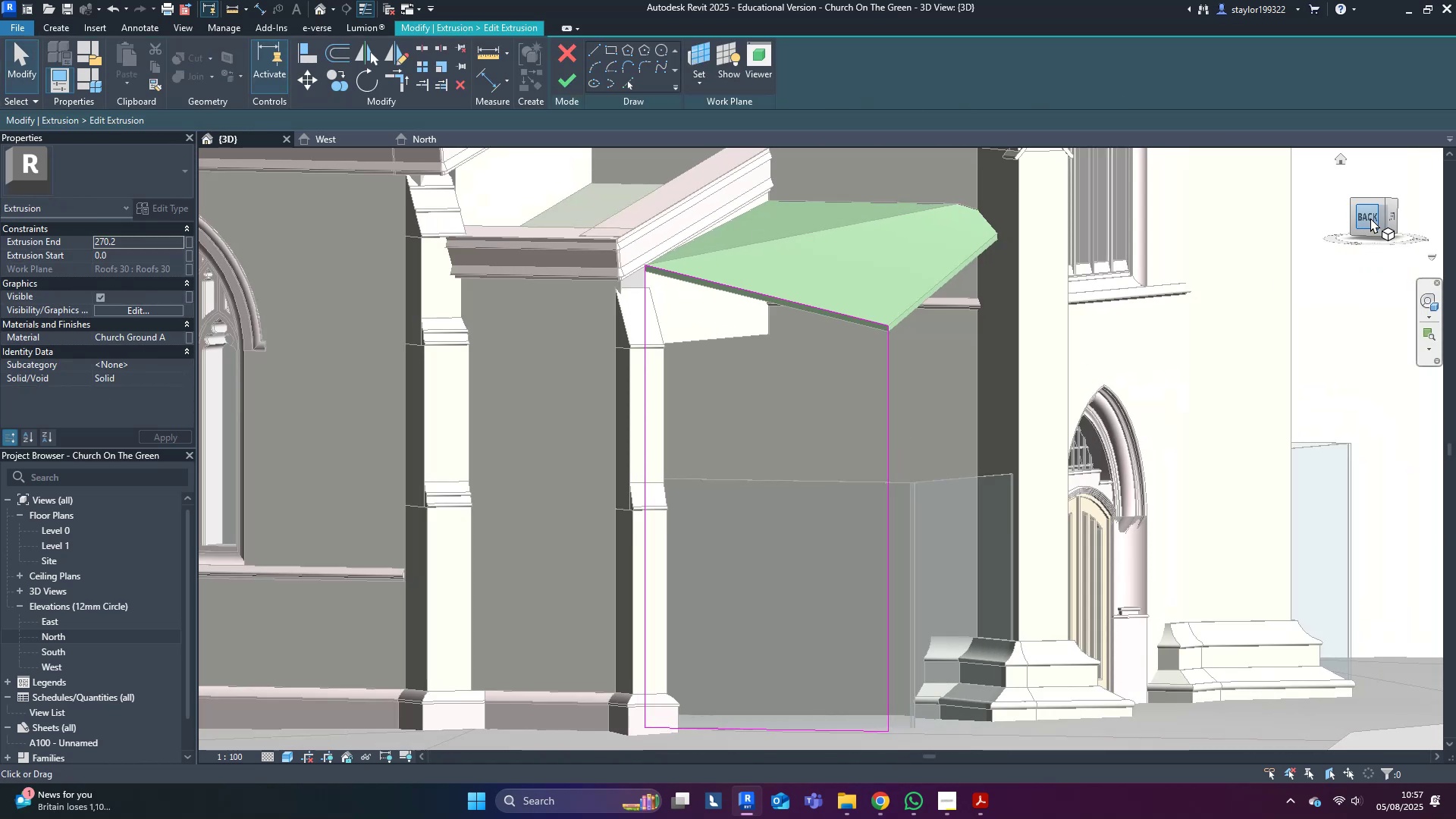 
left_click([1367, 217])
 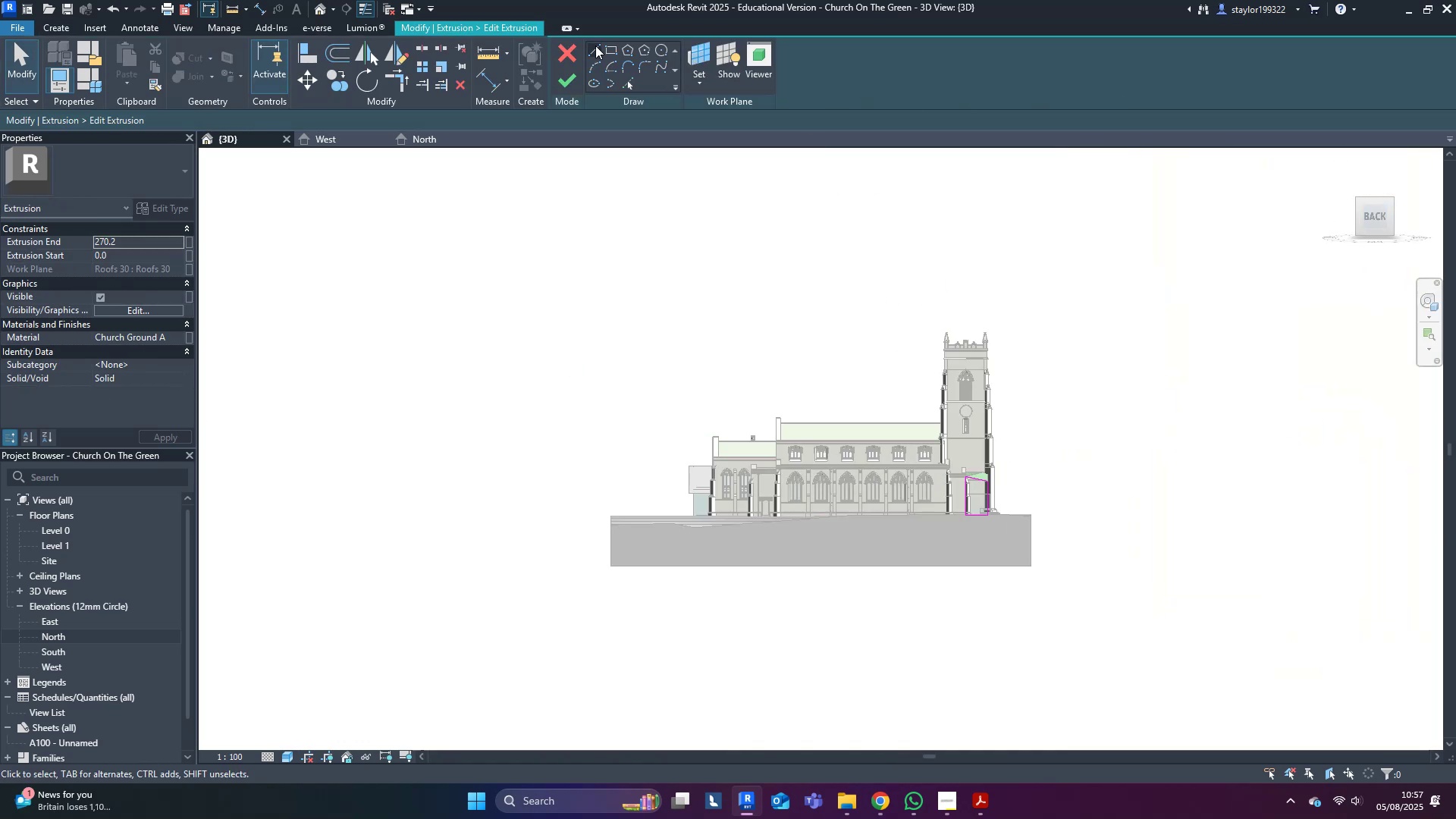 
left_click([595, 49])
 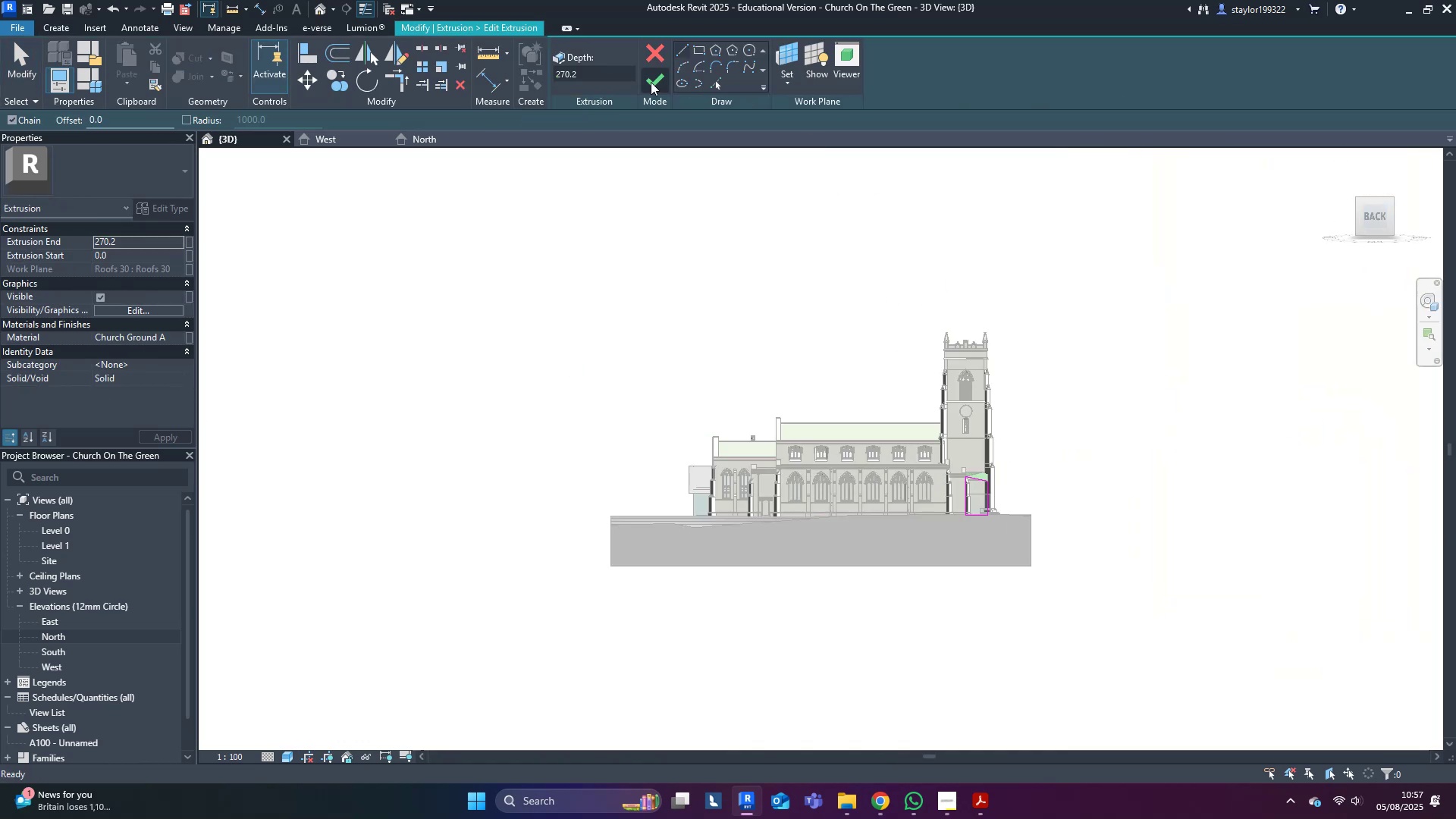 
scroll: coordinate [985, 311], scroll_direction: up, amount: 42.0
 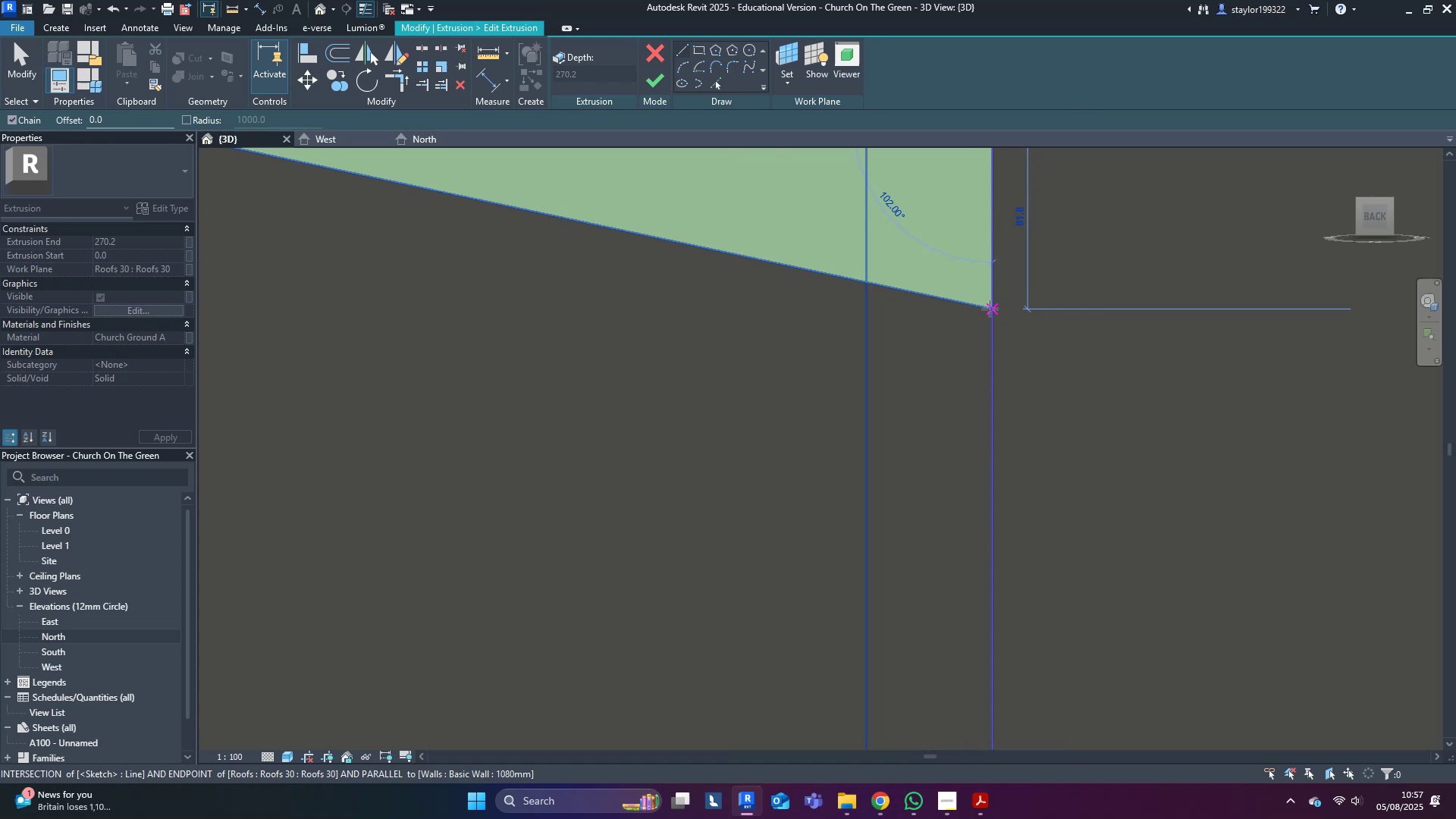 
key(Escape)
 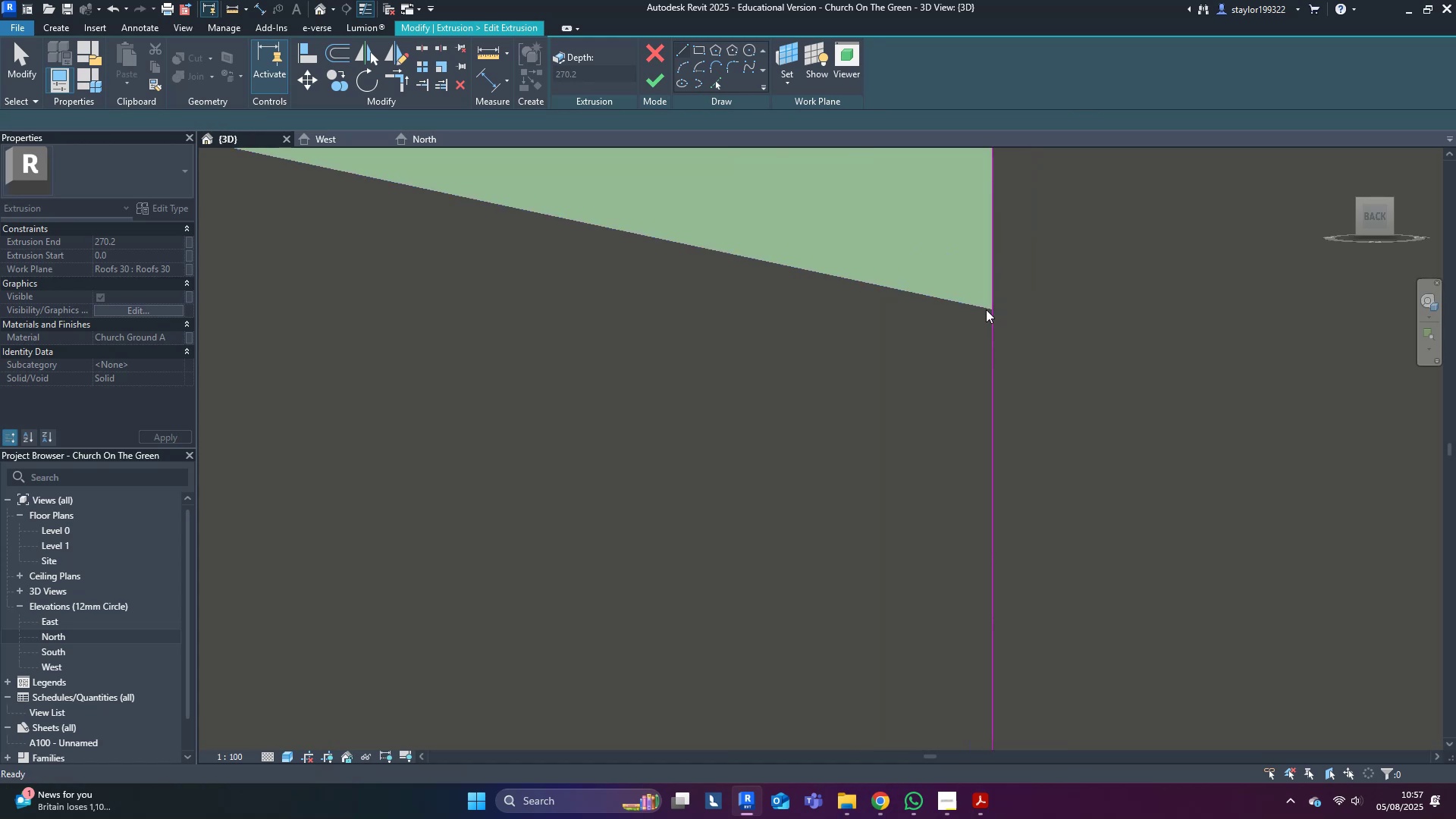 
scroll: coordinate [965, 305], scroll_direction: down, amount: 19.0
 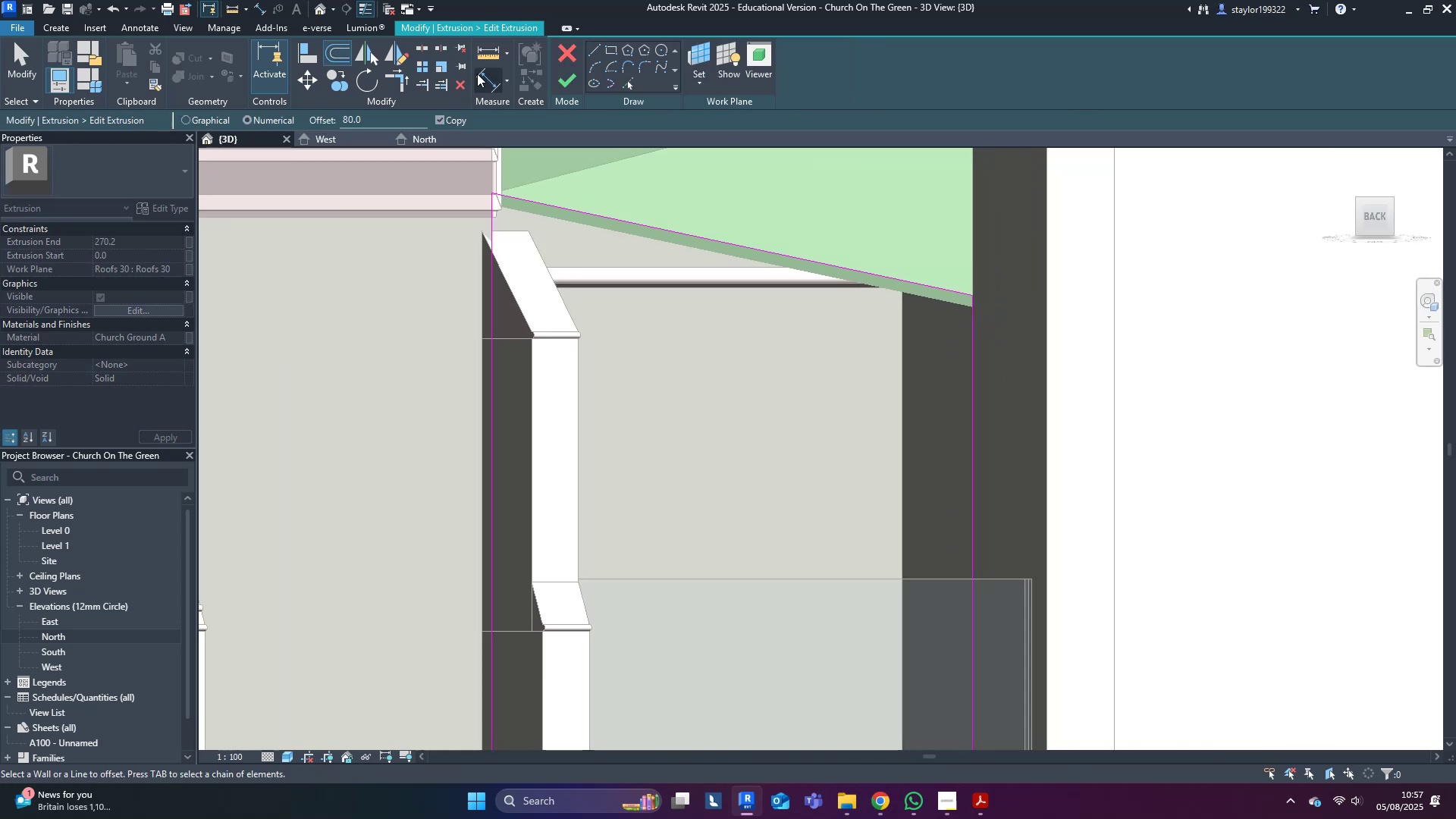 
key(F)
 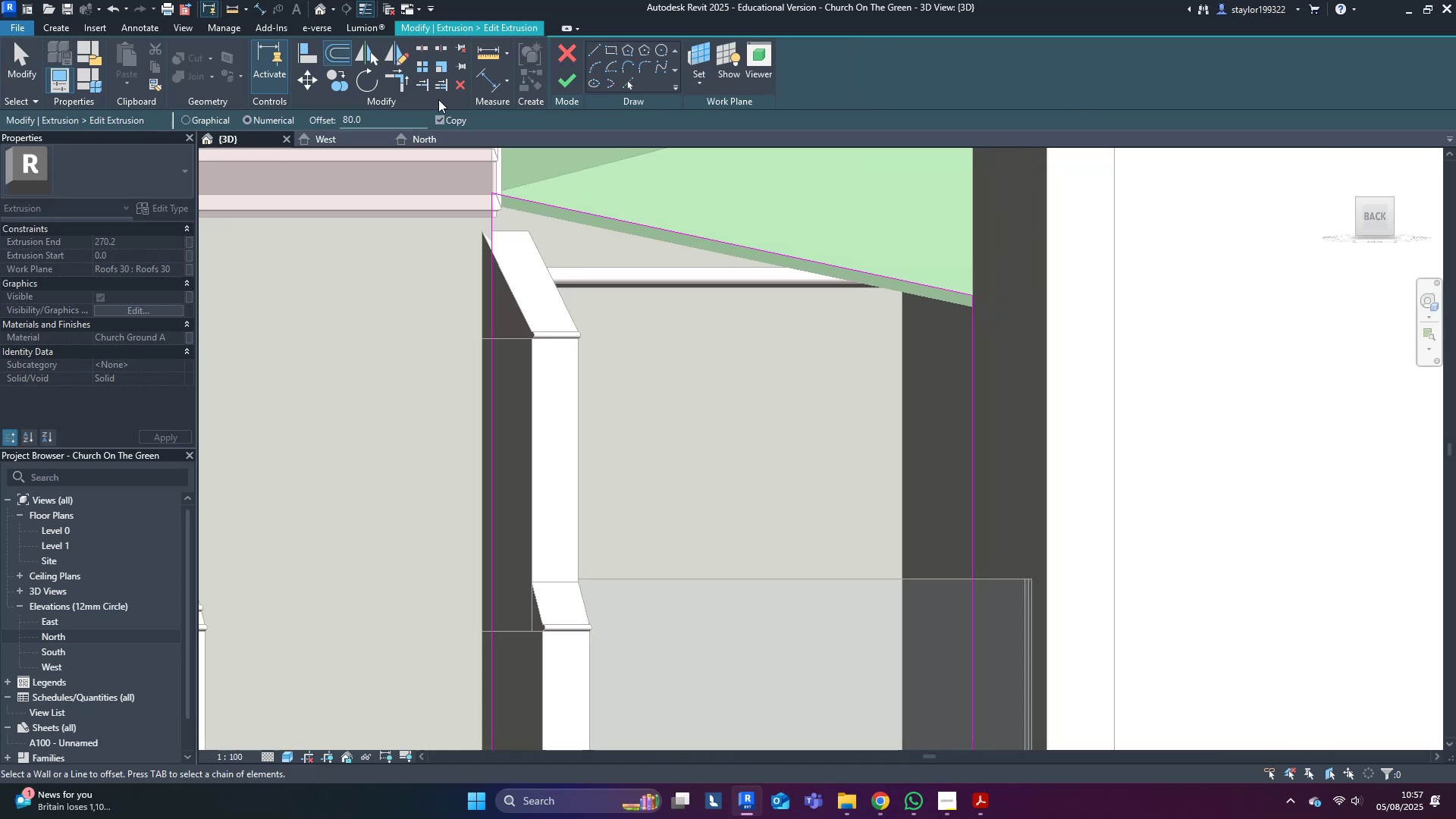 
left_click_drag(start_coordinate=[367, 118], to_coordinate=[334, 113])
 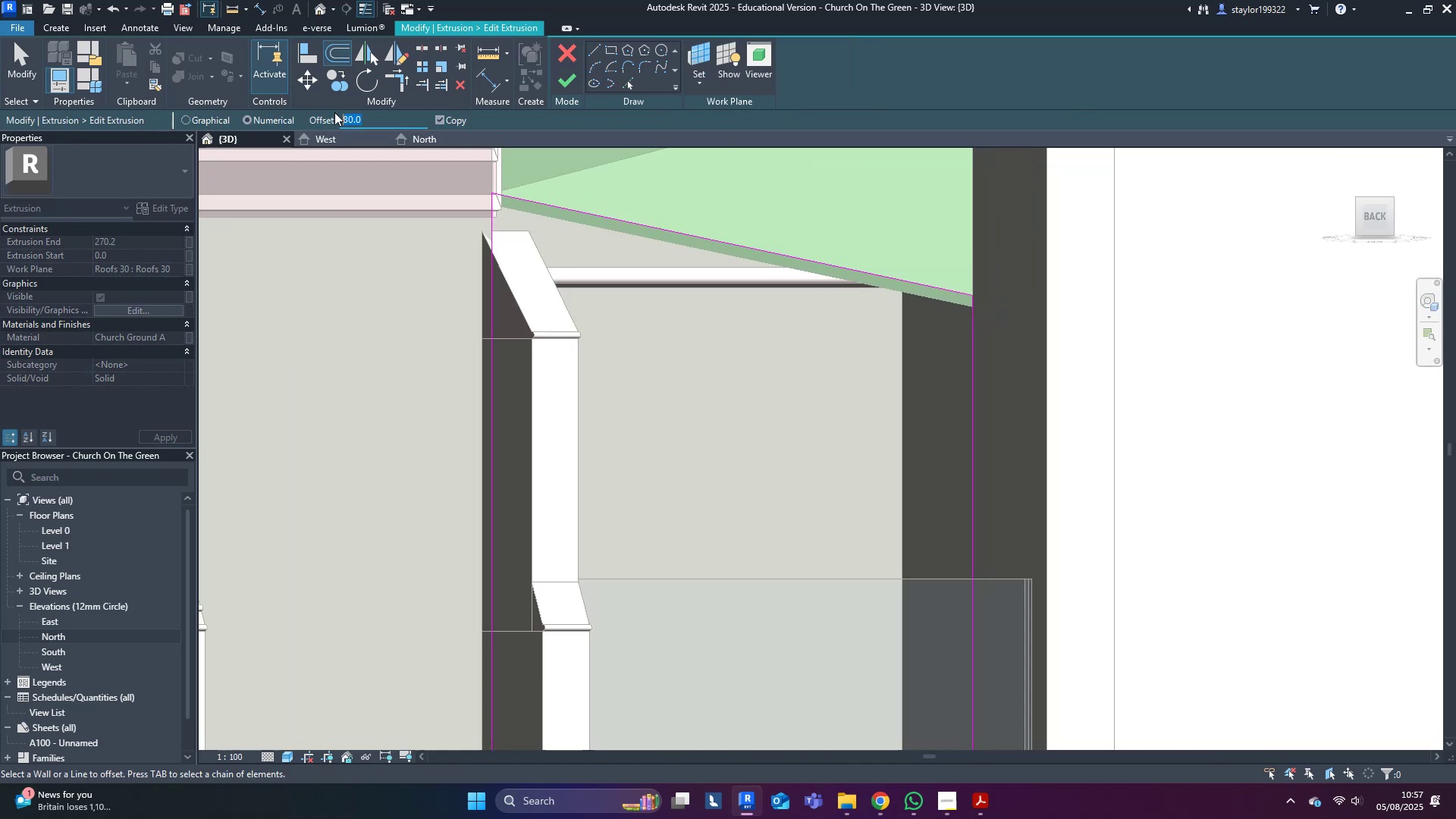 
type(100)
 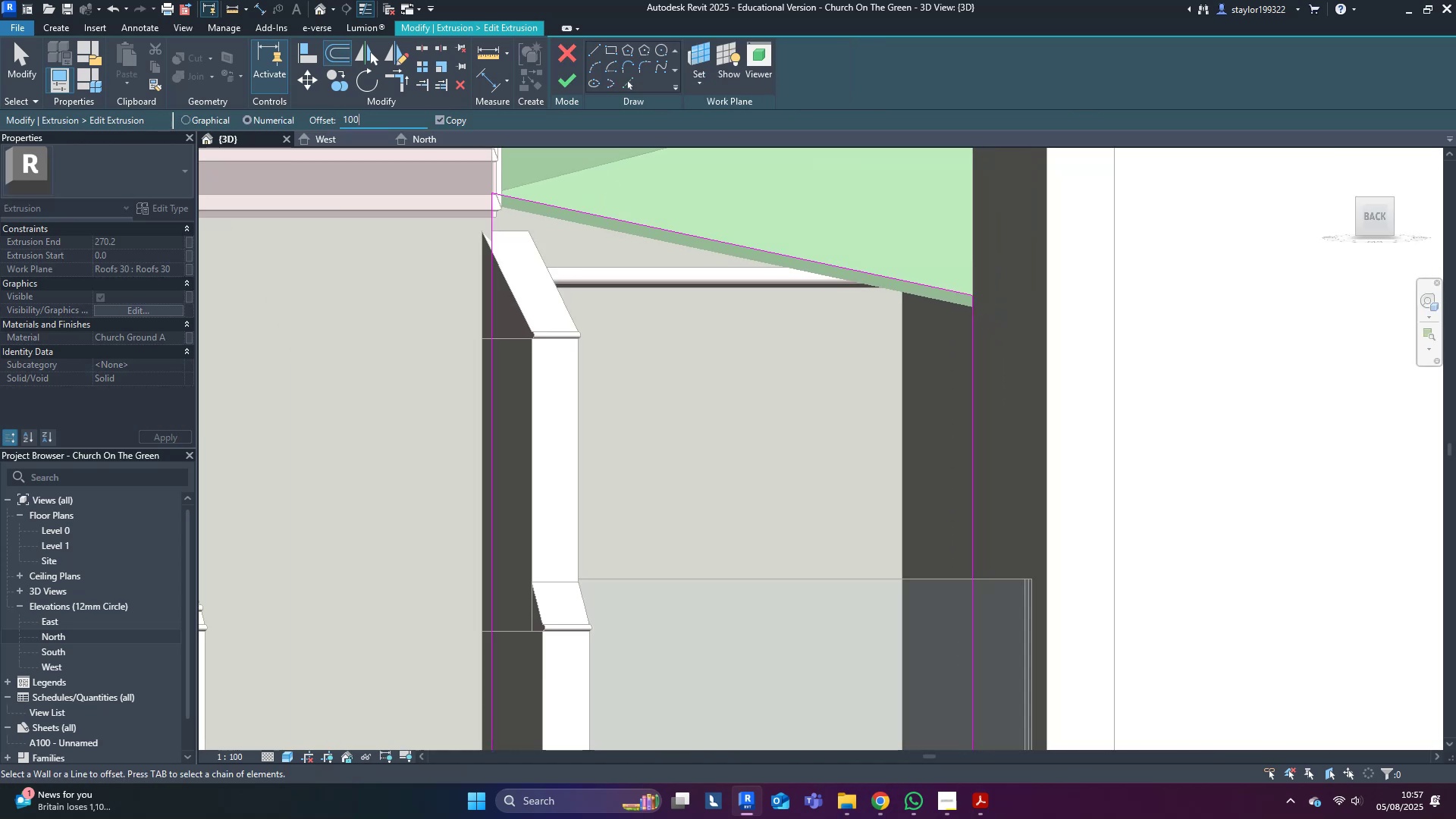 
key(Enter)
 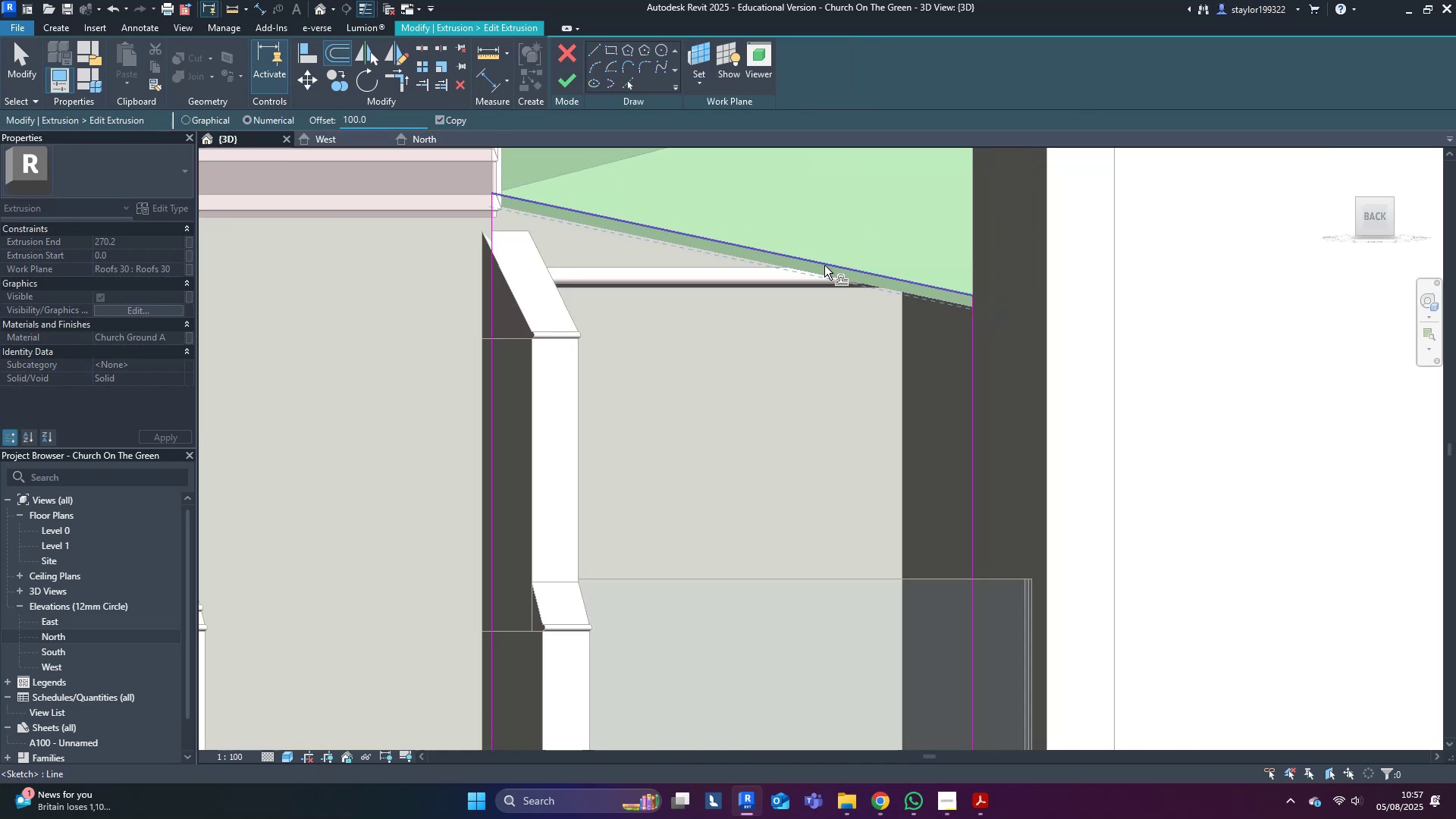 
left_click([824, 267])
 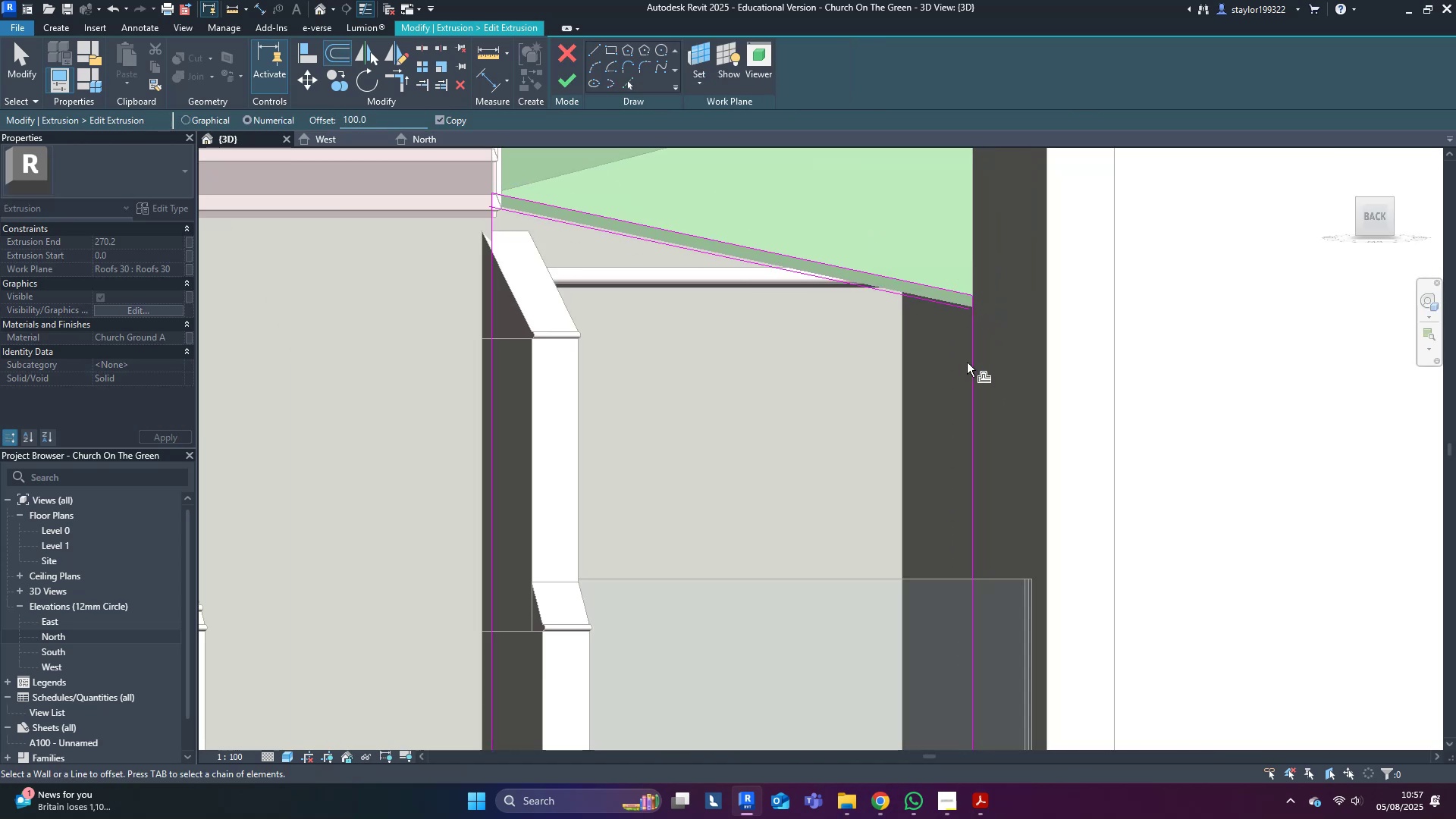 
left_click([968, 362])
 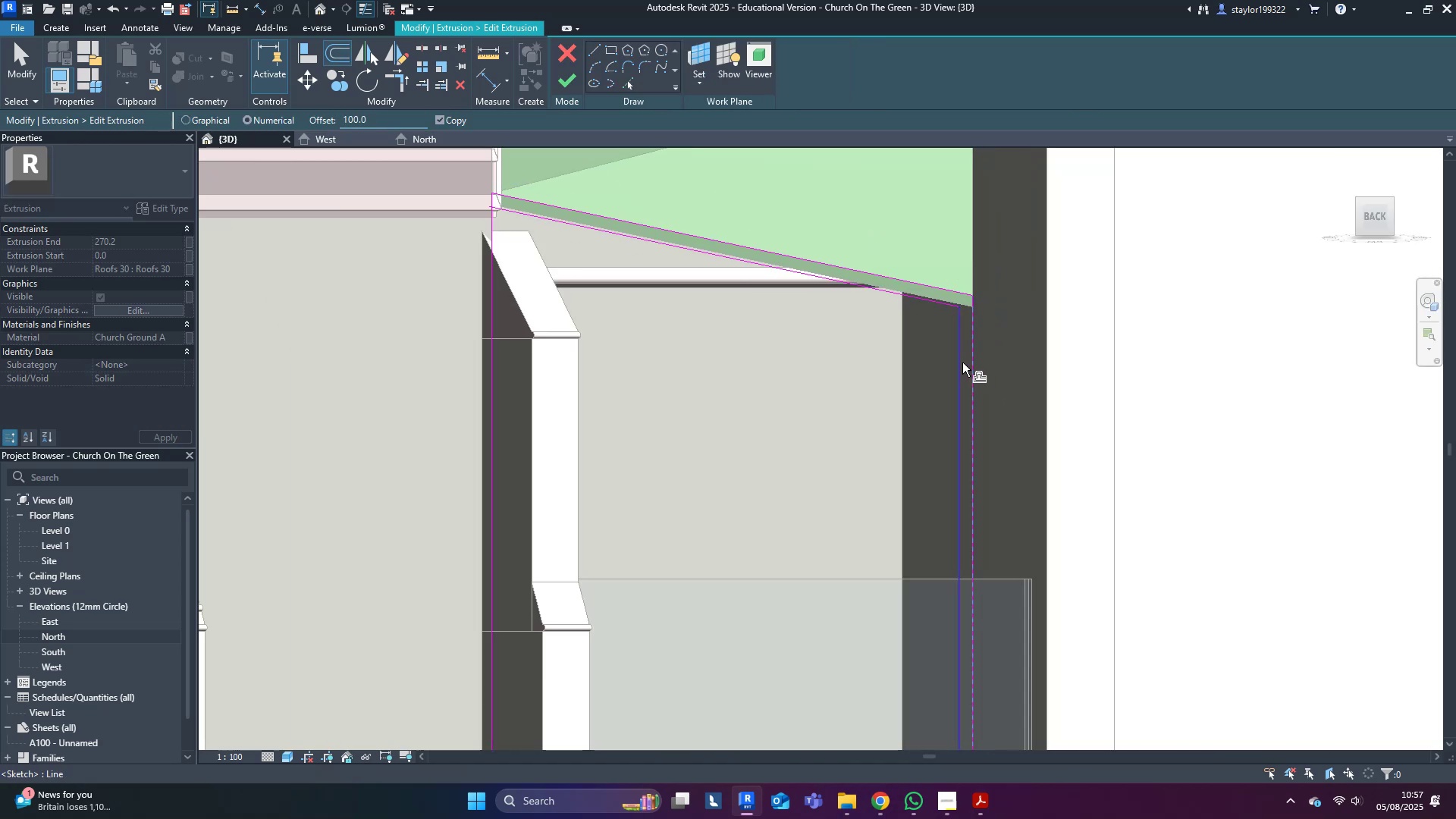 
scroll: coordinate [952, 362], scroll_direction: down, amount: 5.0
 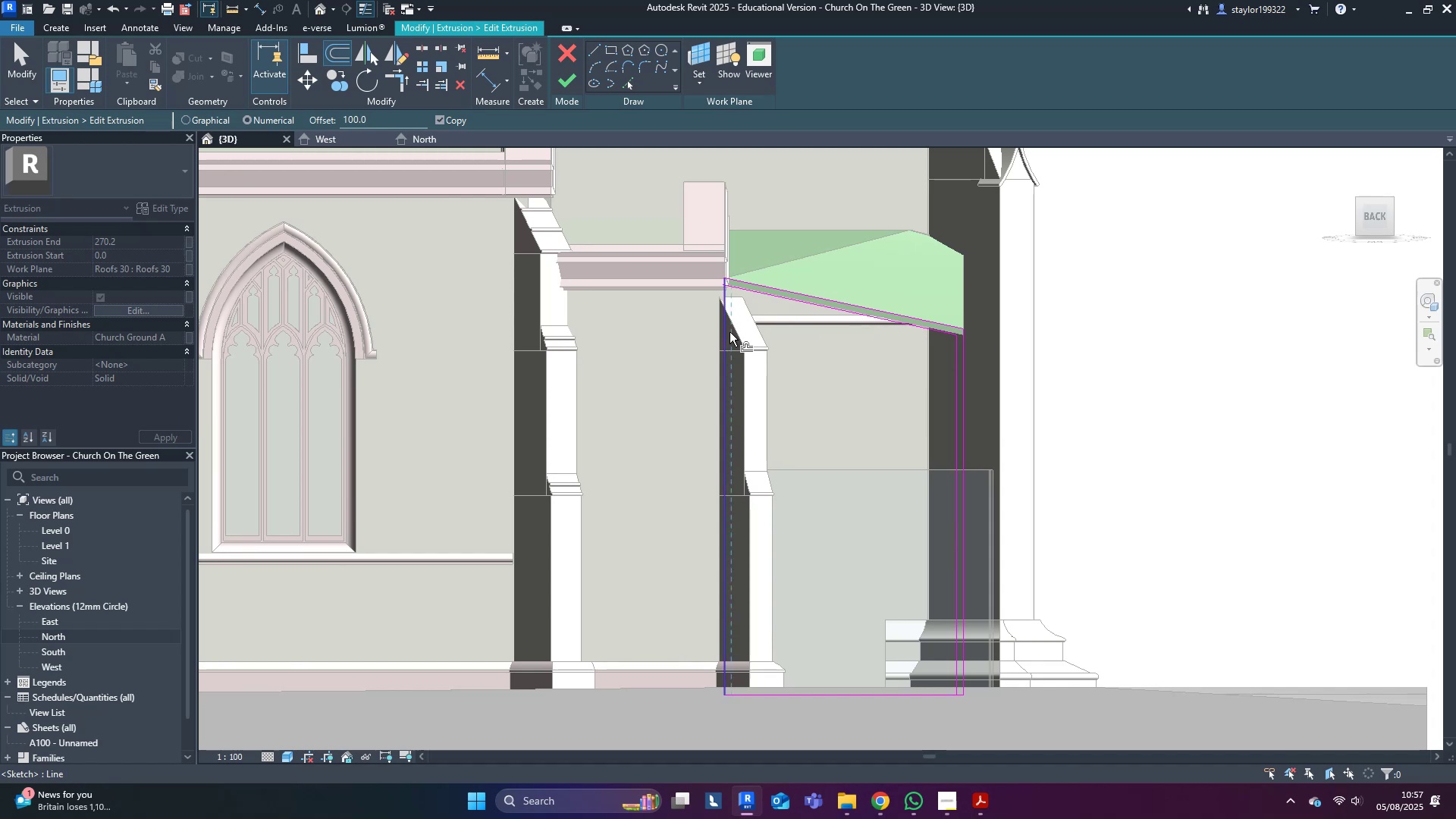 
left_click([727, 331])
 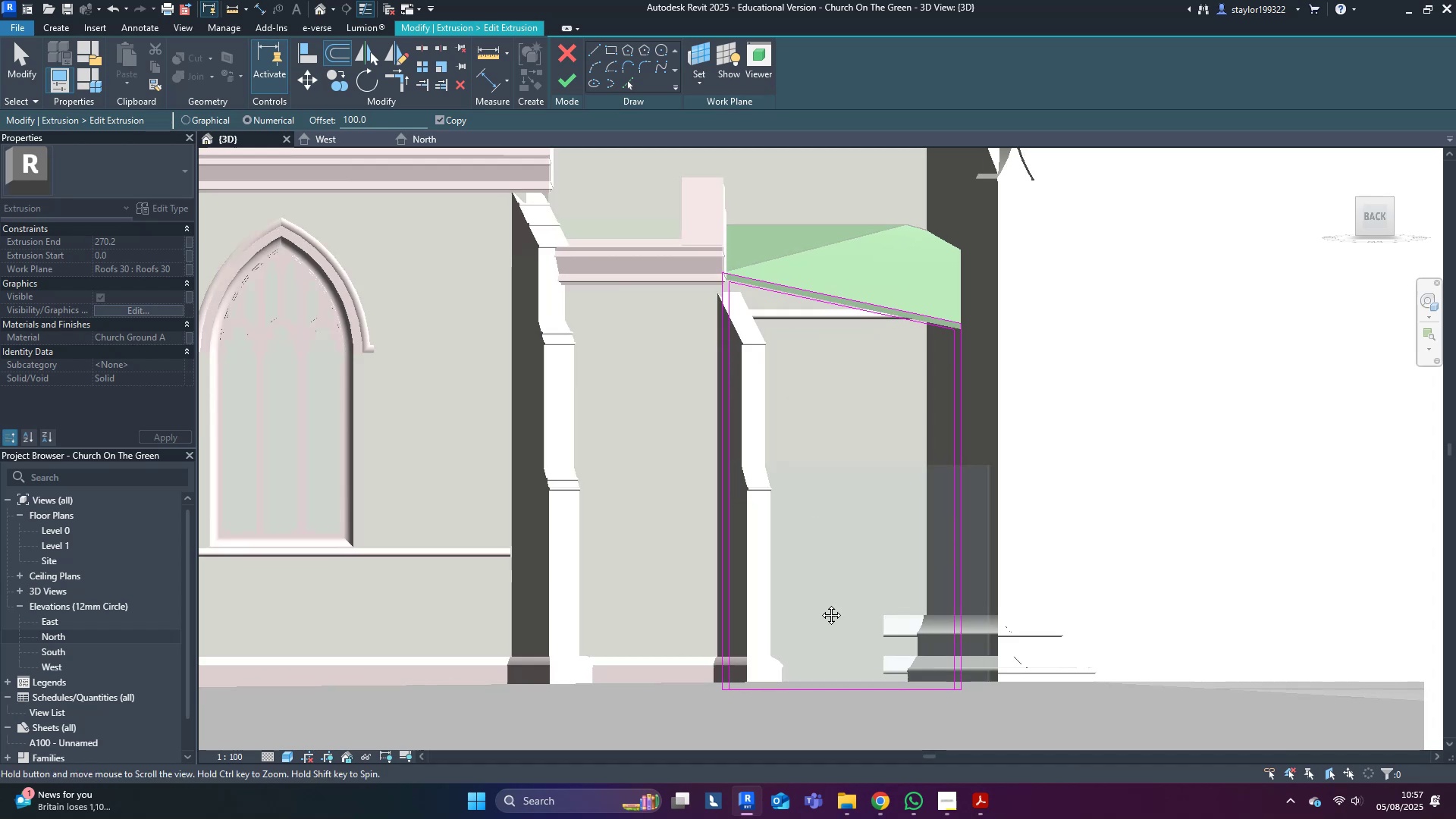 
scroll: coordinate [848, 567], scroll_direction: up, amount: 3.0
 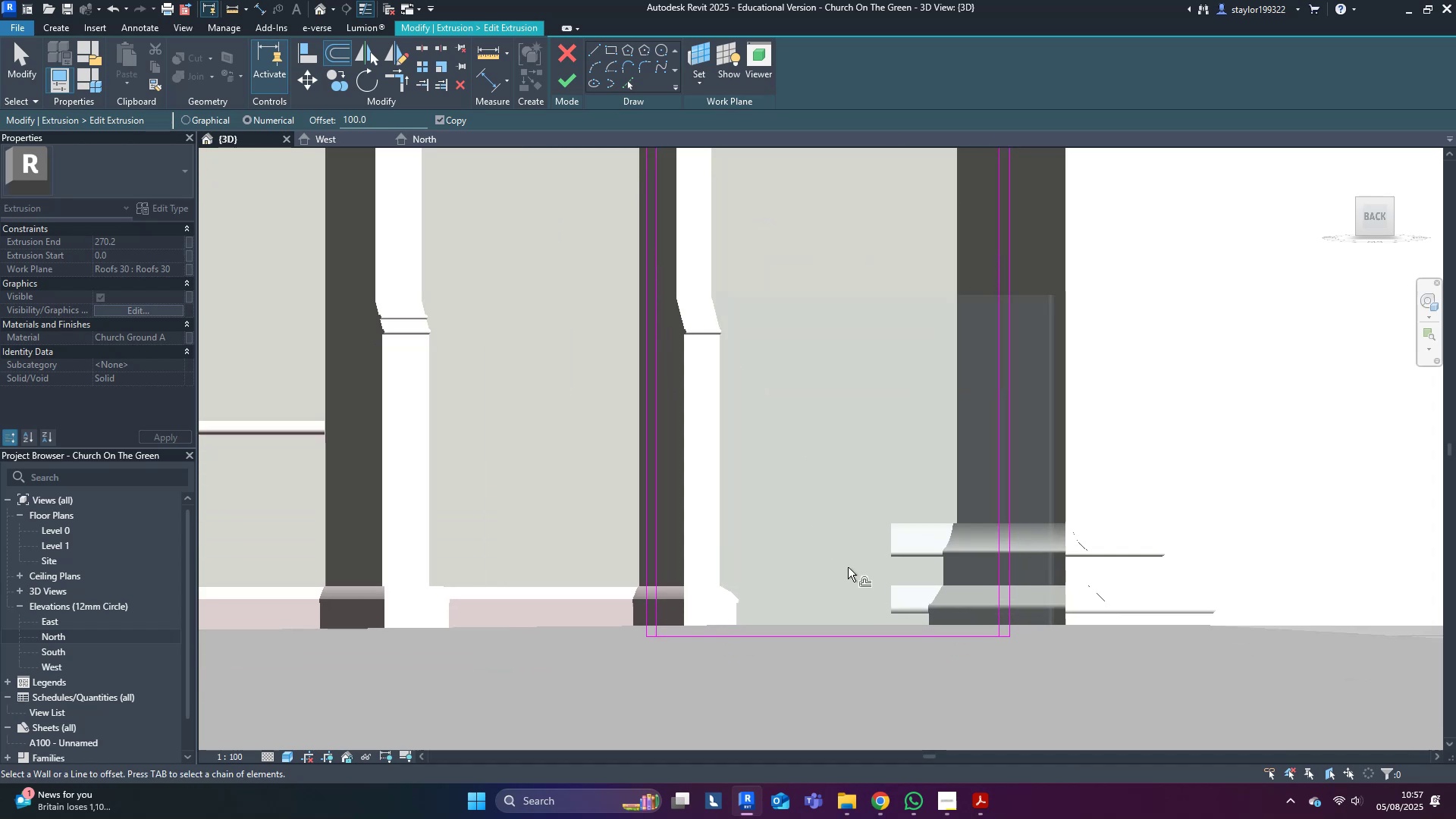 
type(sl)
 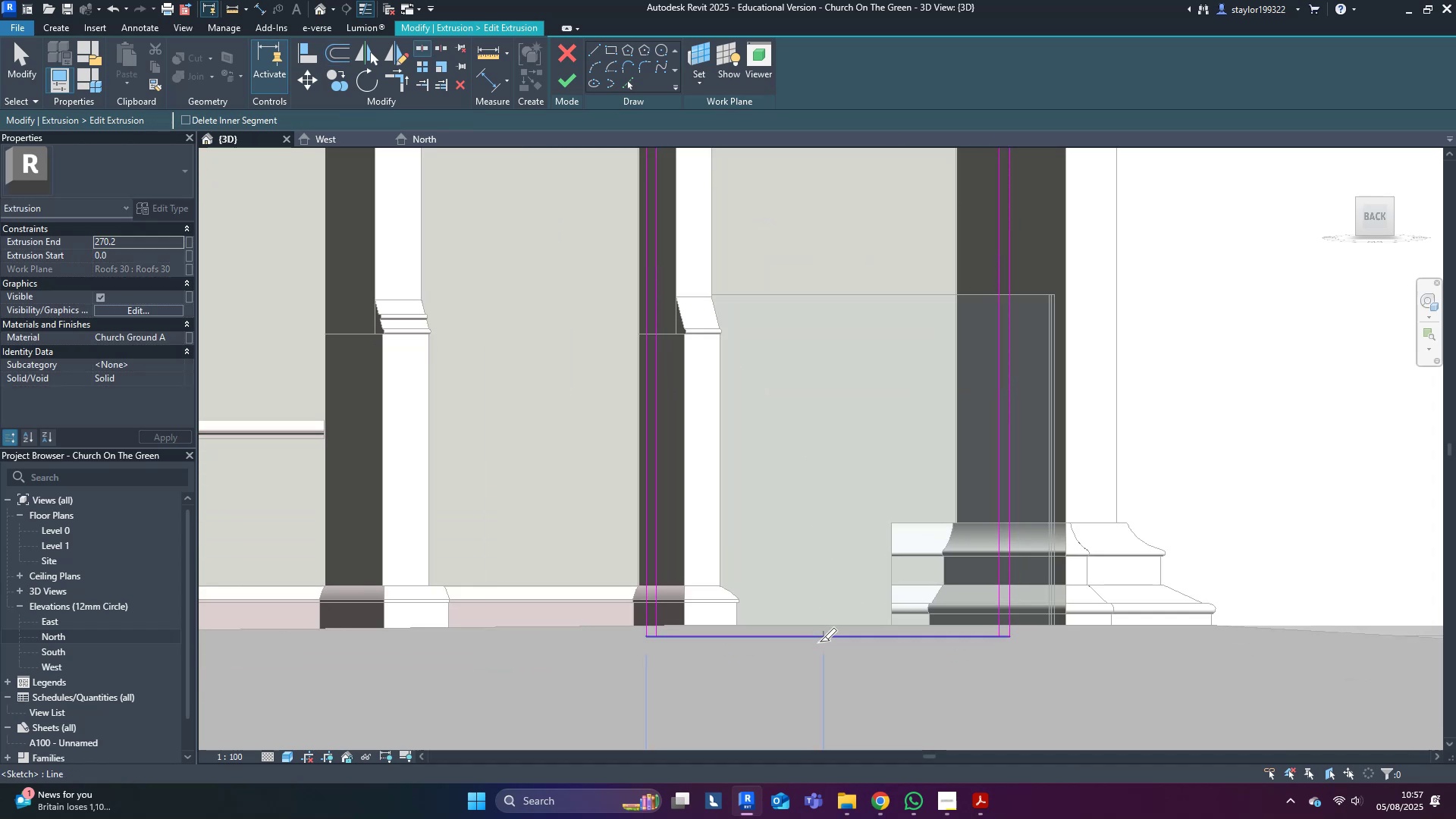 
left_click([821, 642])
 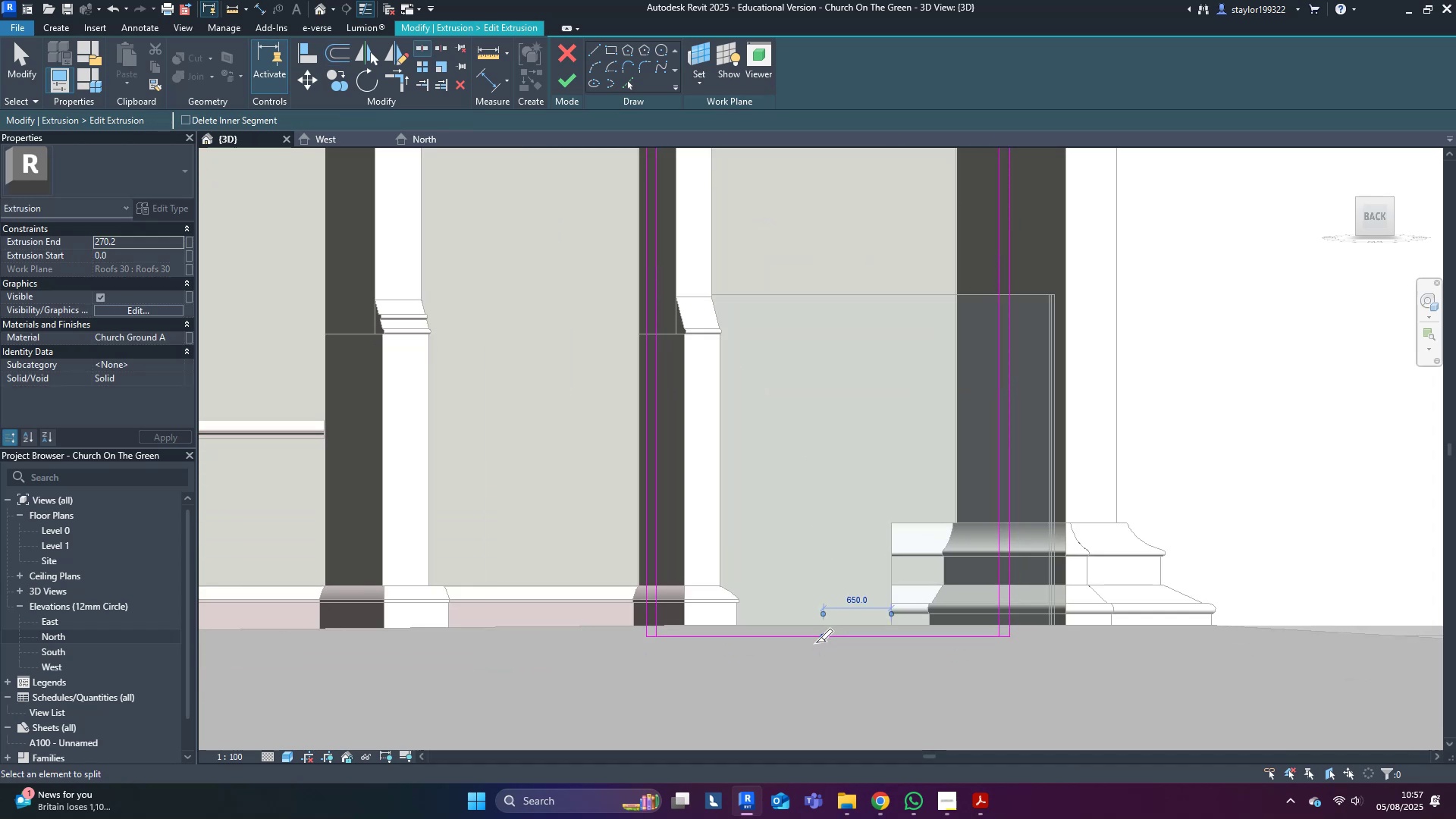 
type(tr)
 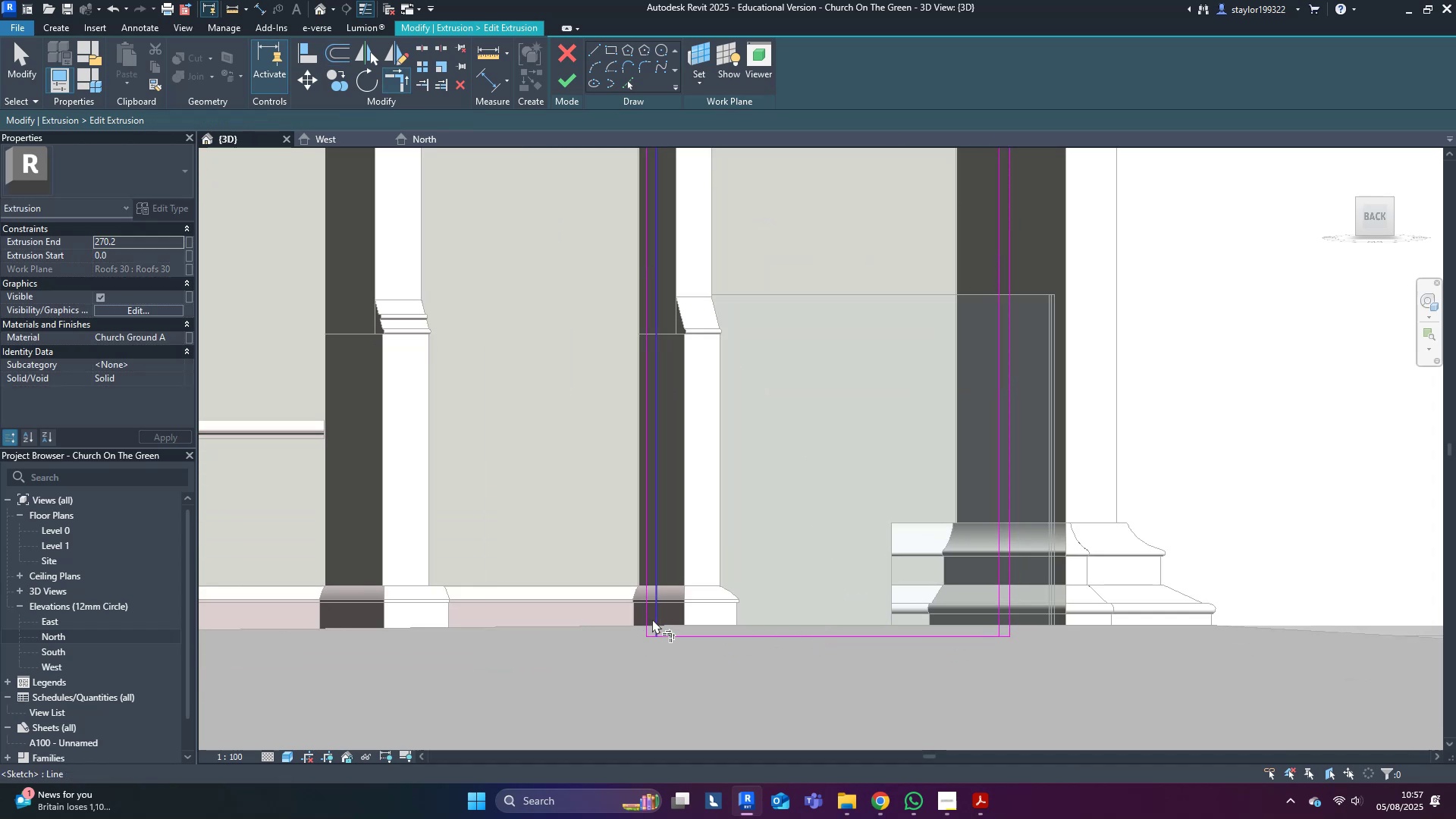 
left_click([657, 616])
 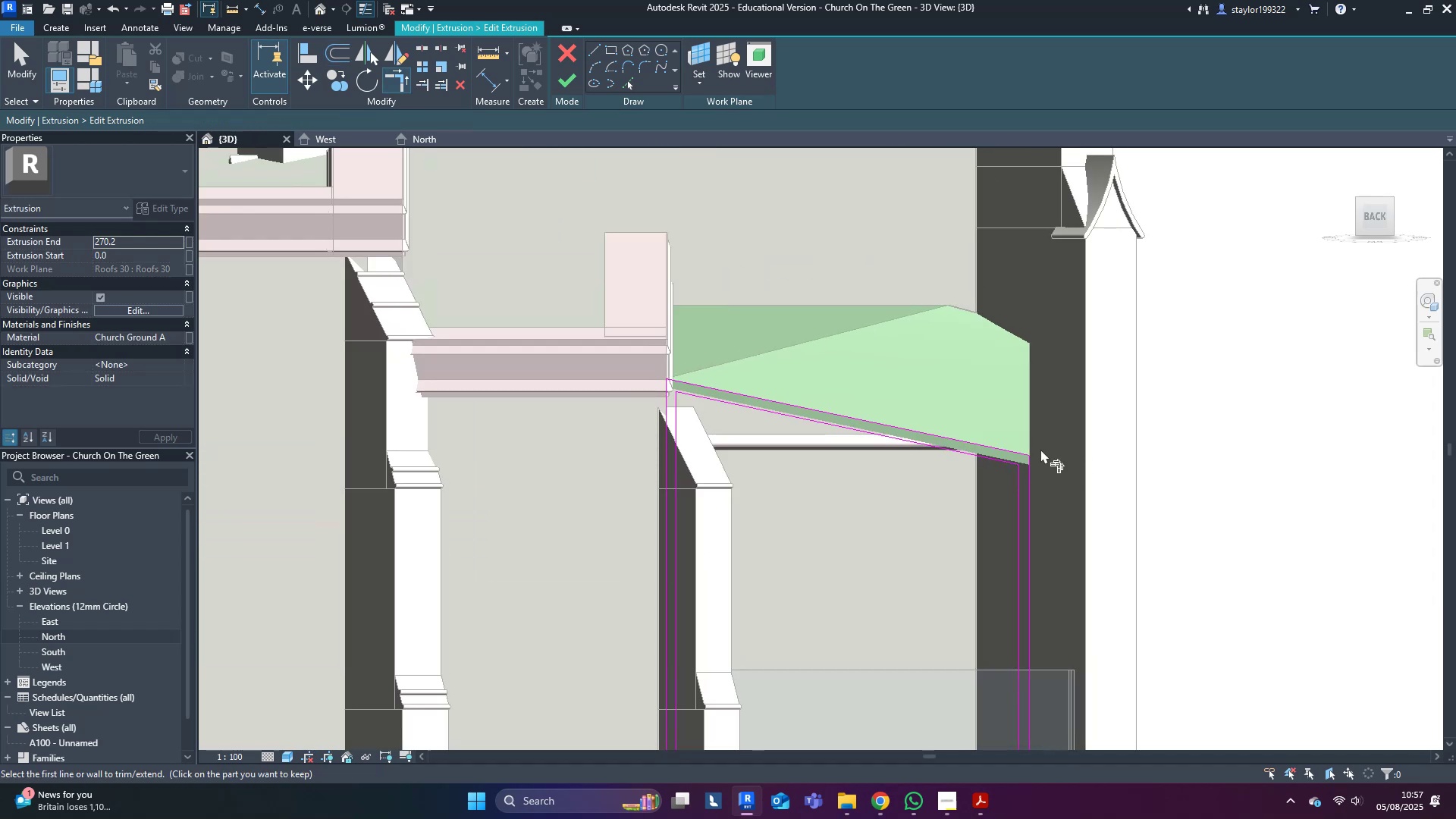 
scroll: coordinate [697, 404], scroll_direction: down, amount: 4.0
 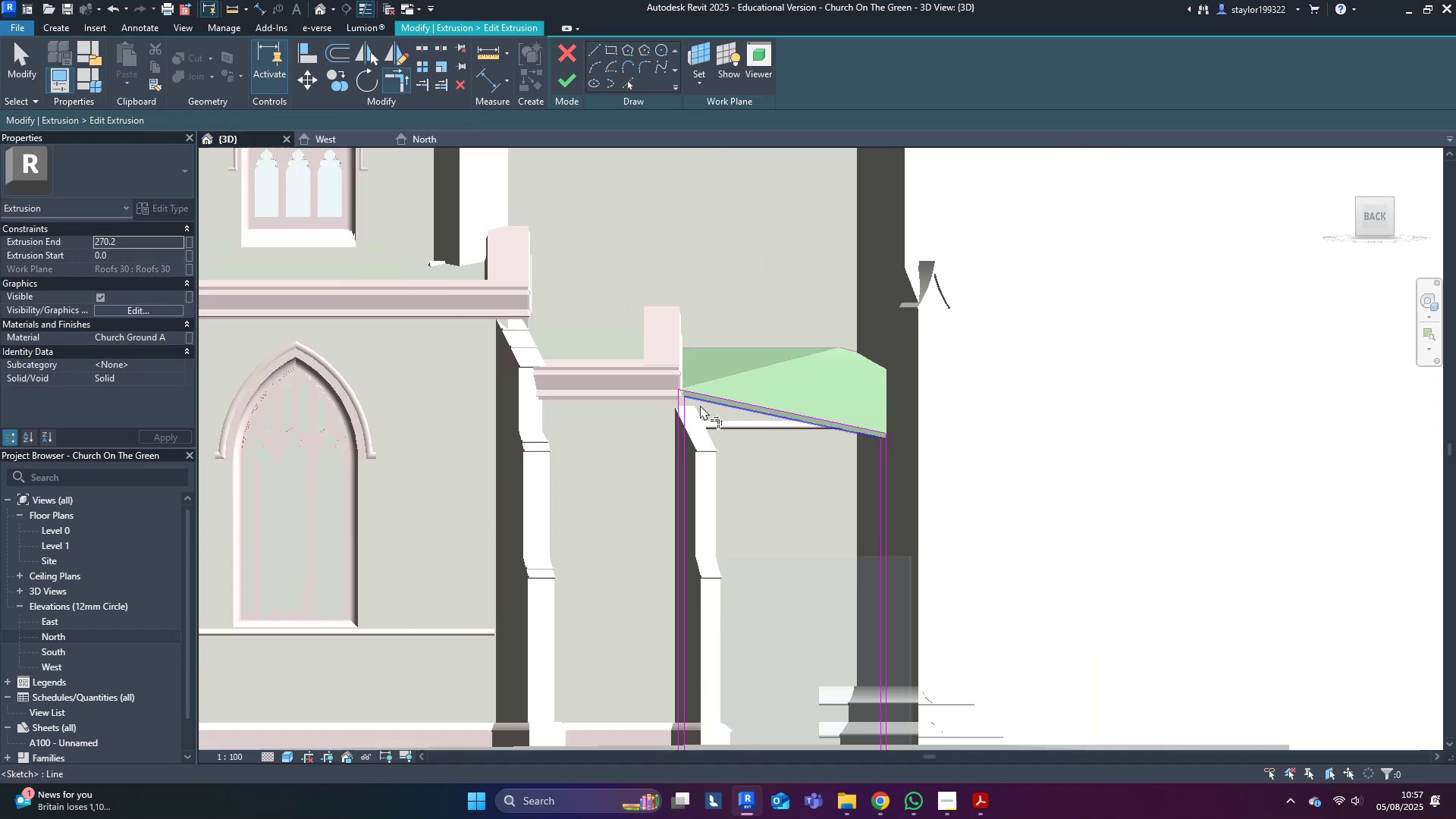 
hold_key(key=D, duration=1.49)
 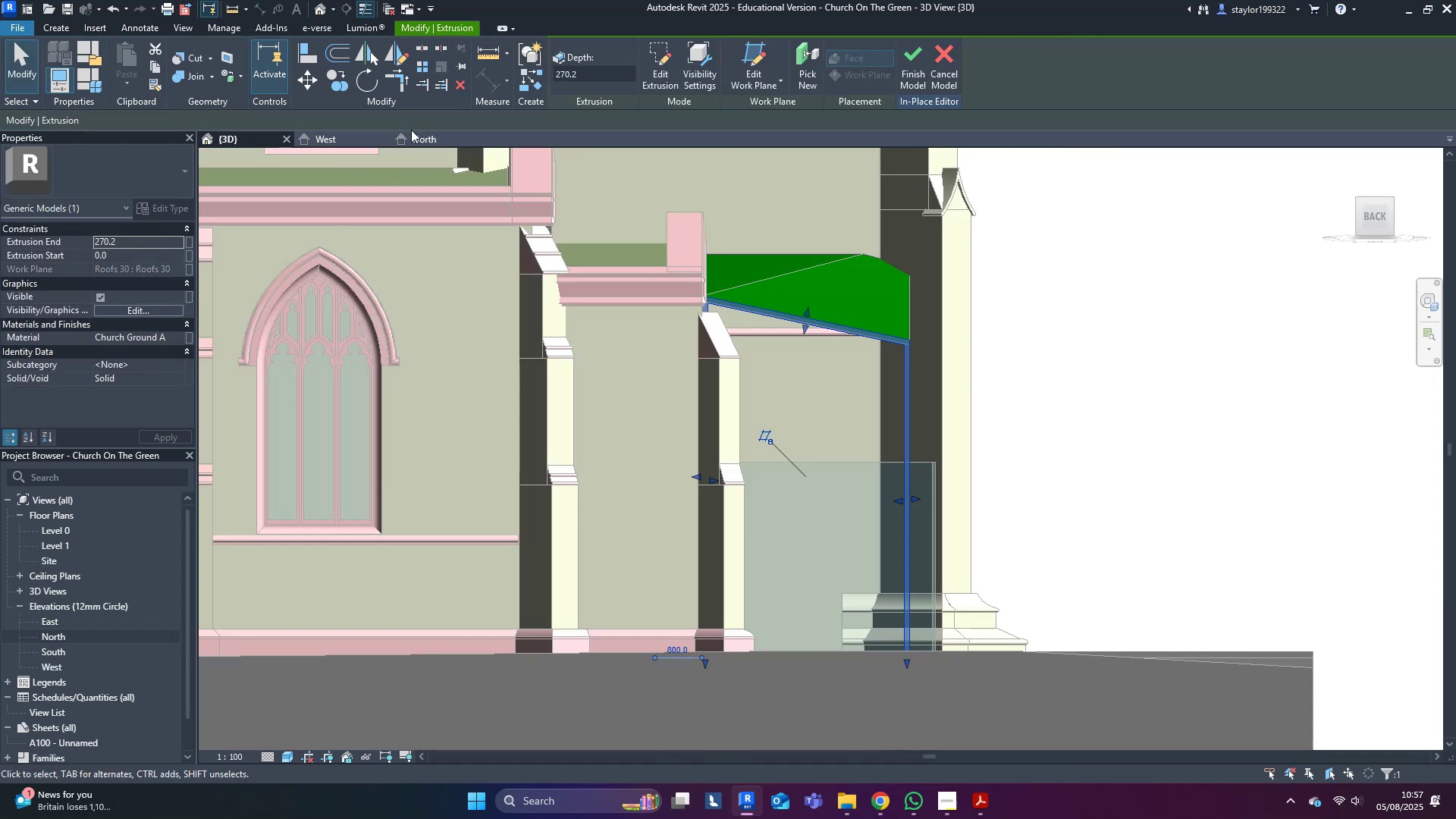 
middle_click([886, 262])
 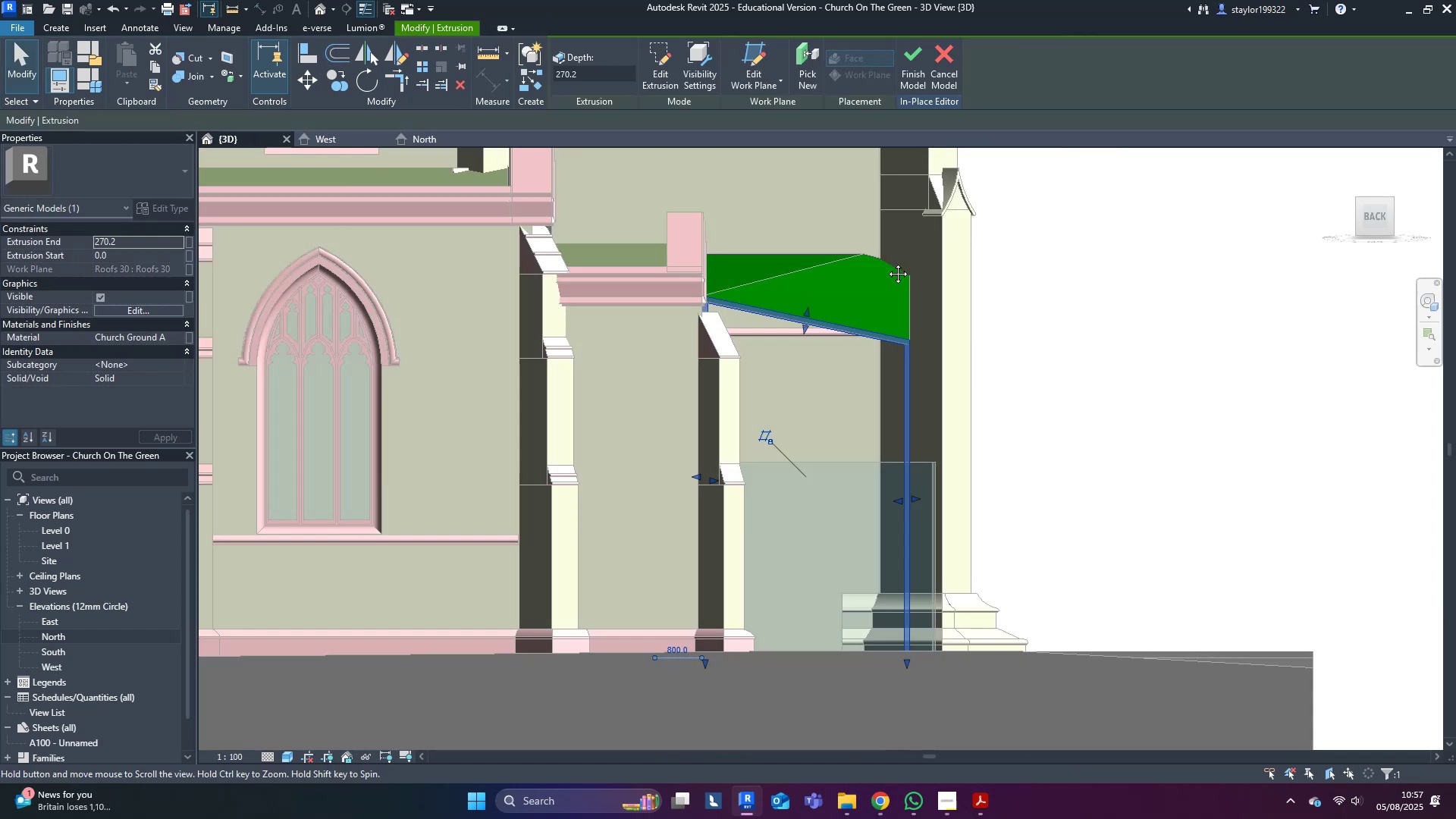 
key(S)
 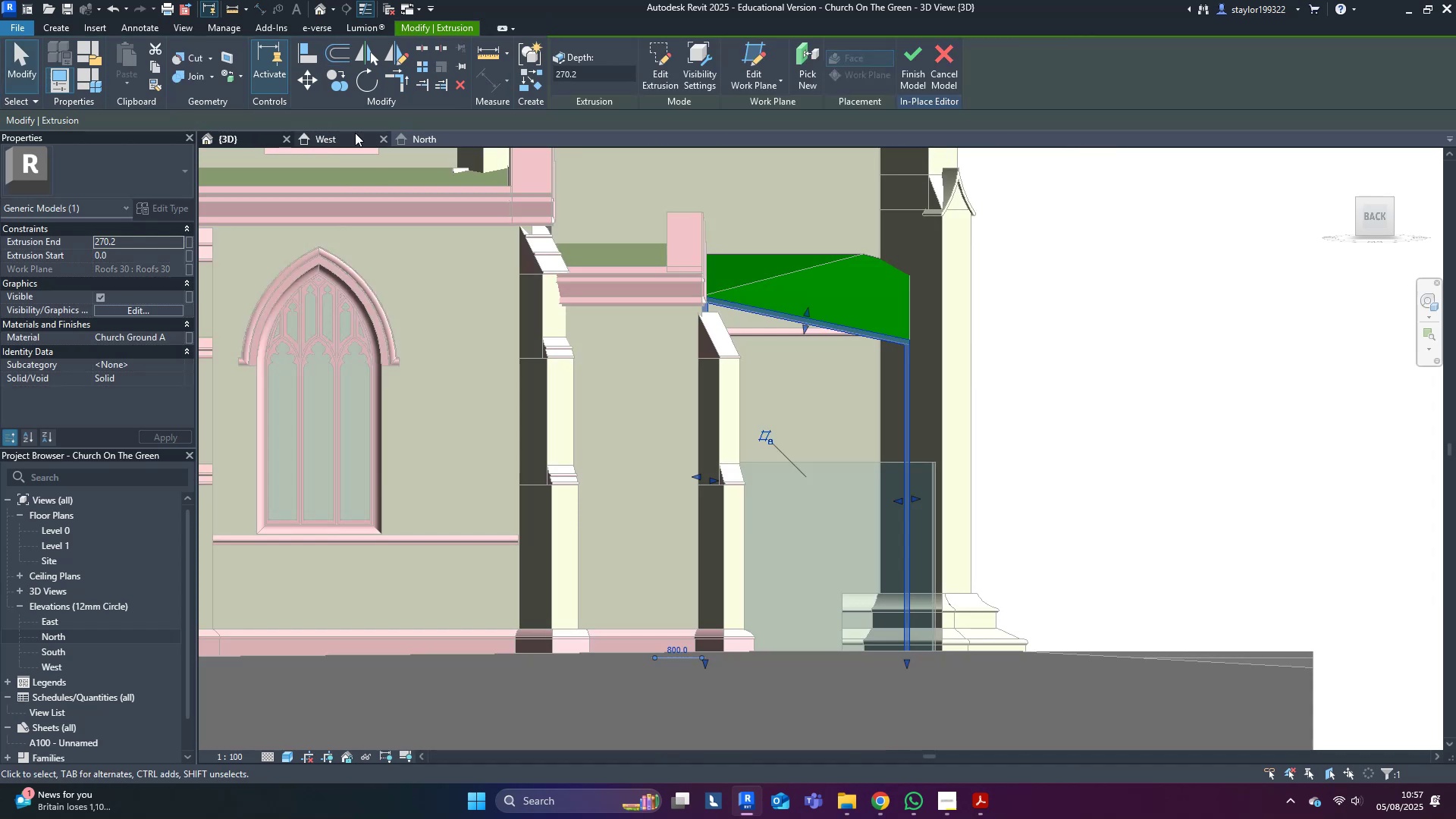 
left_click([411, 130])
 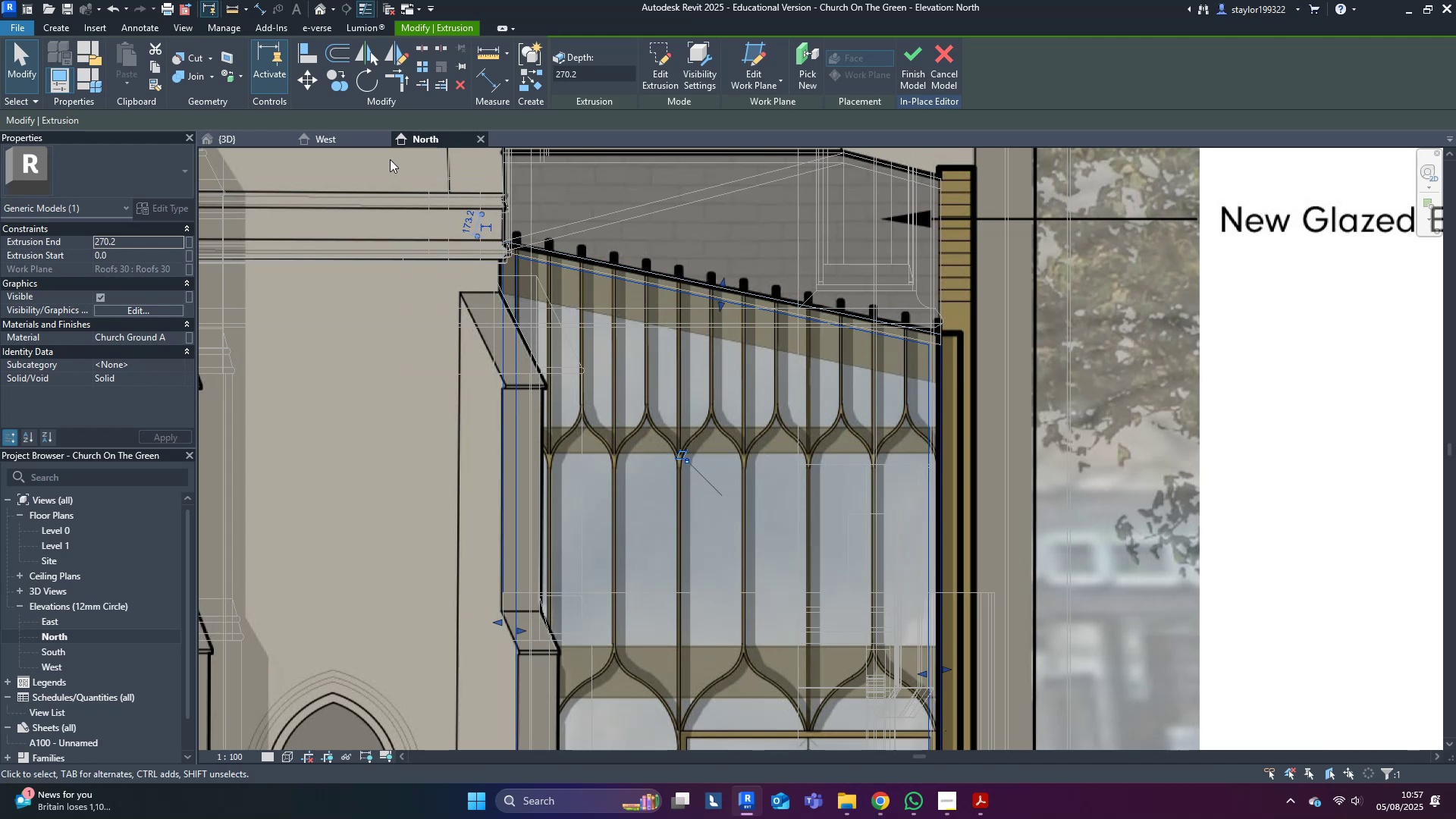 
left_click([227, 140])
 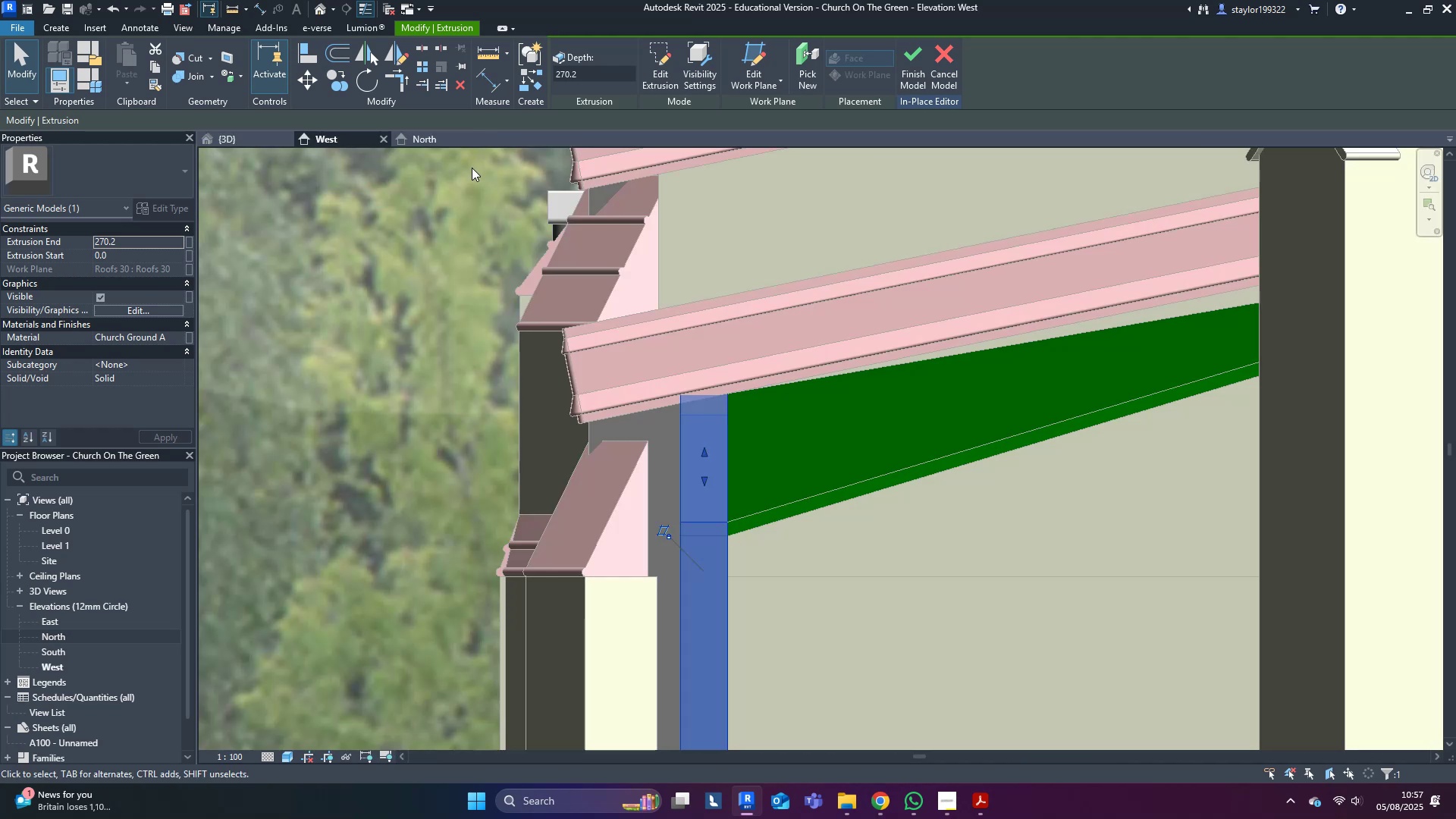 
type(wf)
 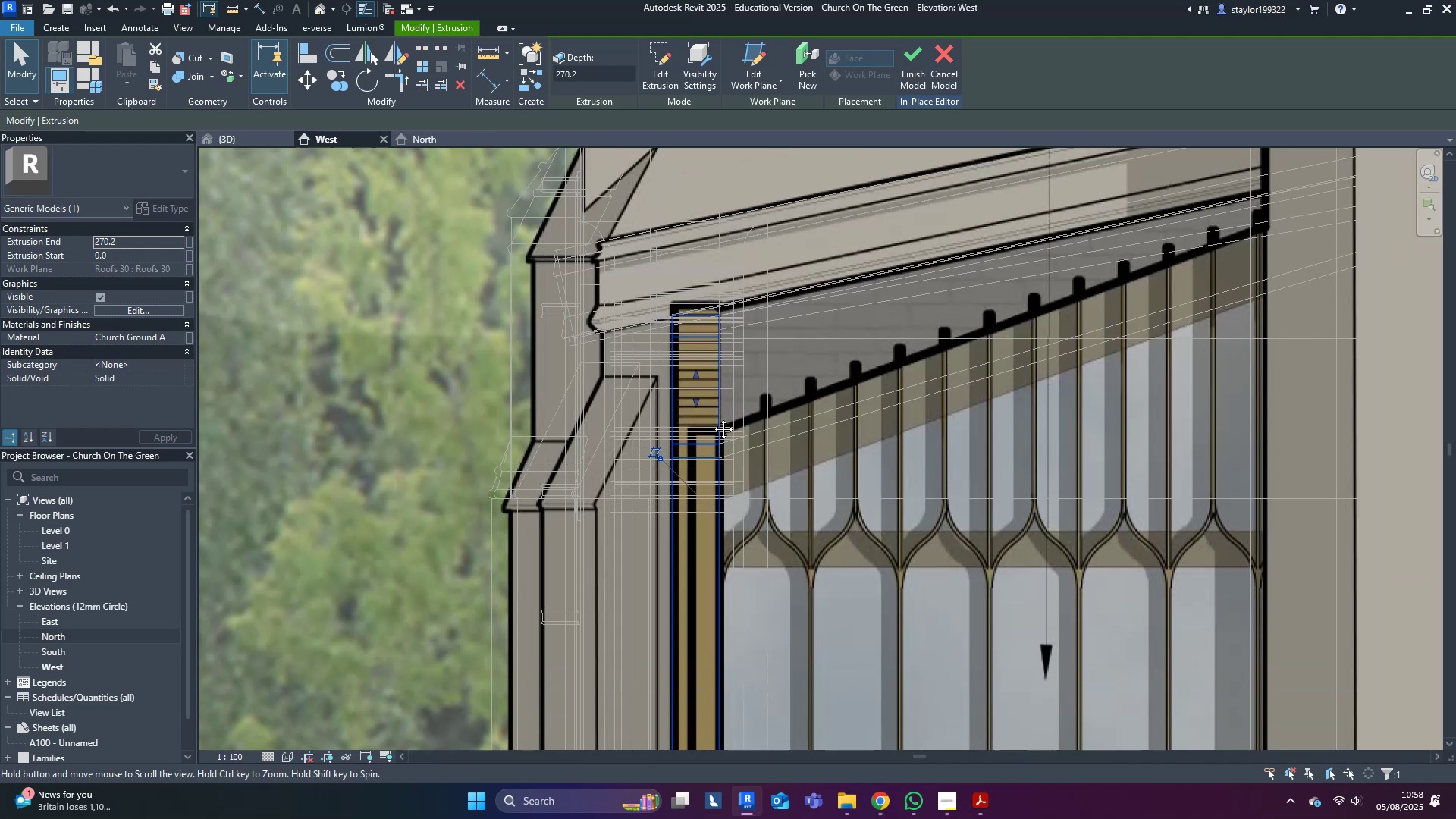 
scroll: coordinate [710, 391], scroll_direction: down, amount: 3.0
 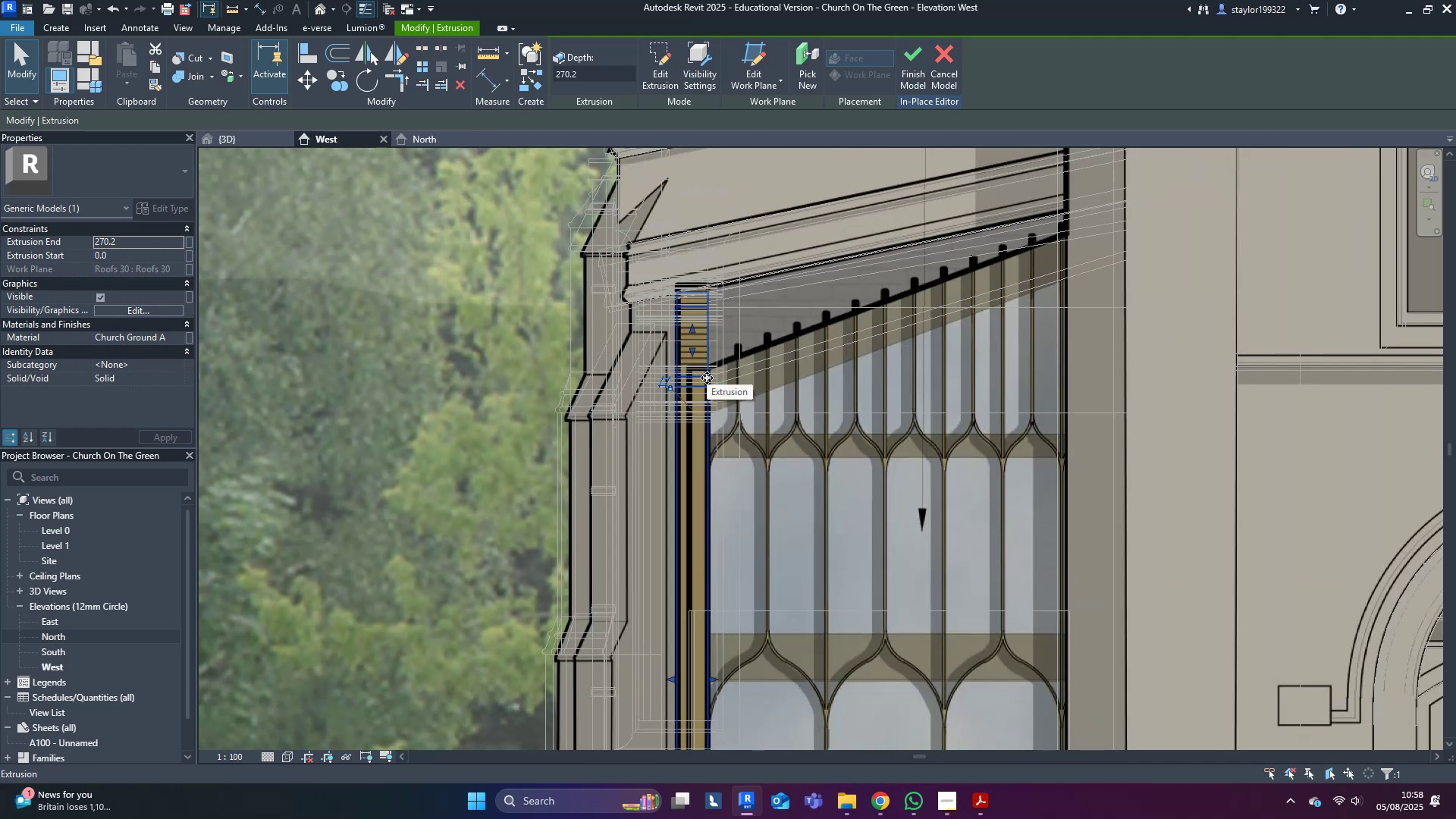 
left_click([239, 142])
 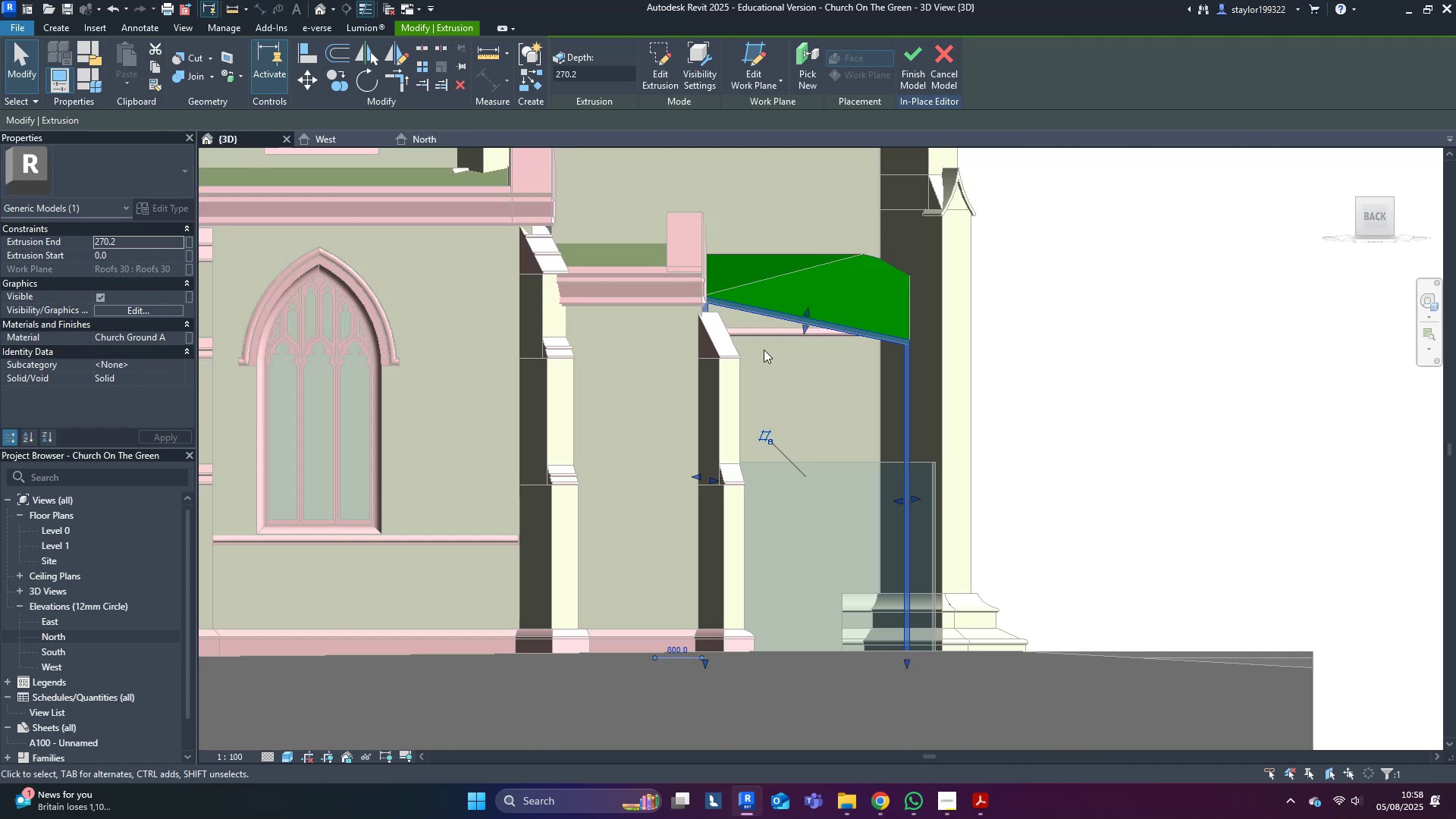 
type(wfsd)
 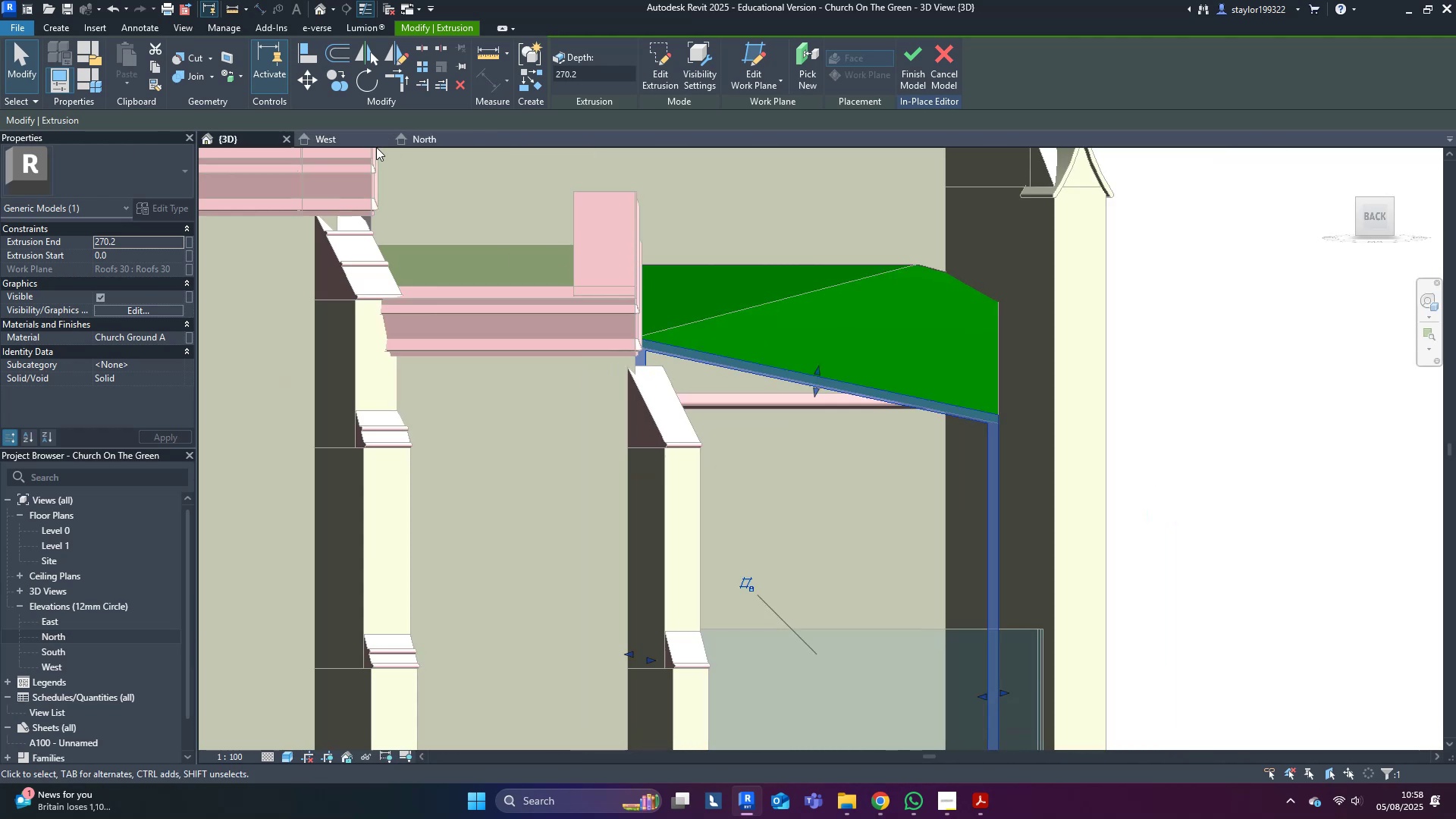 
scroll: coordinate [766, 319], scroll_direction: up, amount: 4.0
 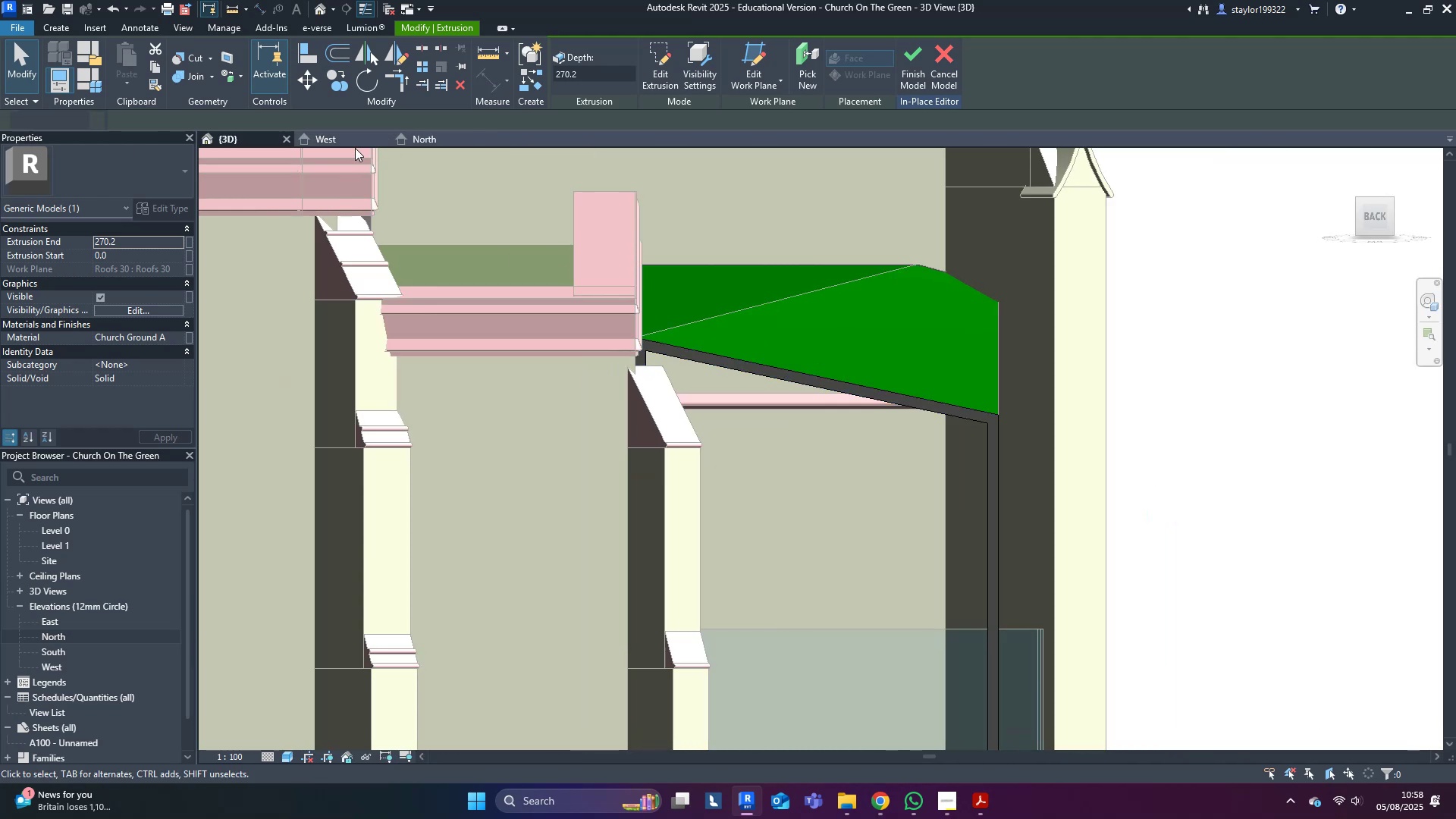 
double_click([355, 139])
 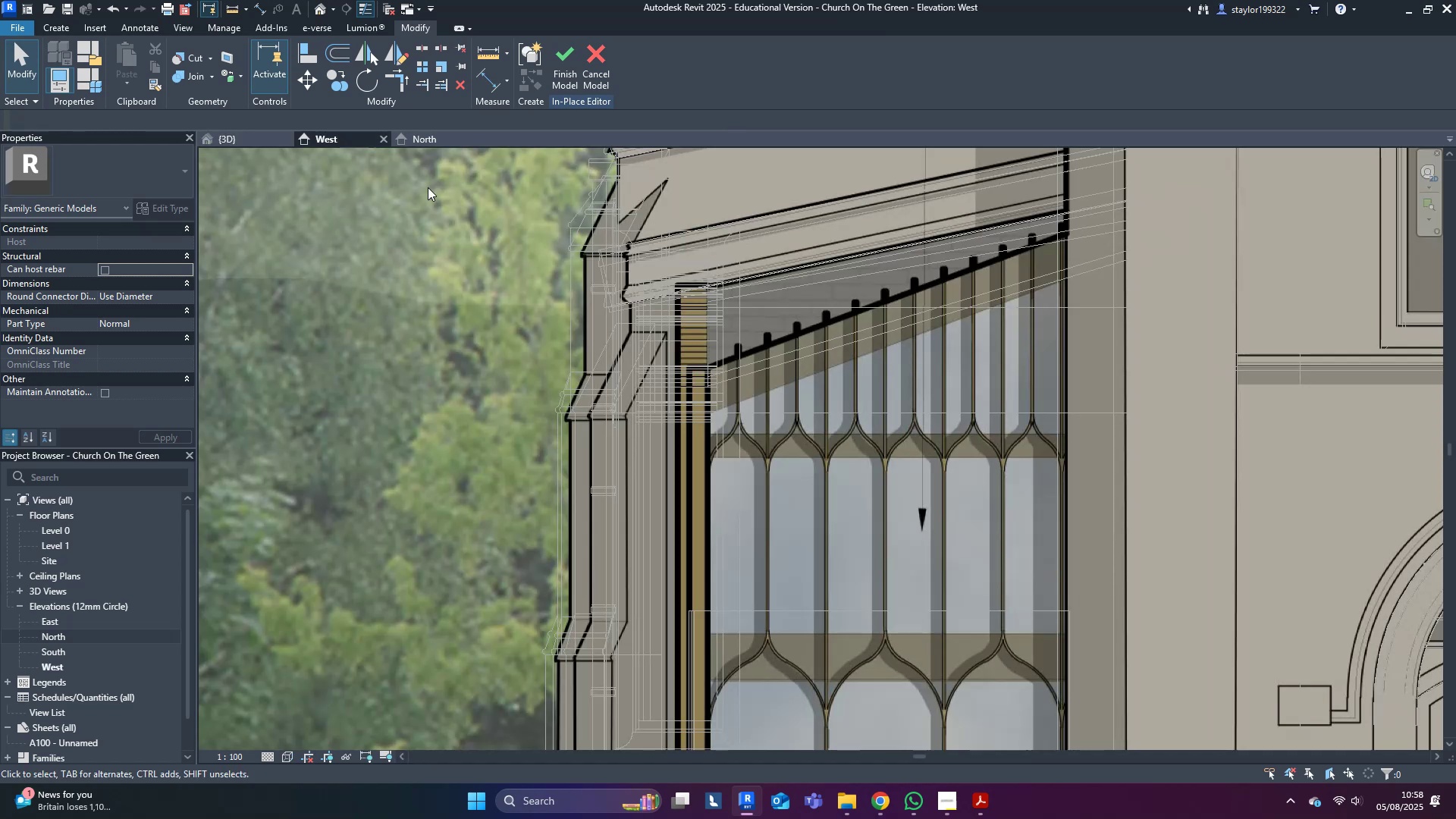 
scroll: coordinate [839, 396], scroll_direction: down, amount: 5.0
 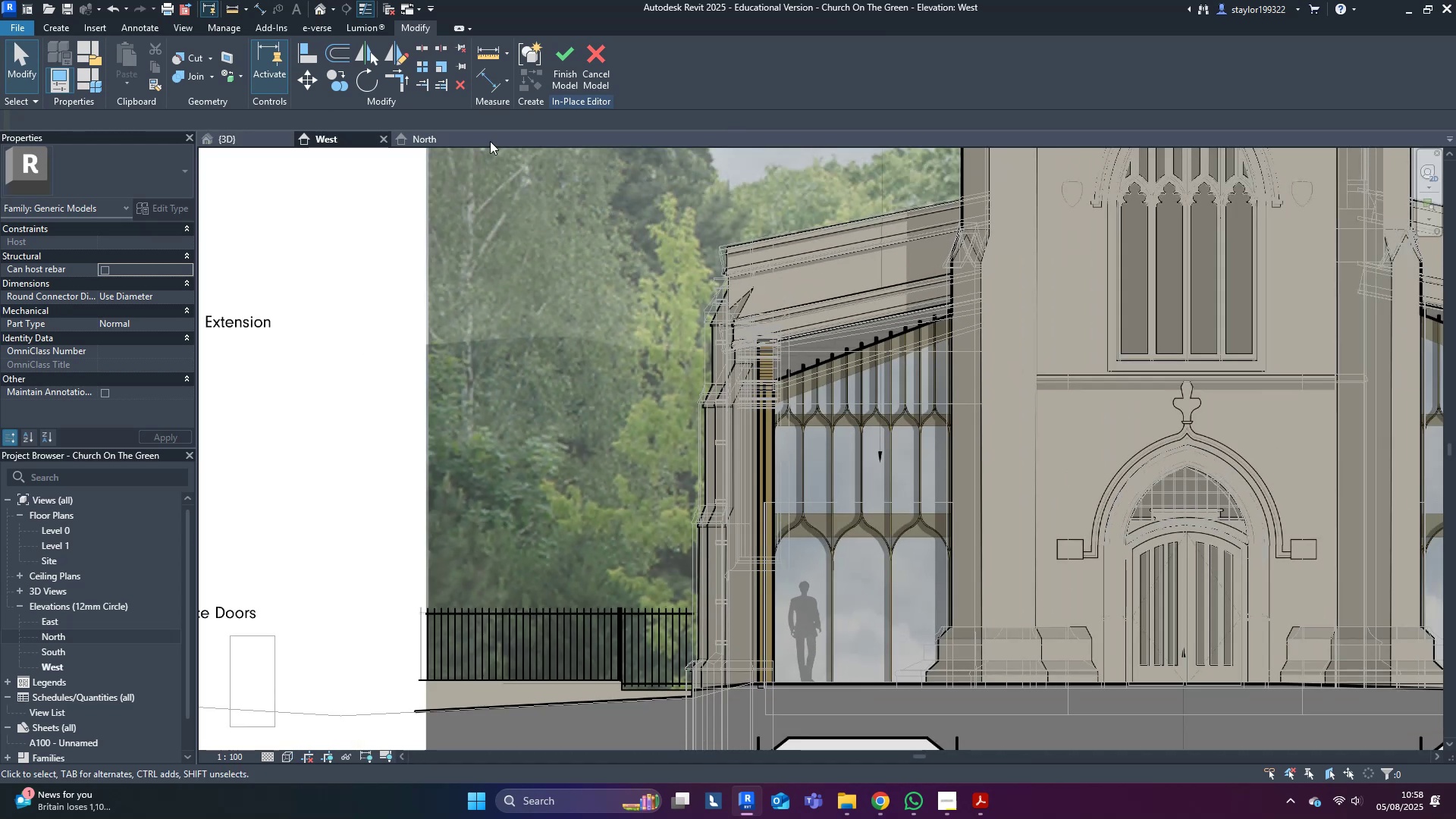 
left_click([422, 143])
 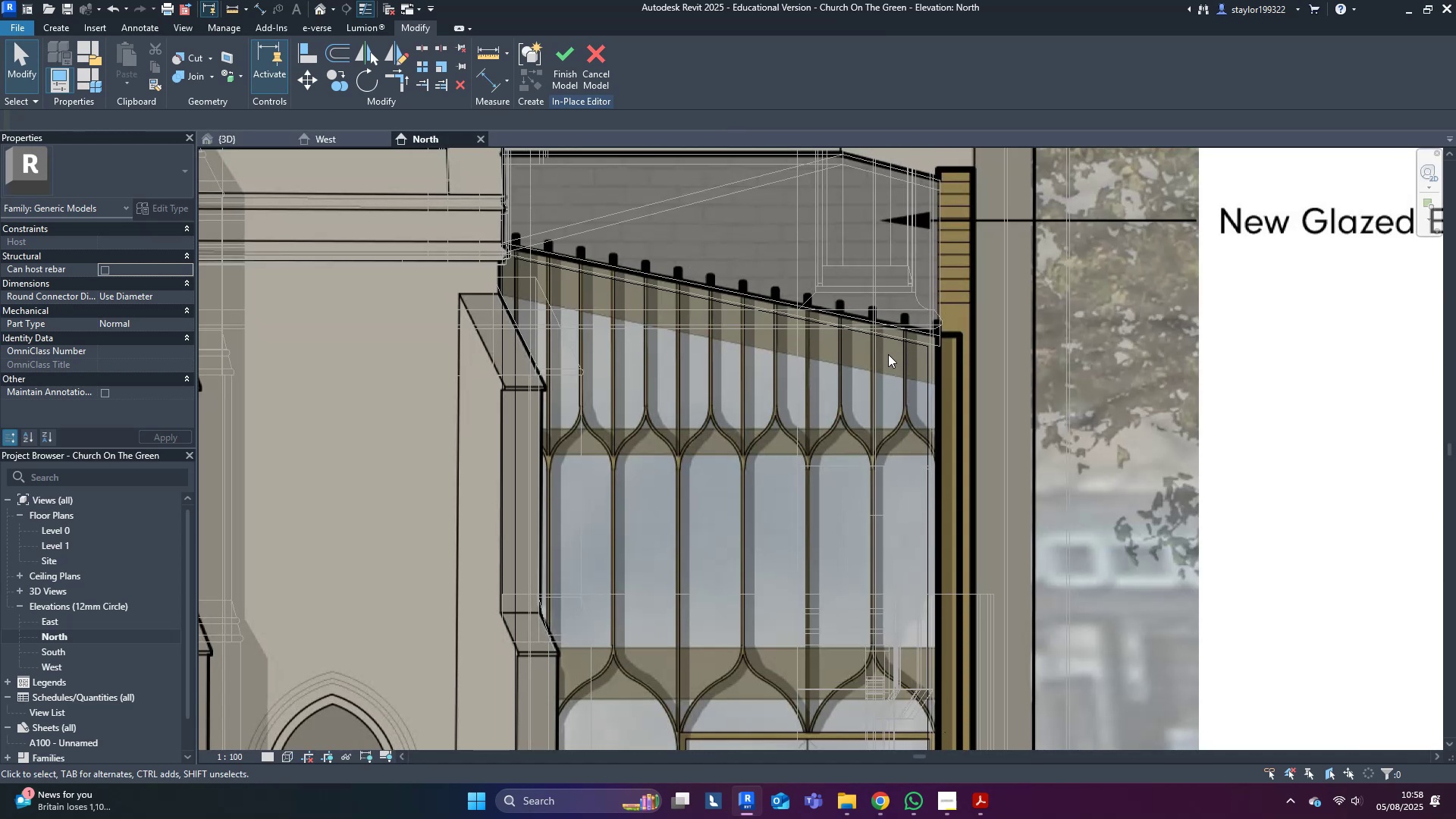 
left_click([869, 334])
 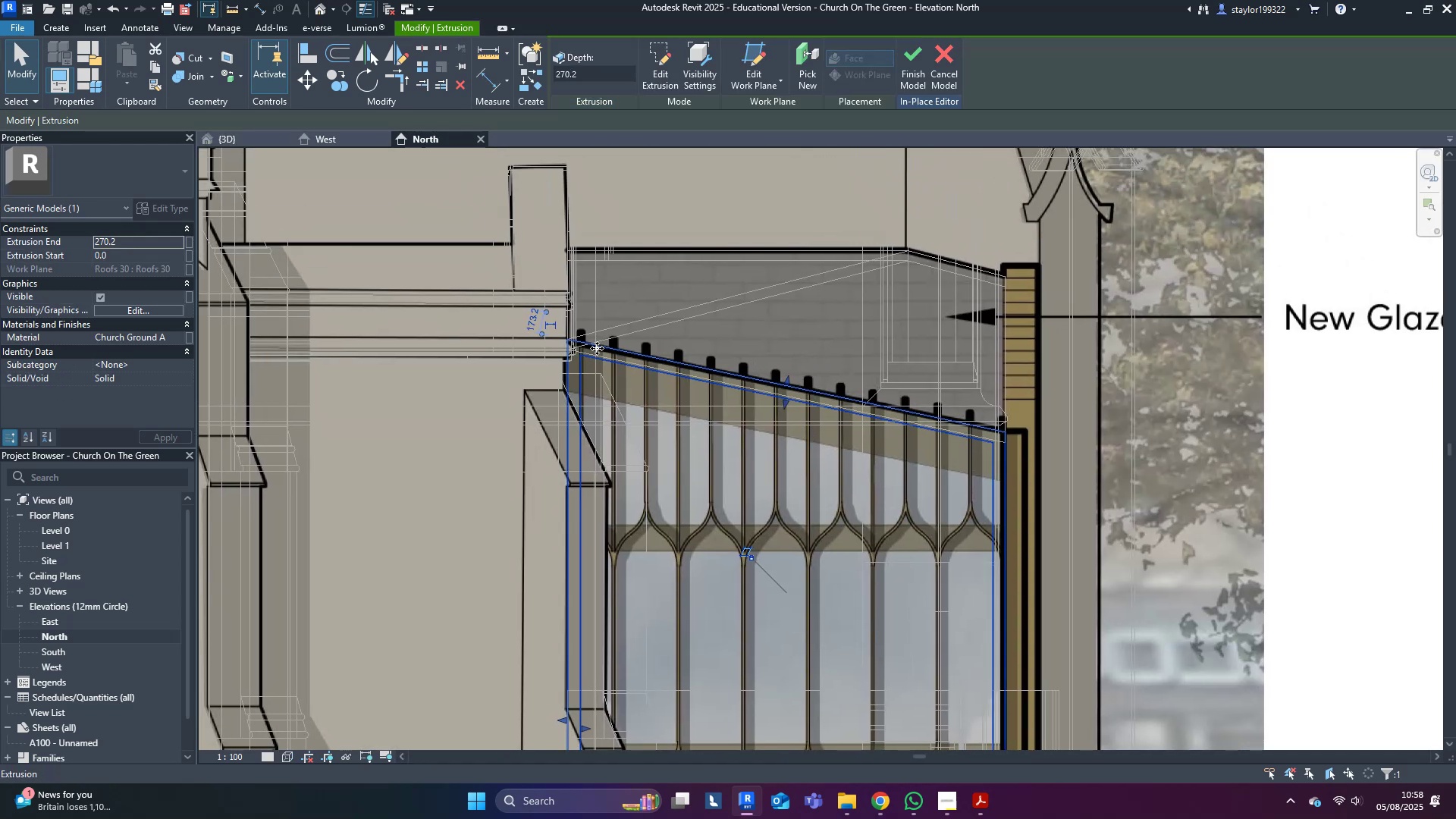 
scroll: coordinate [1248, 438], scroll_direction: down, amount: 4.0
 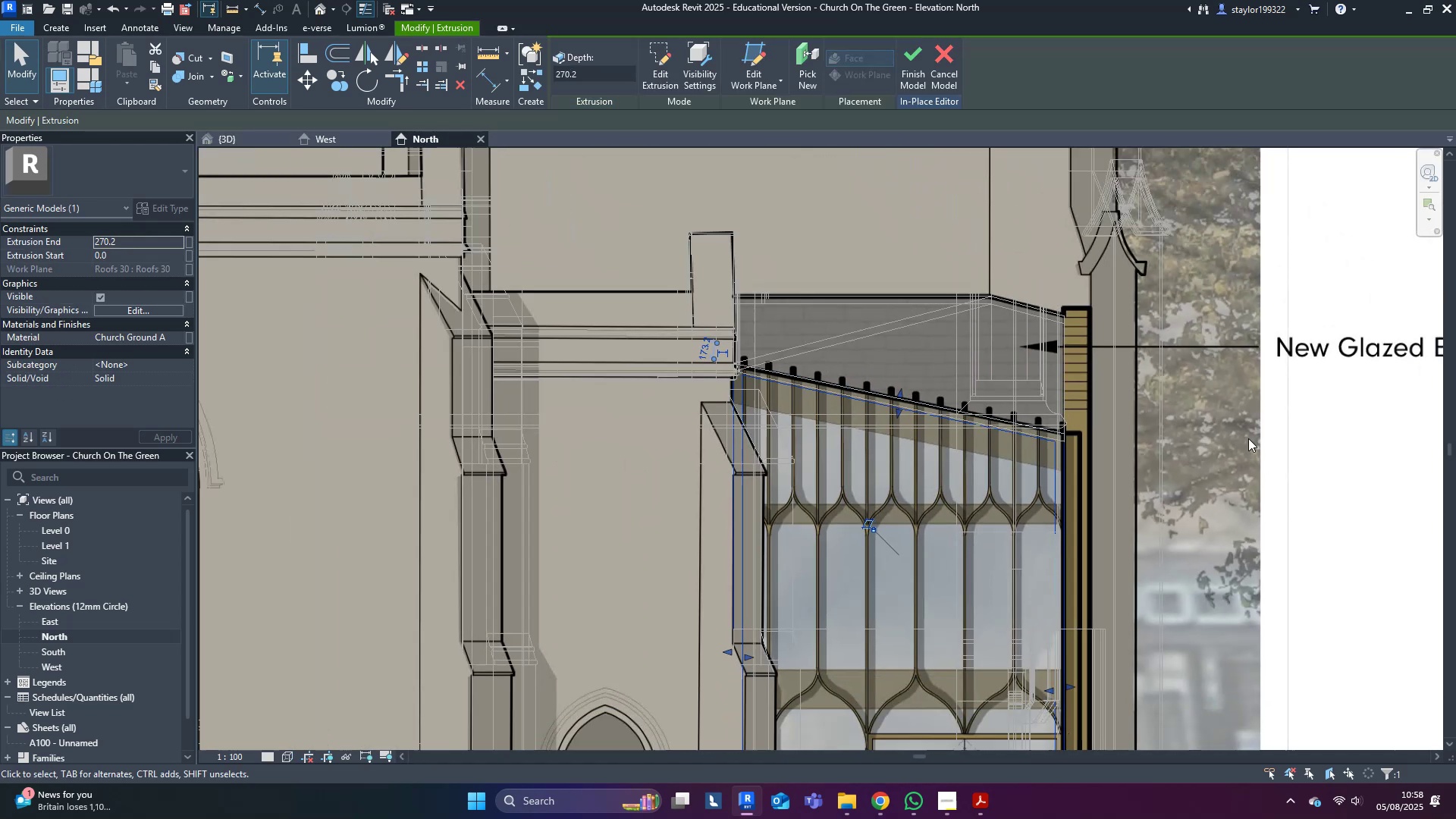 
hold_key(key=ControlLeft, duration=0.37)
 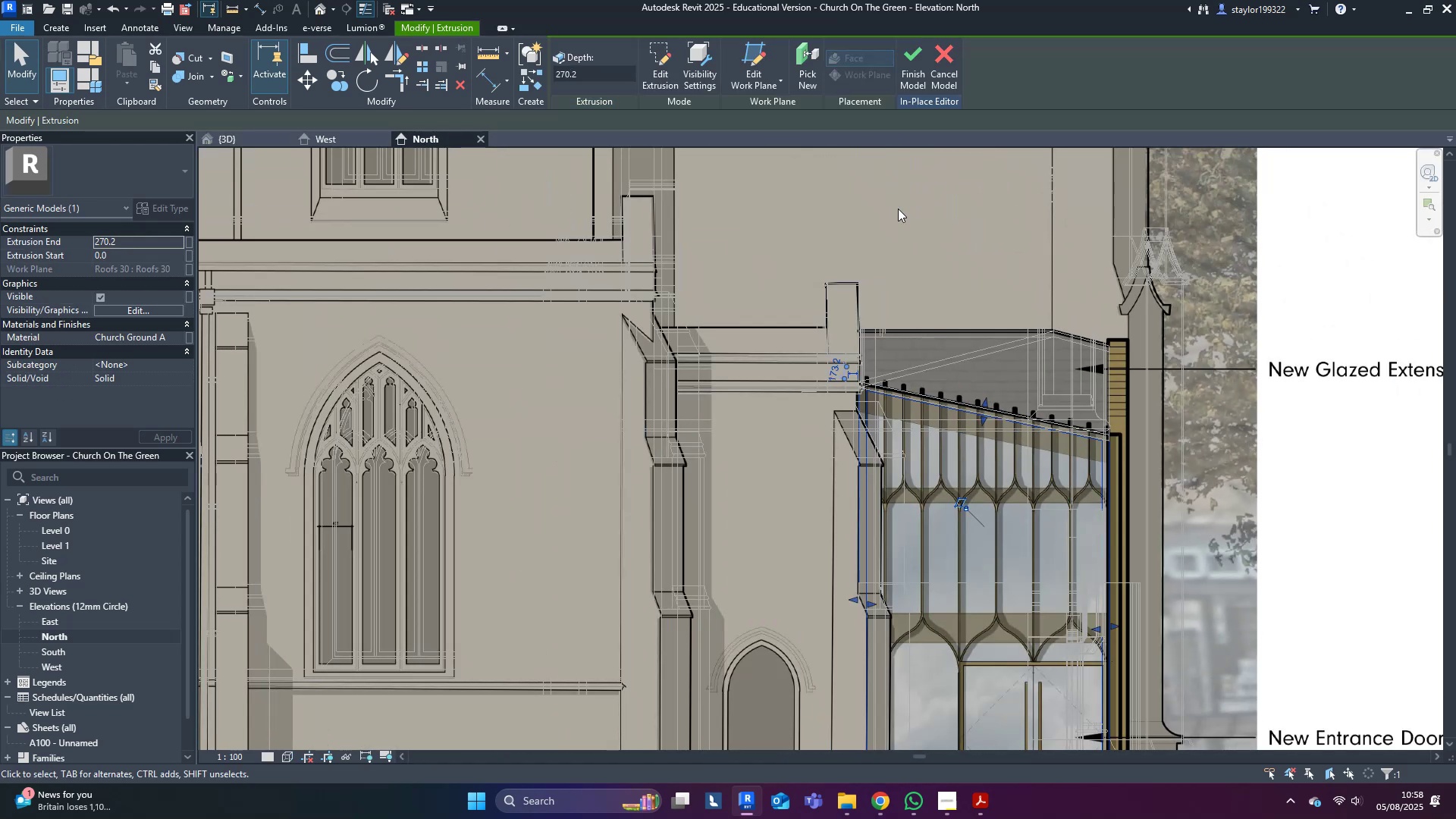 
type(sd)
 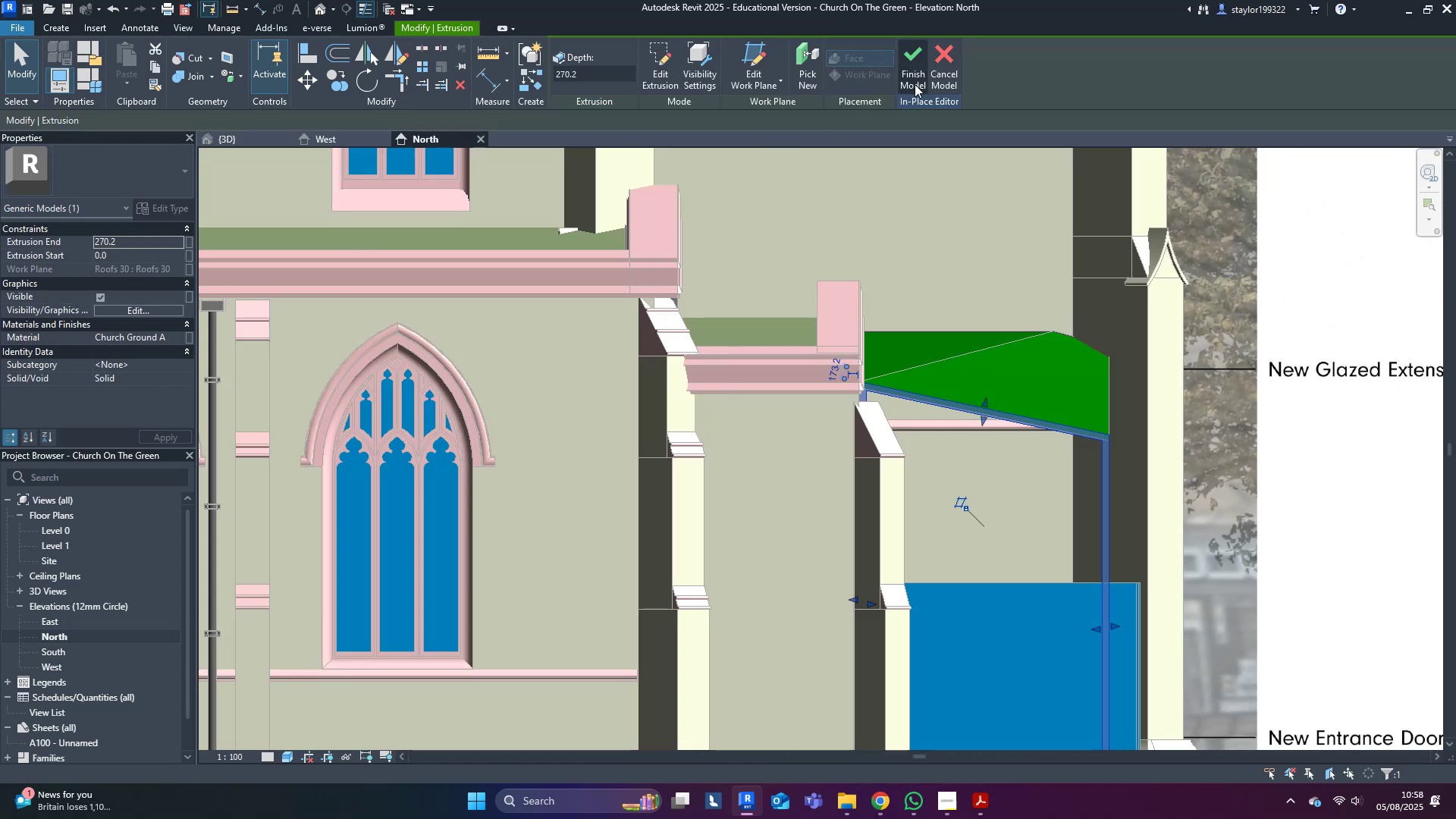 
left_click([912, 63])
 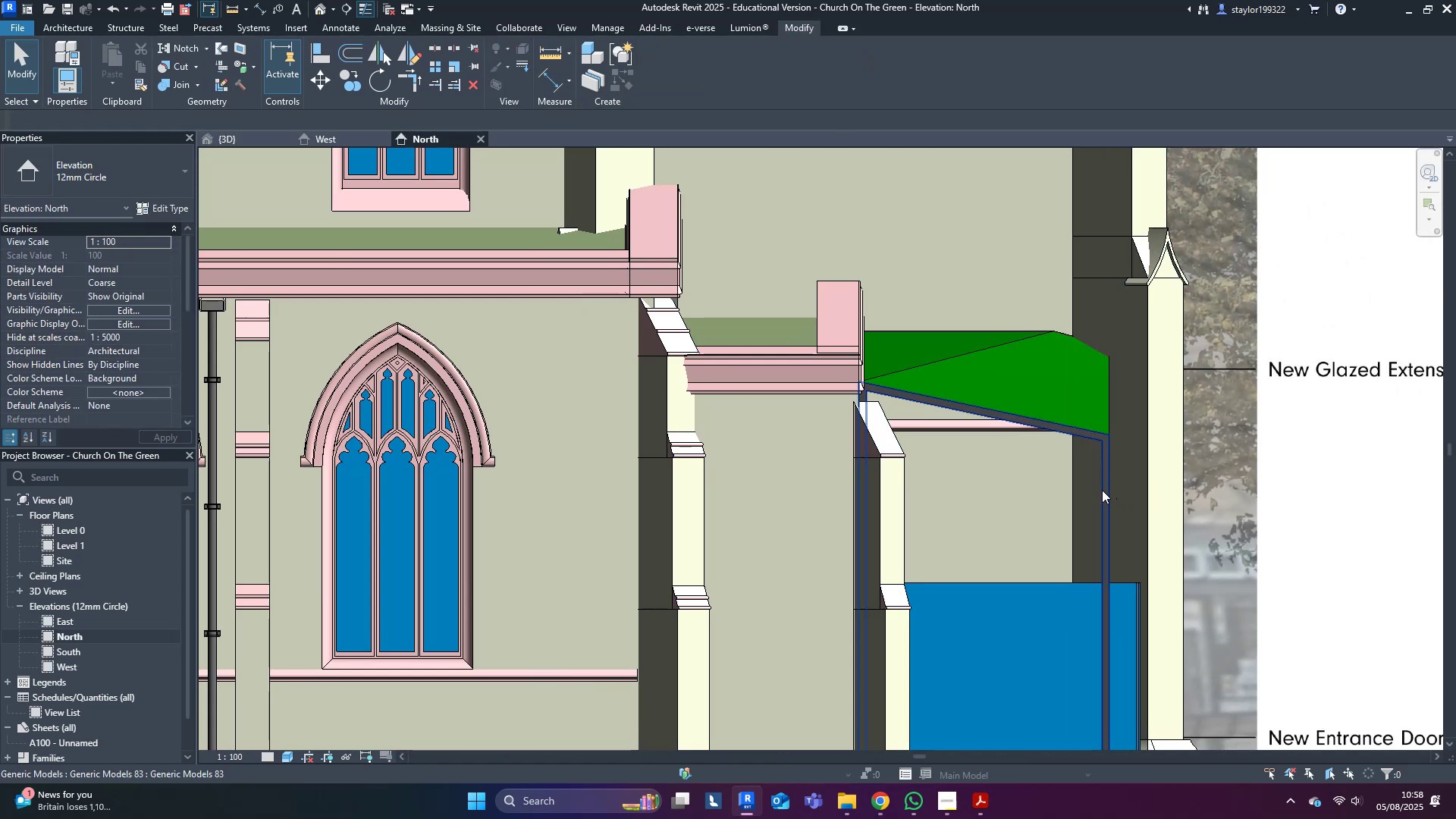 
hold_key(key=ControlLeft, duration=0.66)
double_click([1232, 425])
 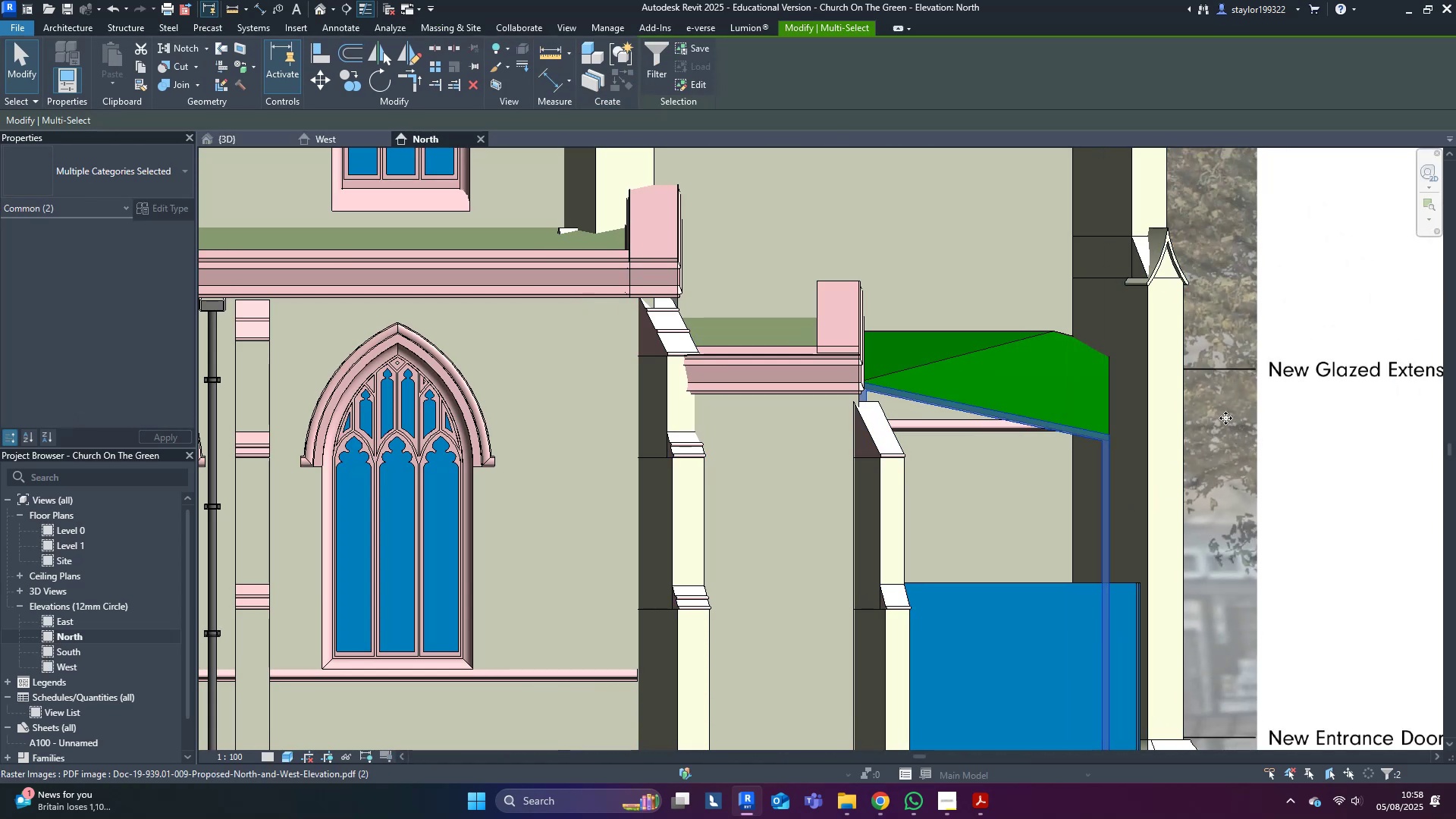 
type(hi)
key(Escape)
 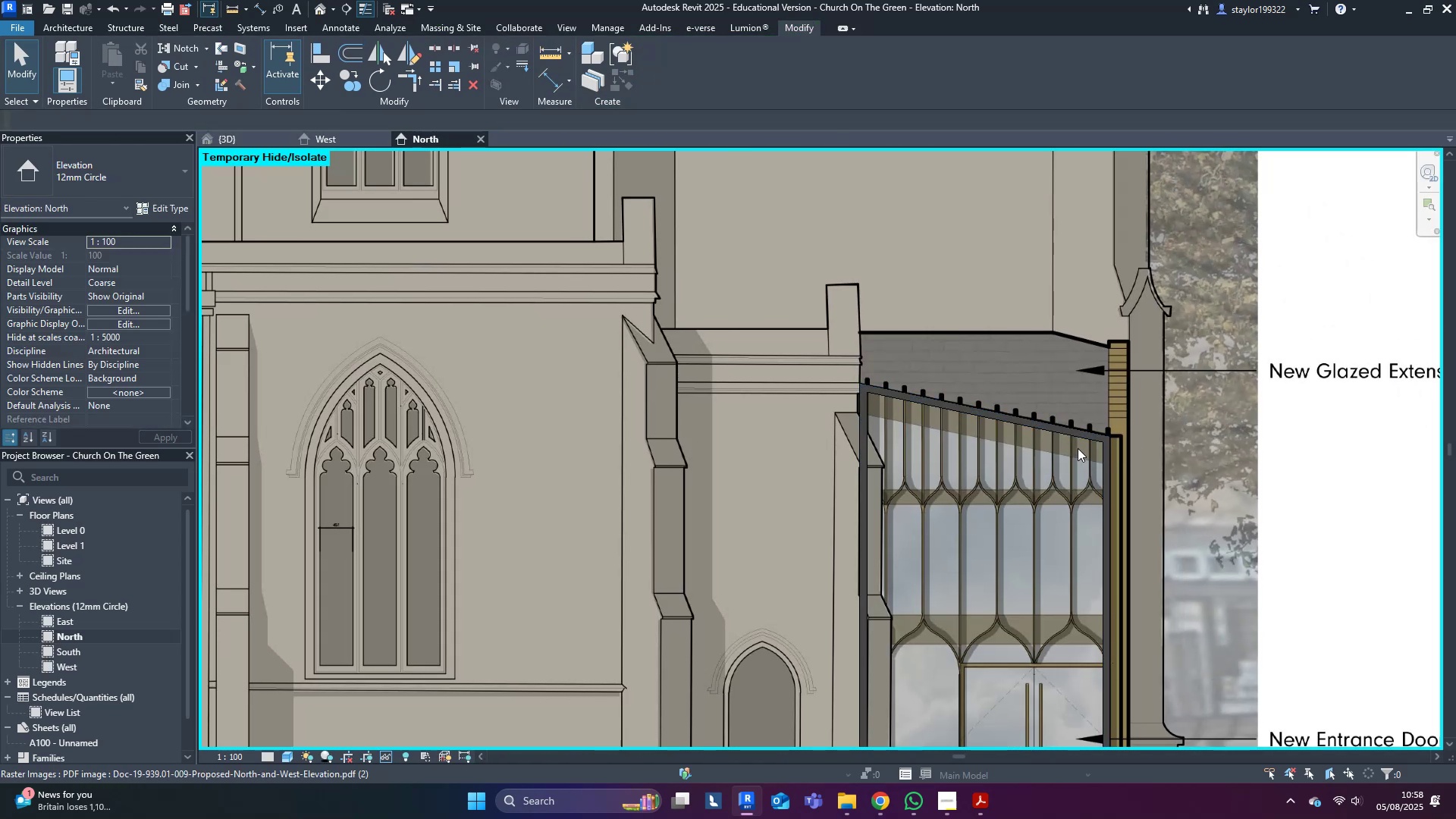 
left_click([1078, 448])
 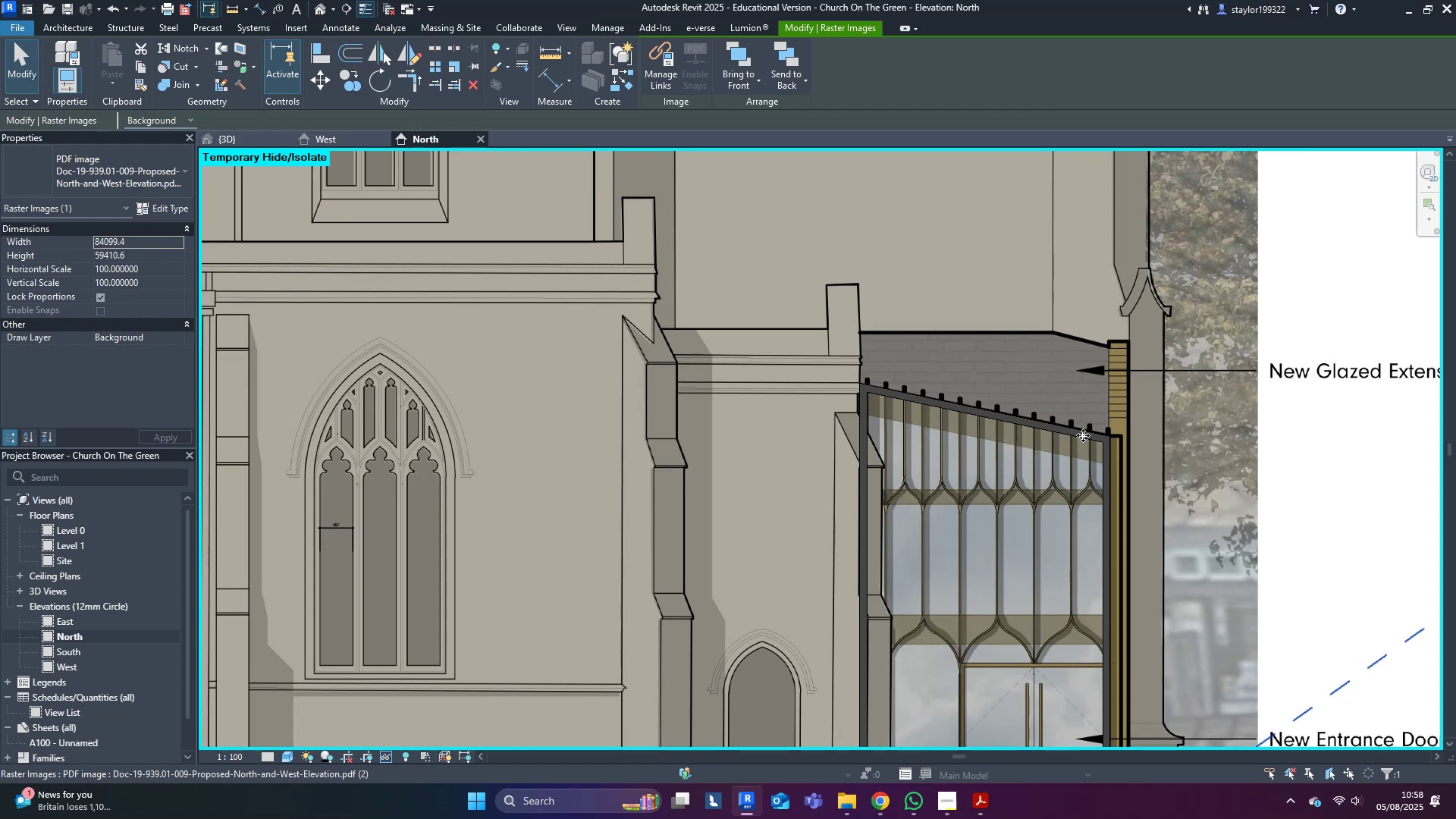 
key(Escape)
 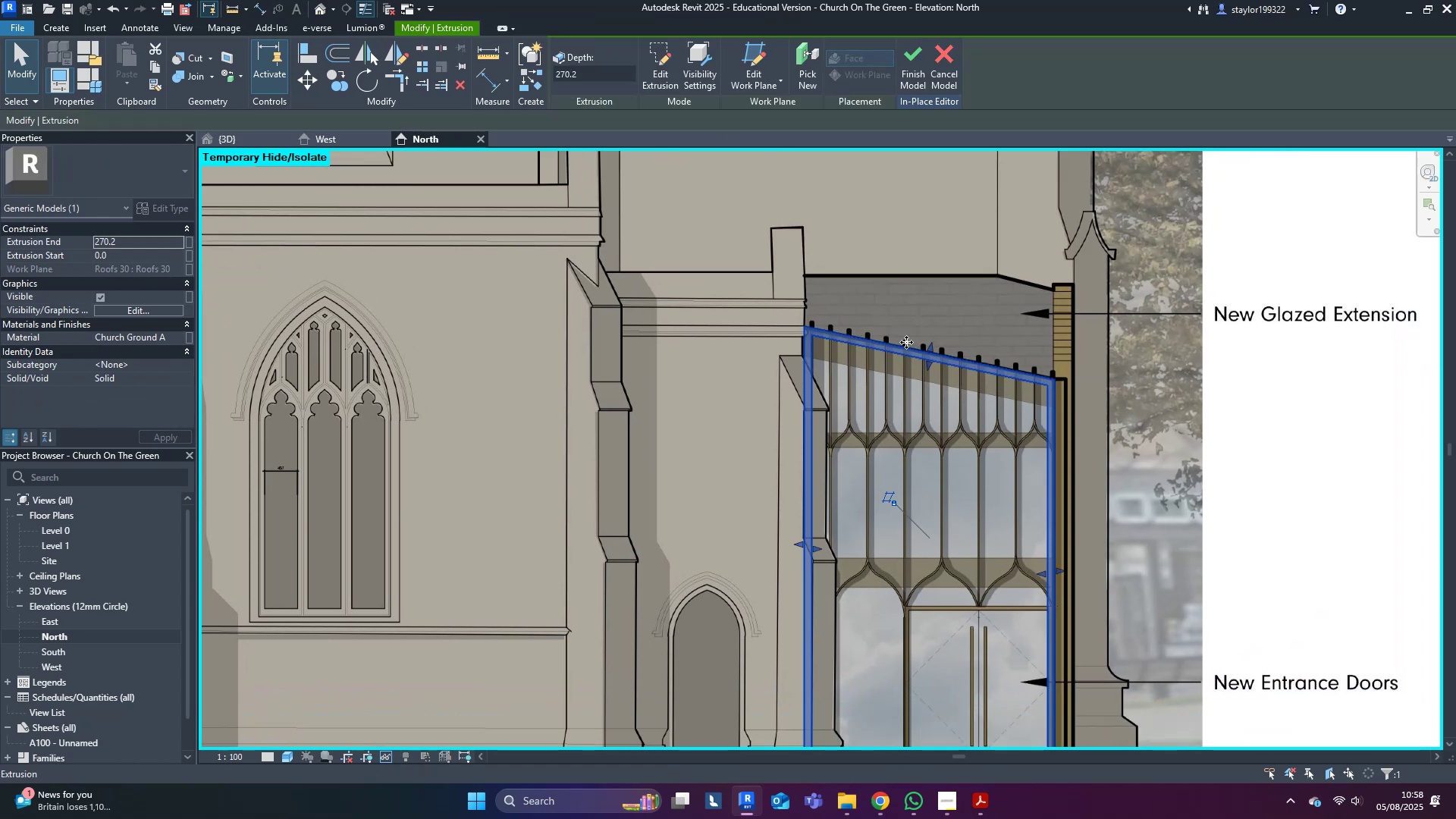 
left_click([182, 337])
 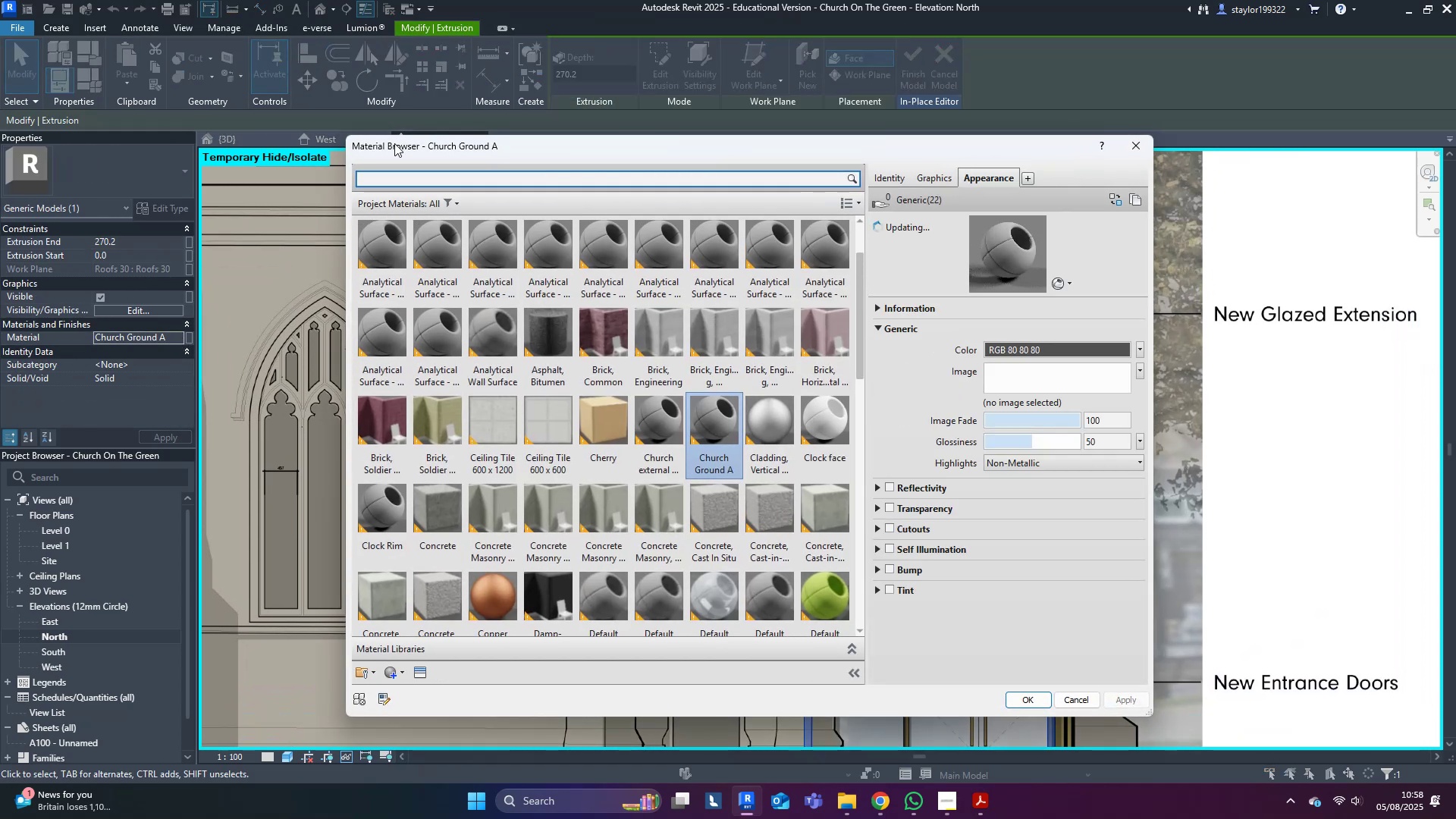 
type(goldbbrassbronze)
 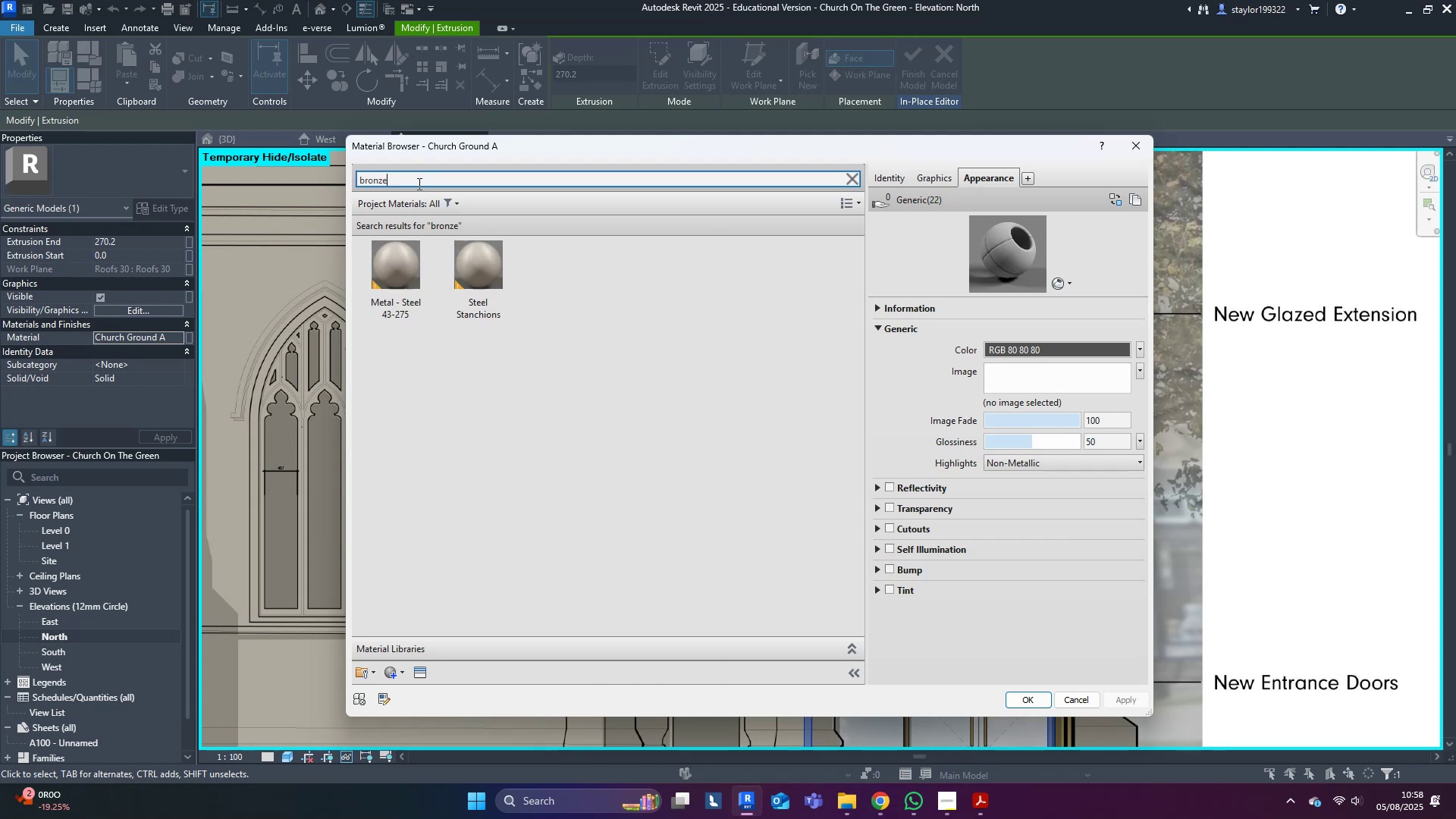 
left_click_drag(start_coordinate=[397, 184], to_coordinate=[325, 166])
 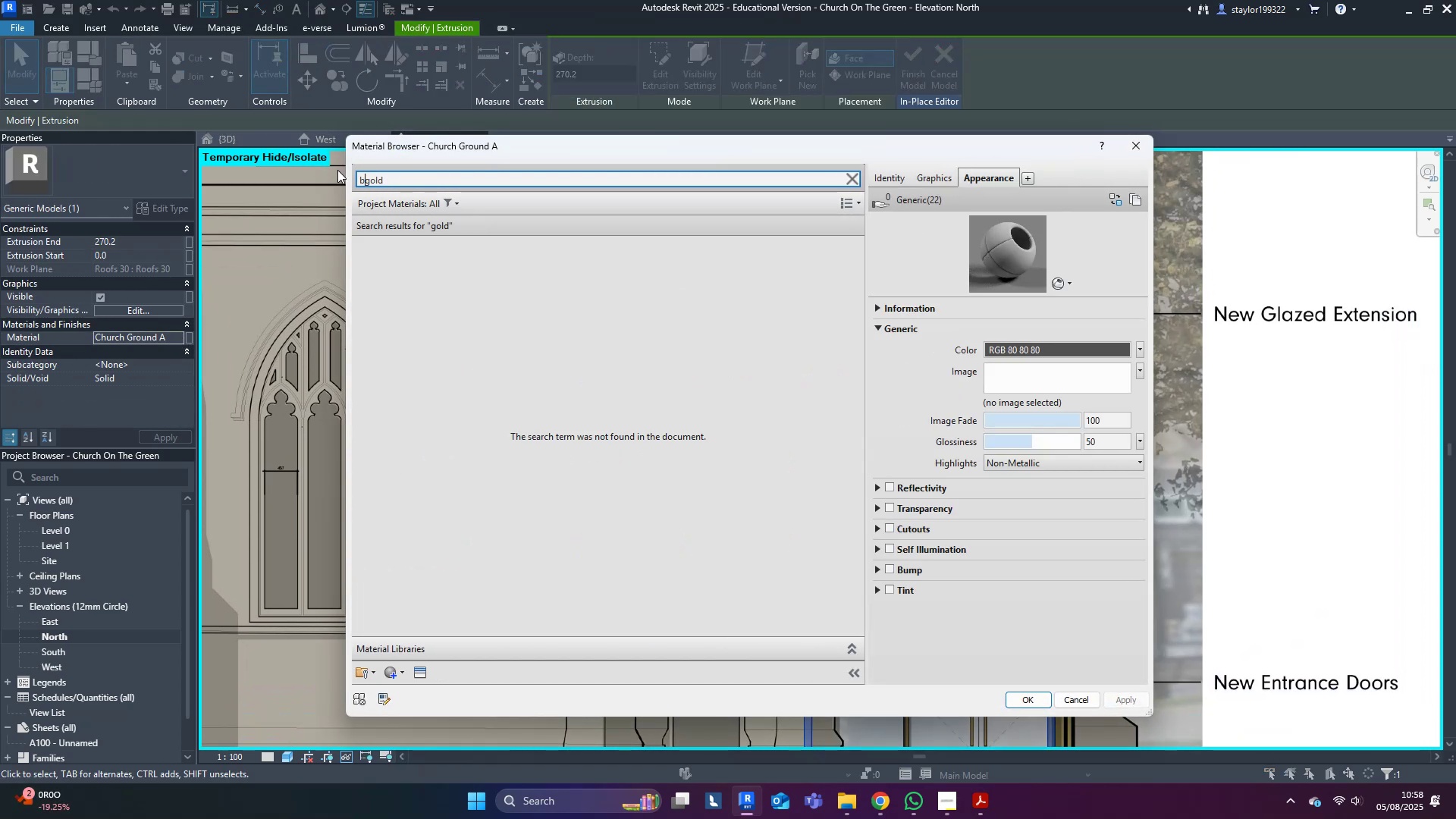 
left_click_drag(start_coordinate=[418, 184], to_coordinate=[336, 172])
 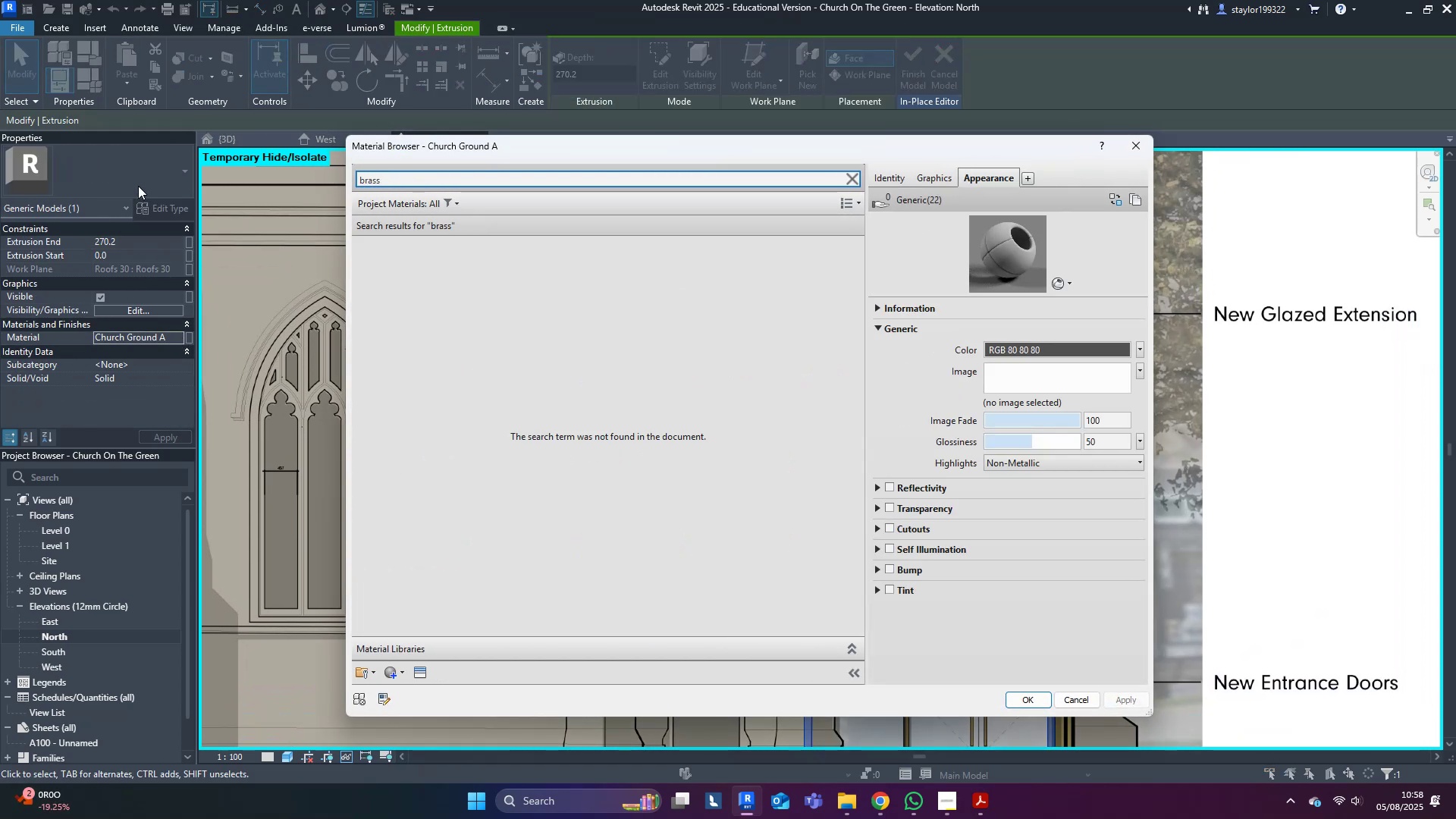 
left_click_drag(start_coordinate=[550, 579], to_coordinate=[440, 545])
 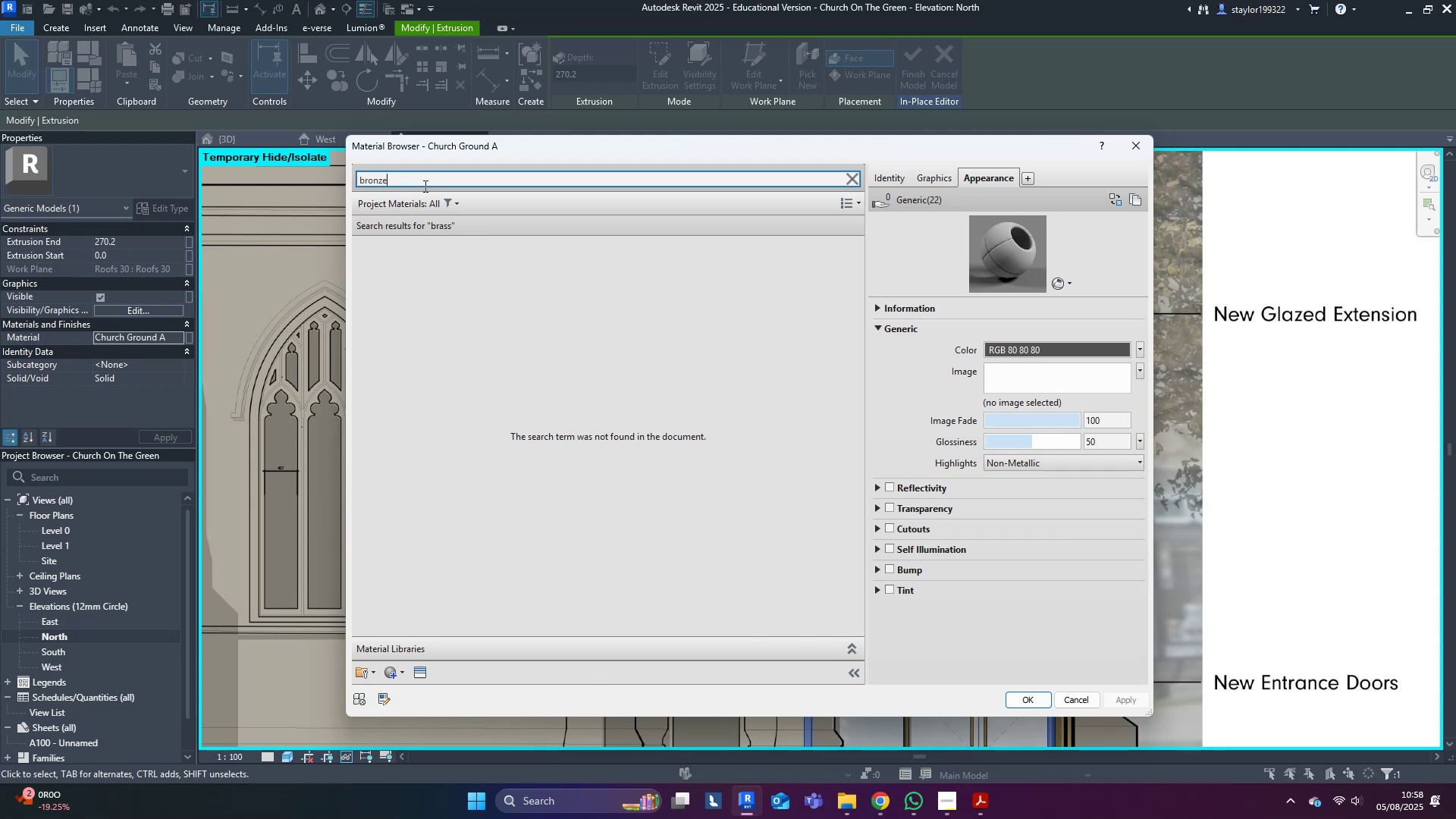 
left_click_drag(start_coordinate=[579, 451], to_coordinate=[585, 452])
 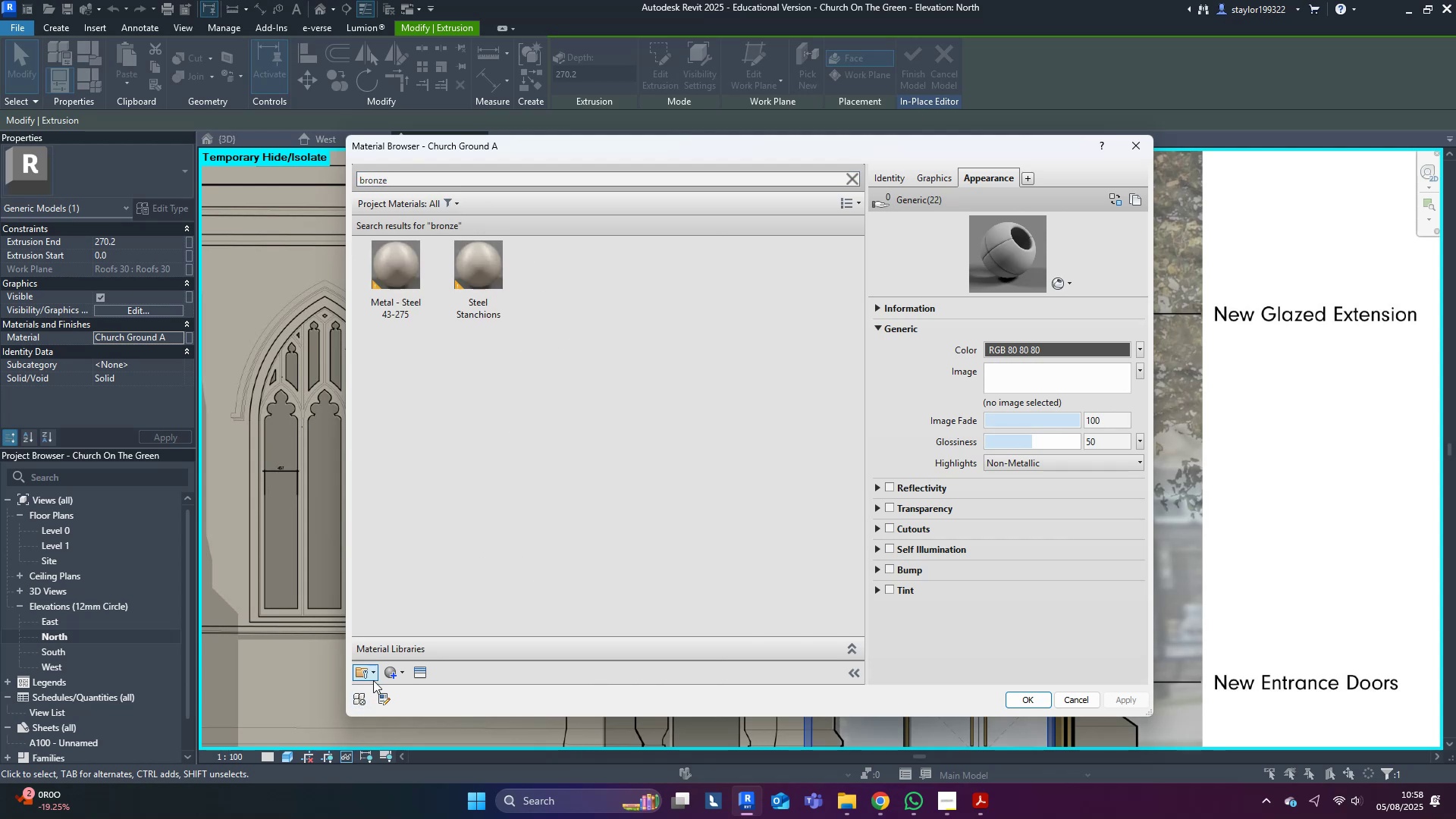 
left_click([391, 673])
 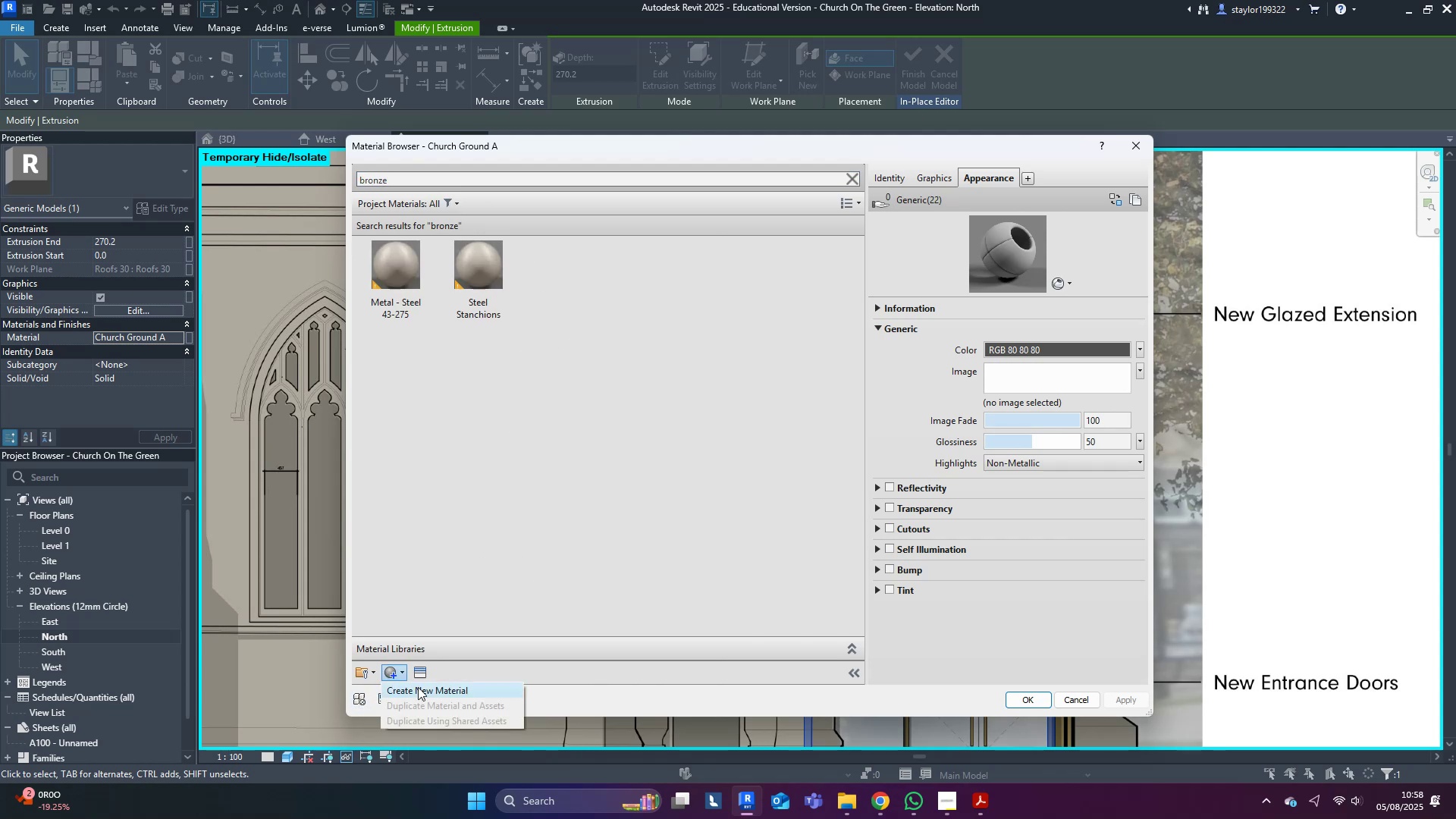 
left_click([418, 688])
 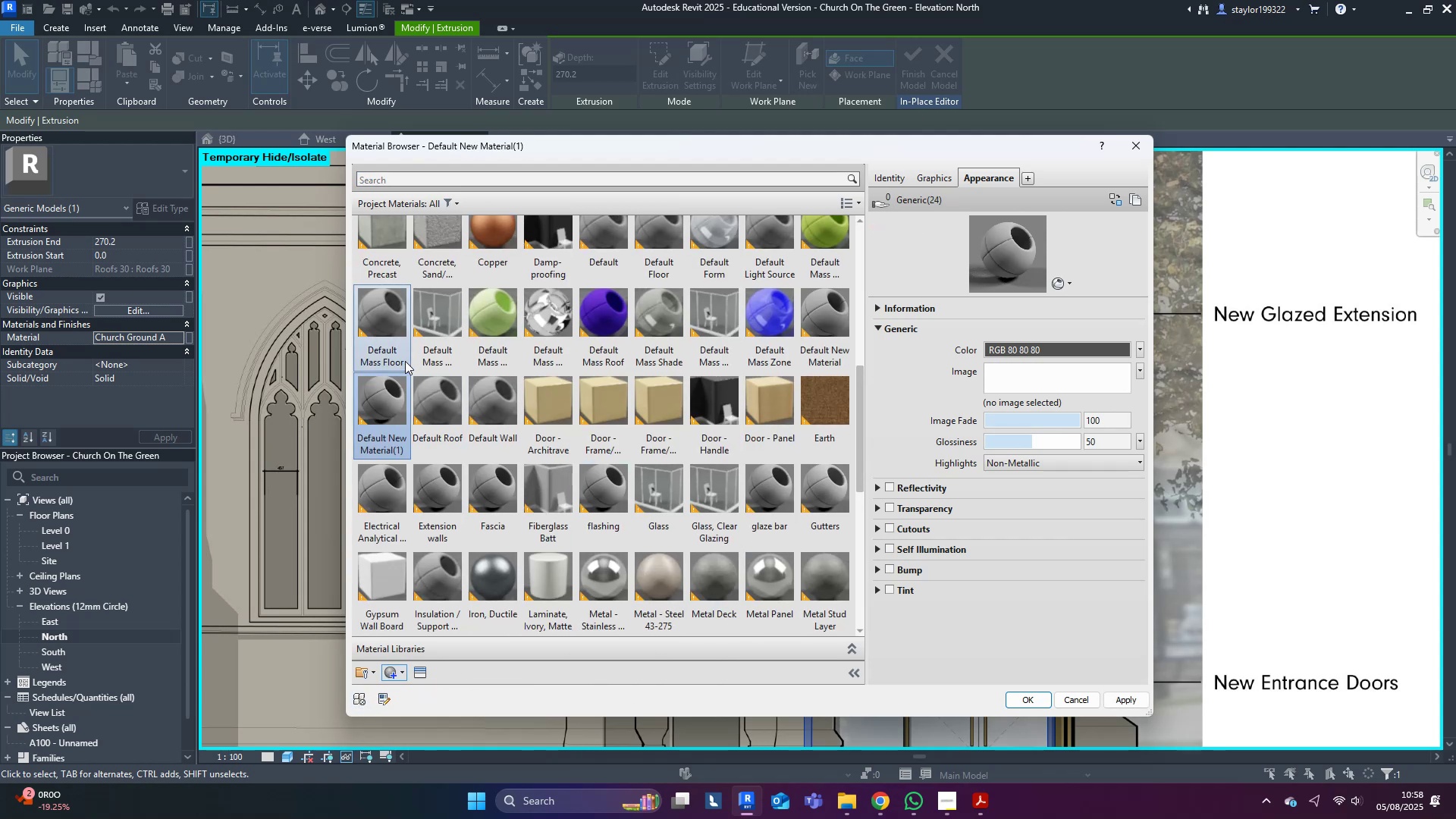 
right_click([378, 391])
 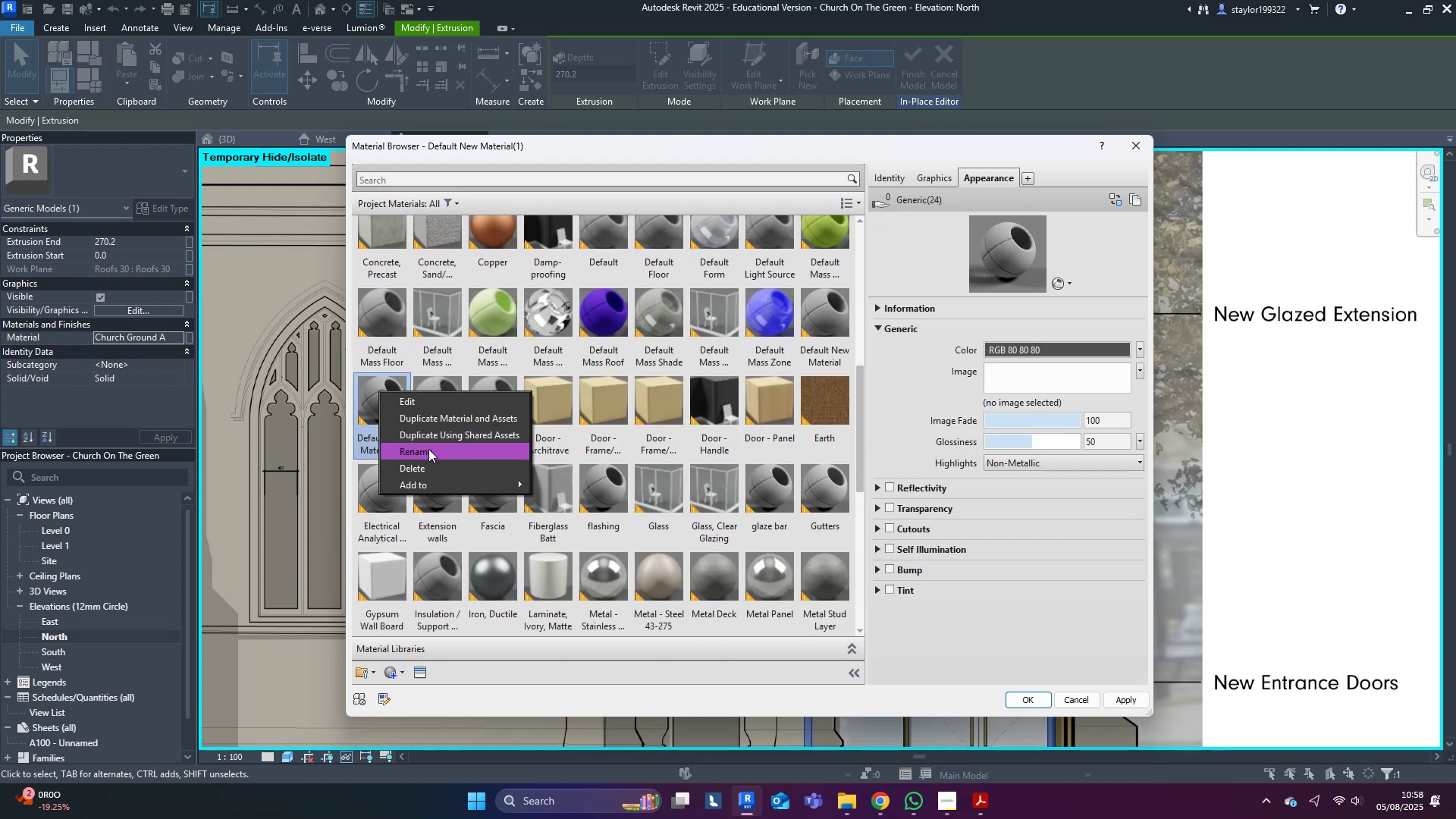 
left_click([428, 451])
 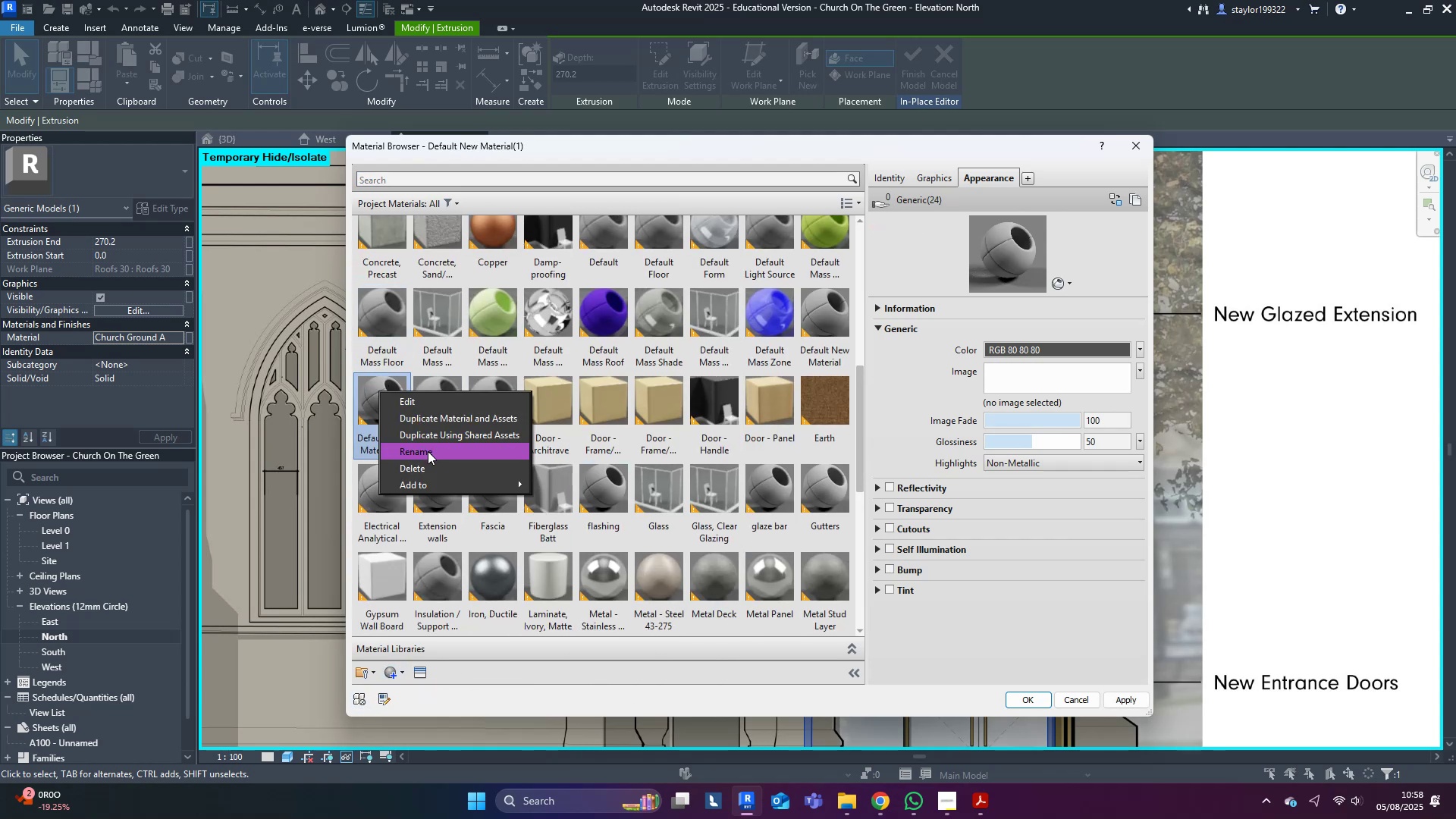 
type(Brass)
 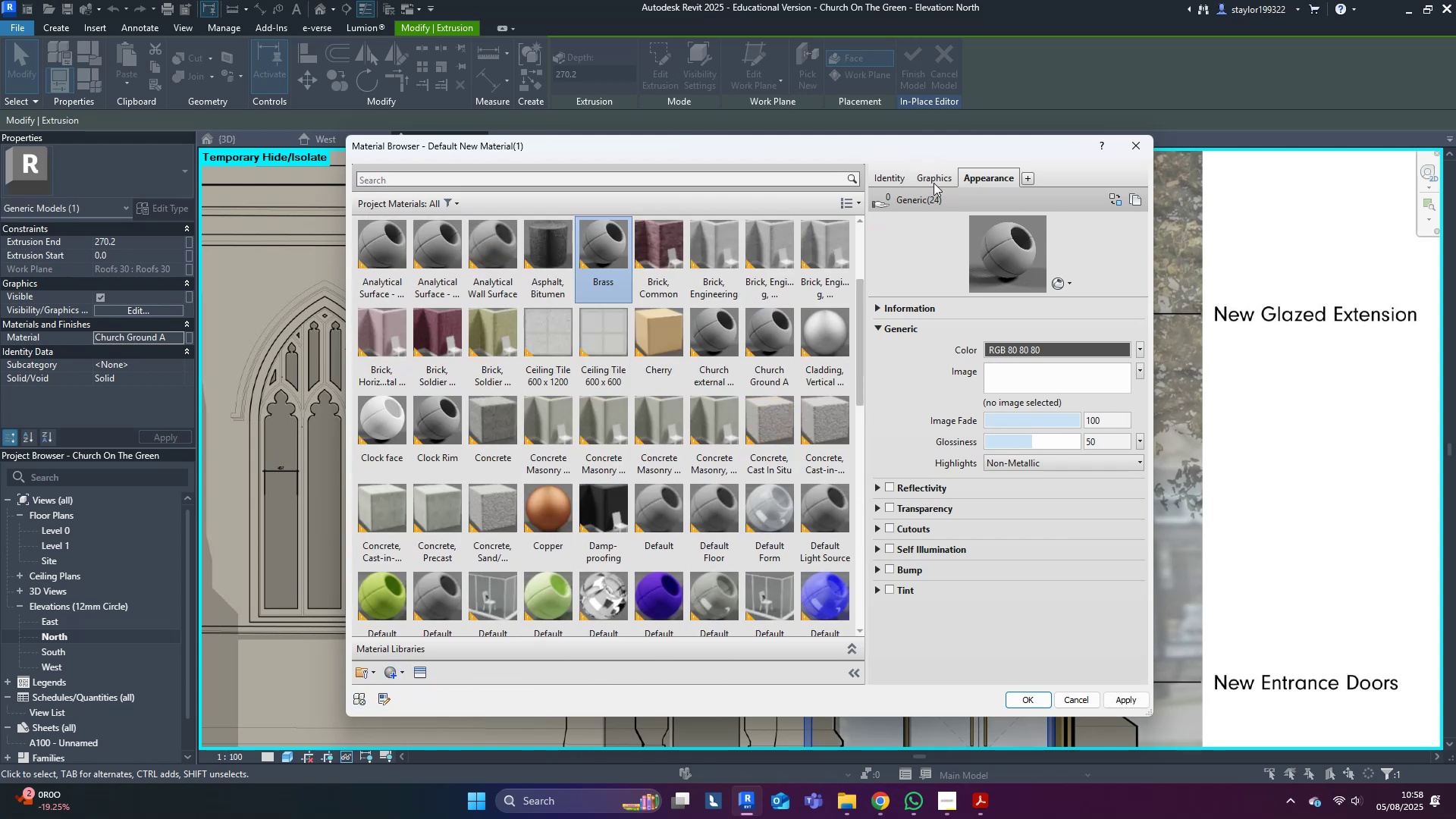 
triple_click([991, 237])
 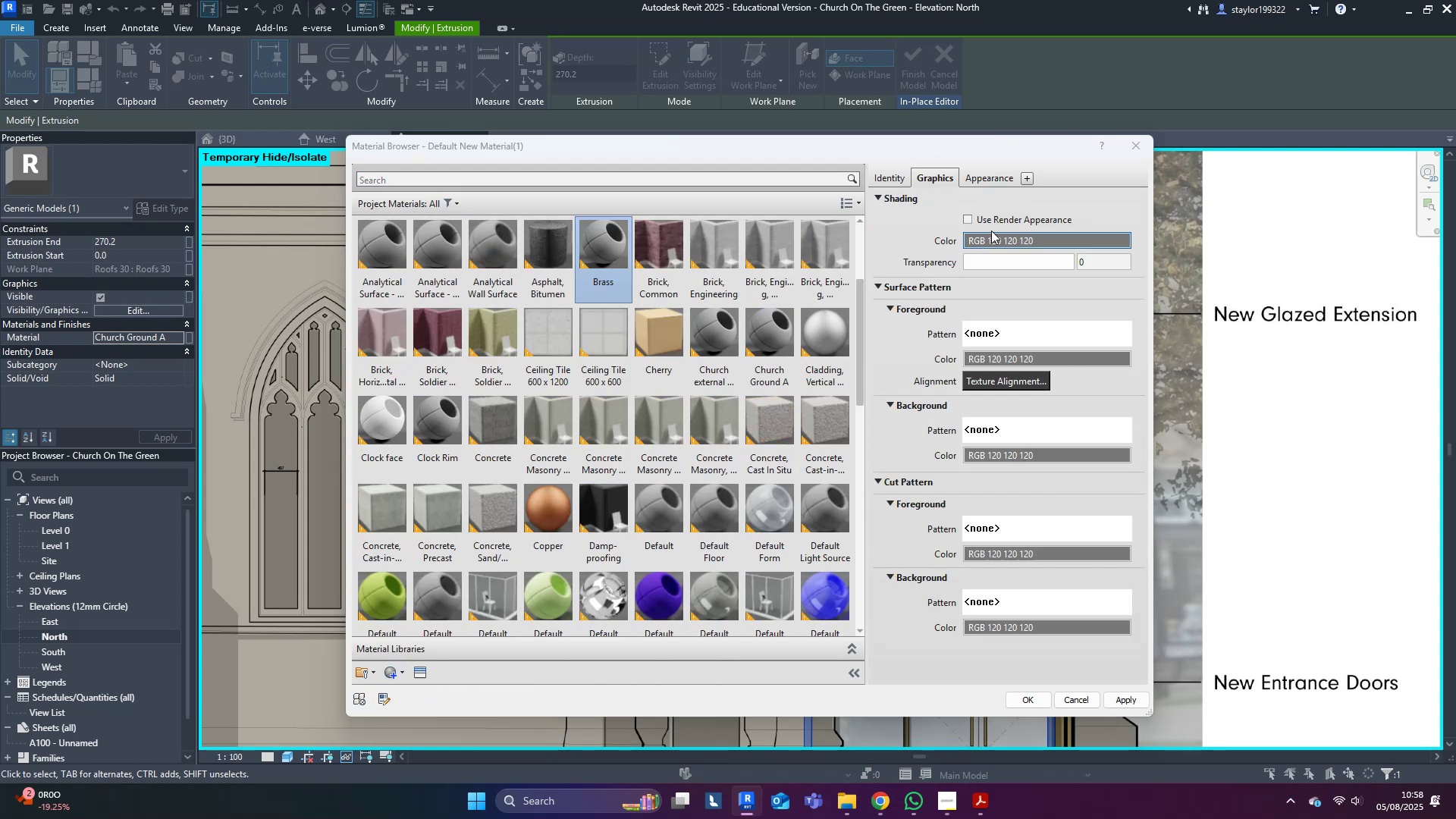 
left_click_drag(start_coordinate=[989, 217], to_coordinate=[953, 235])
 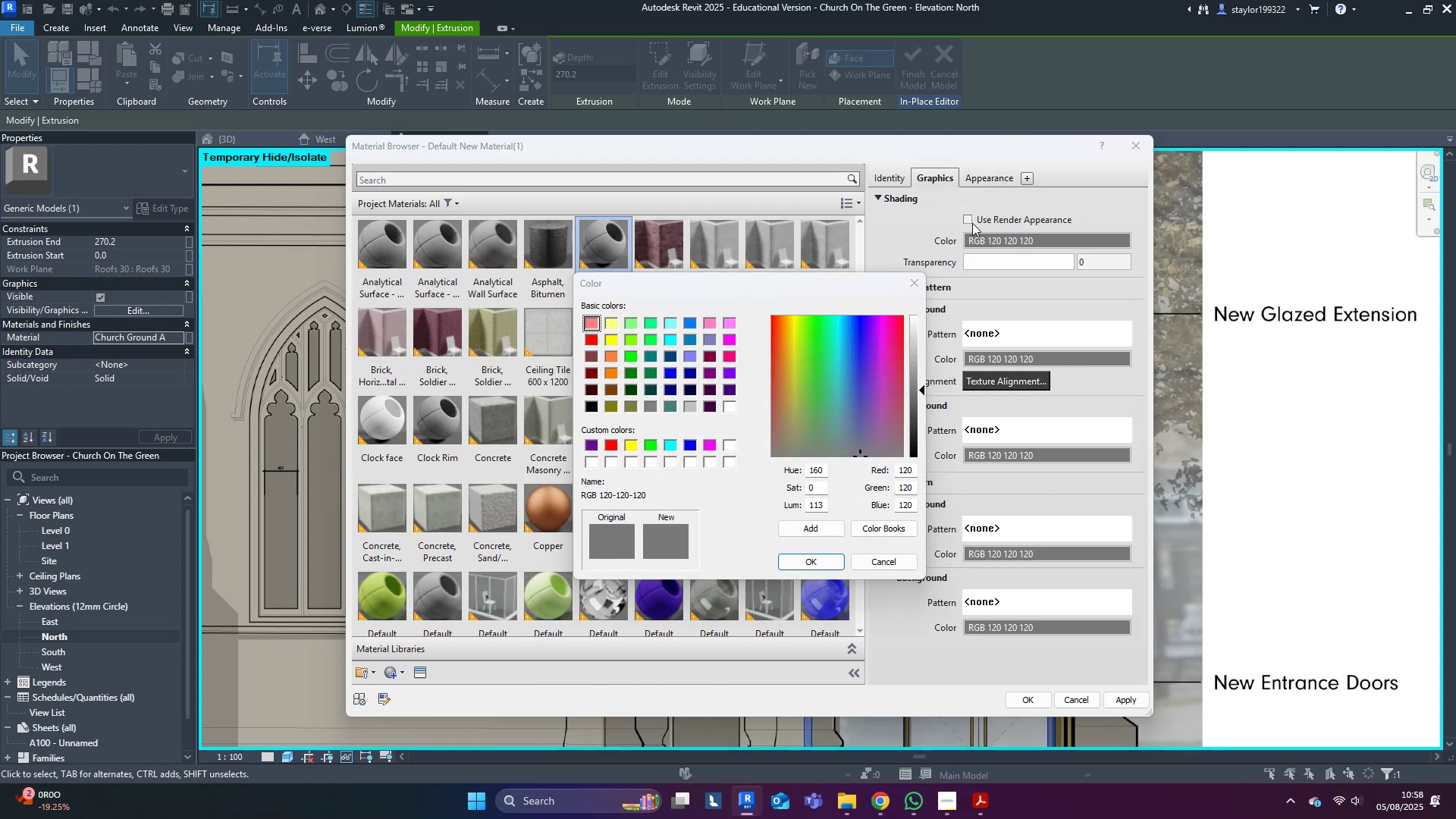 
key(Escape)
 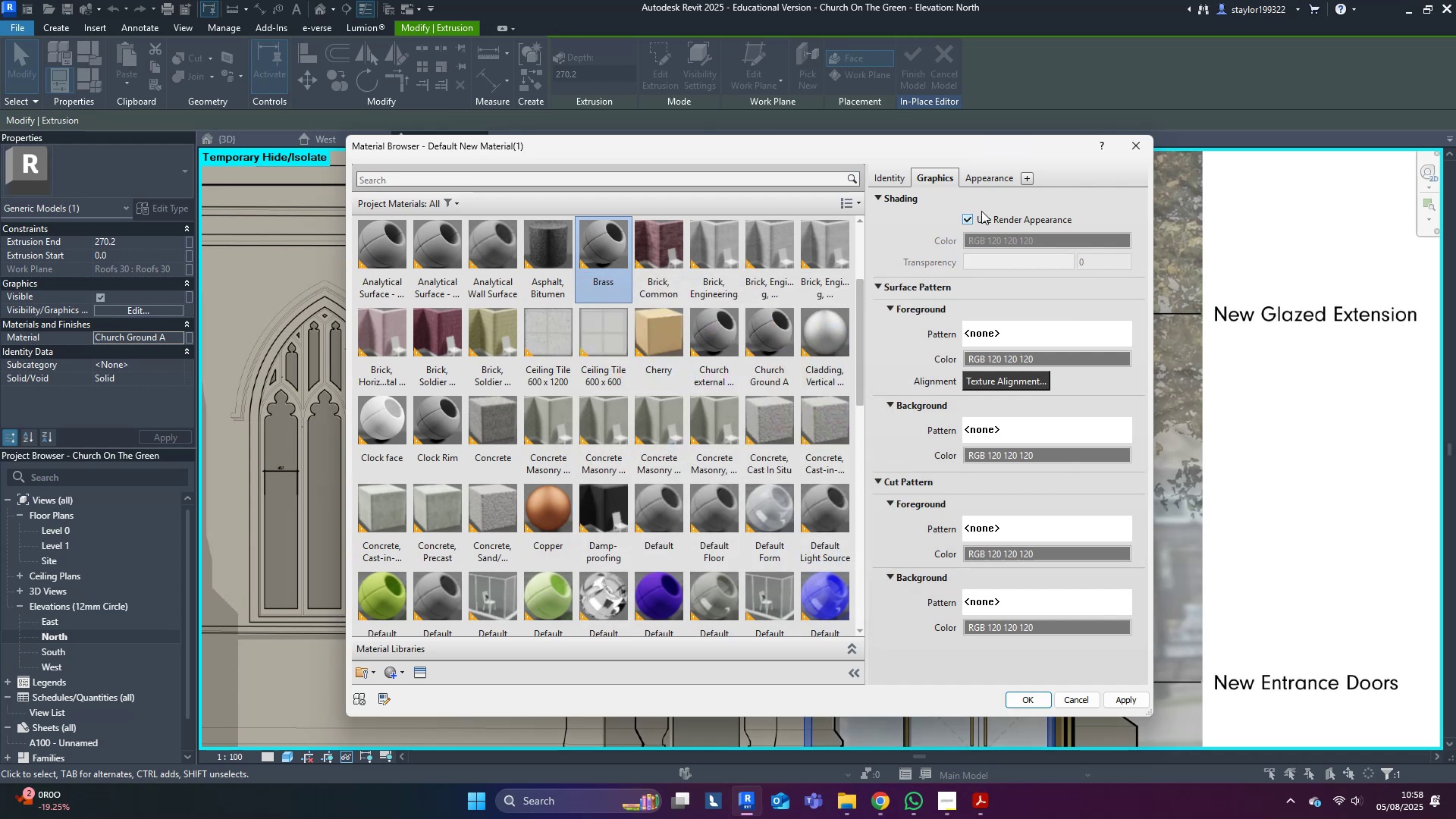 
double_click([994, 182])
 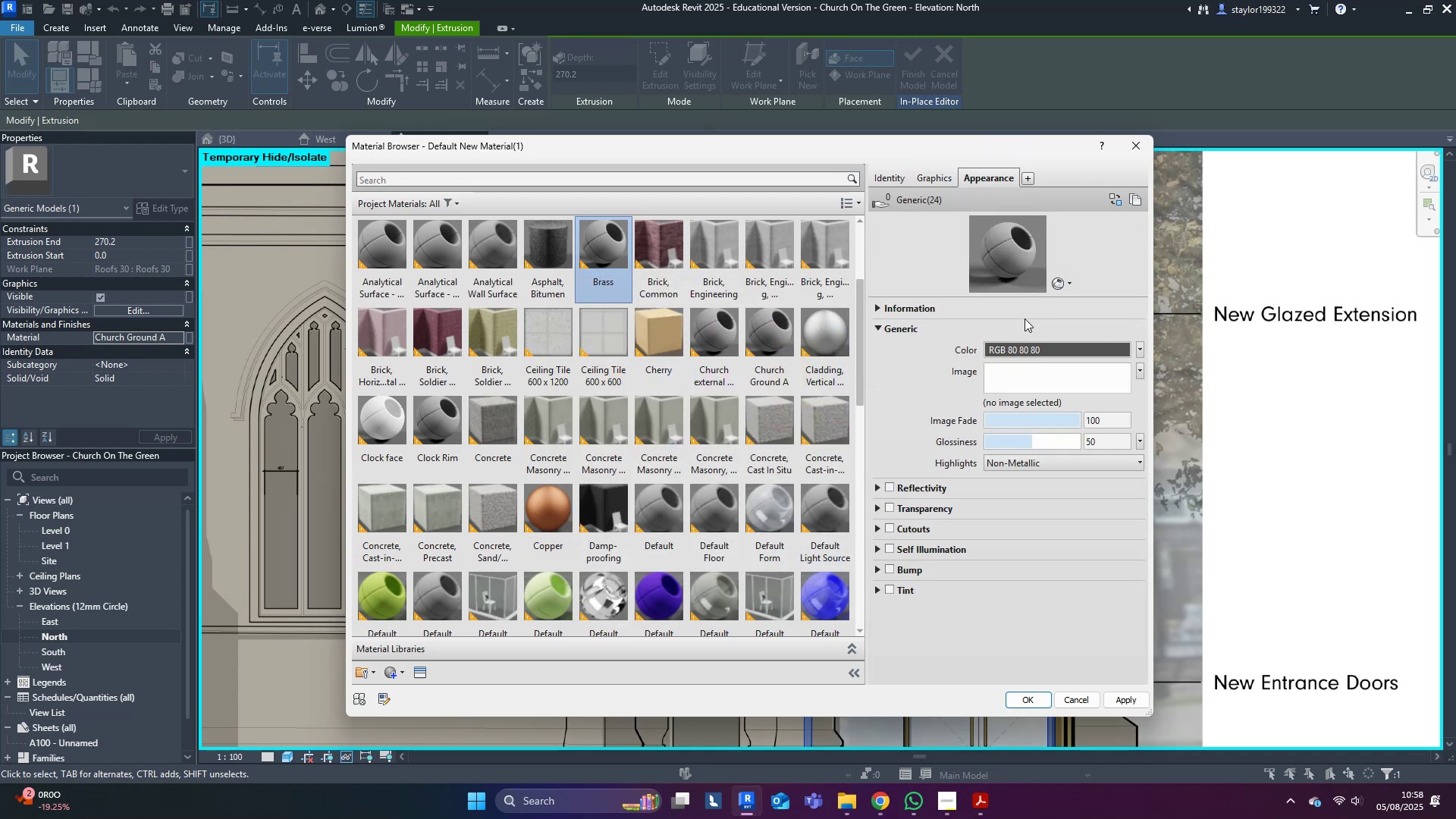 
left_click([1022, 342])
 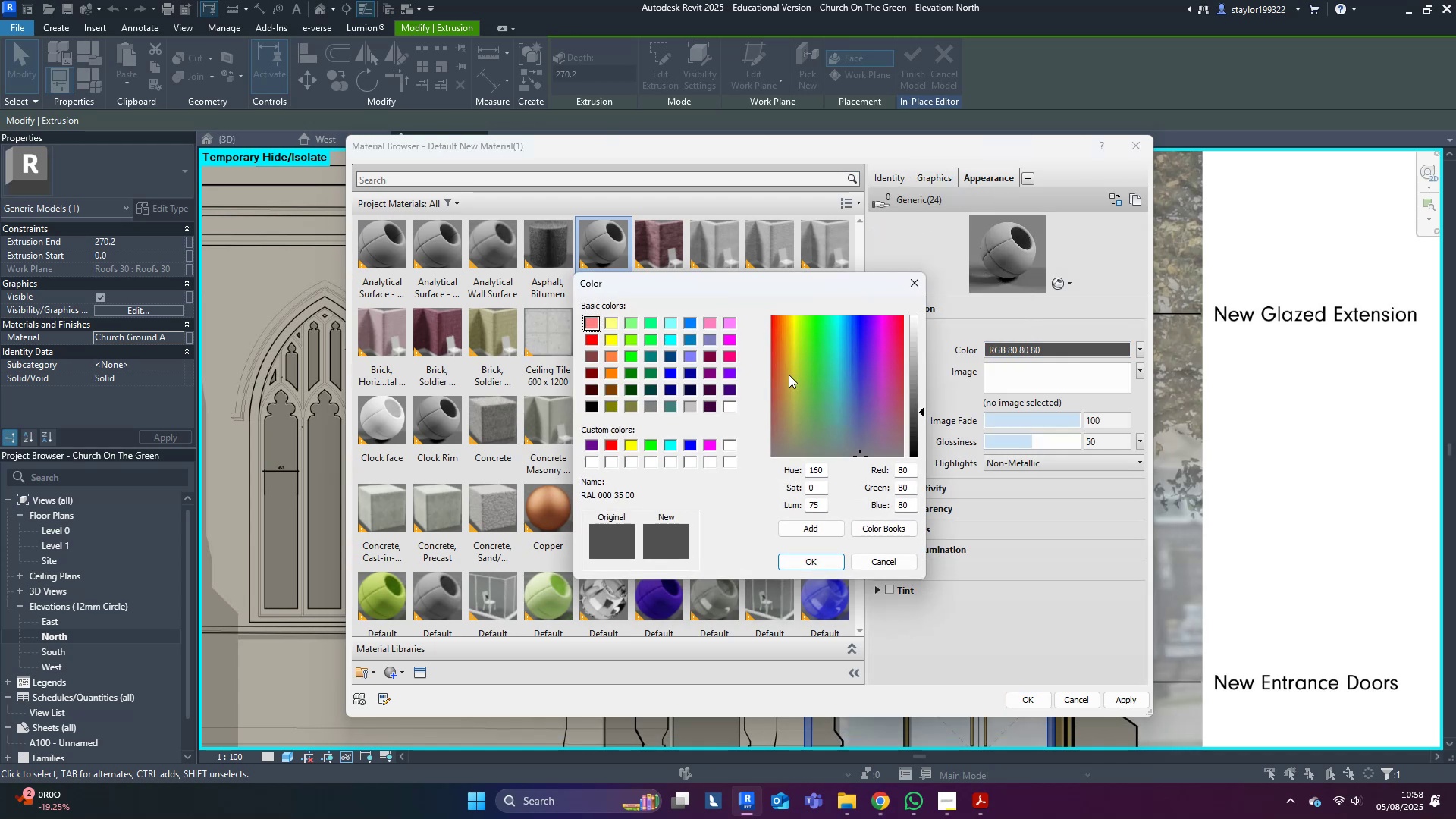 
left_click([791, 388])
 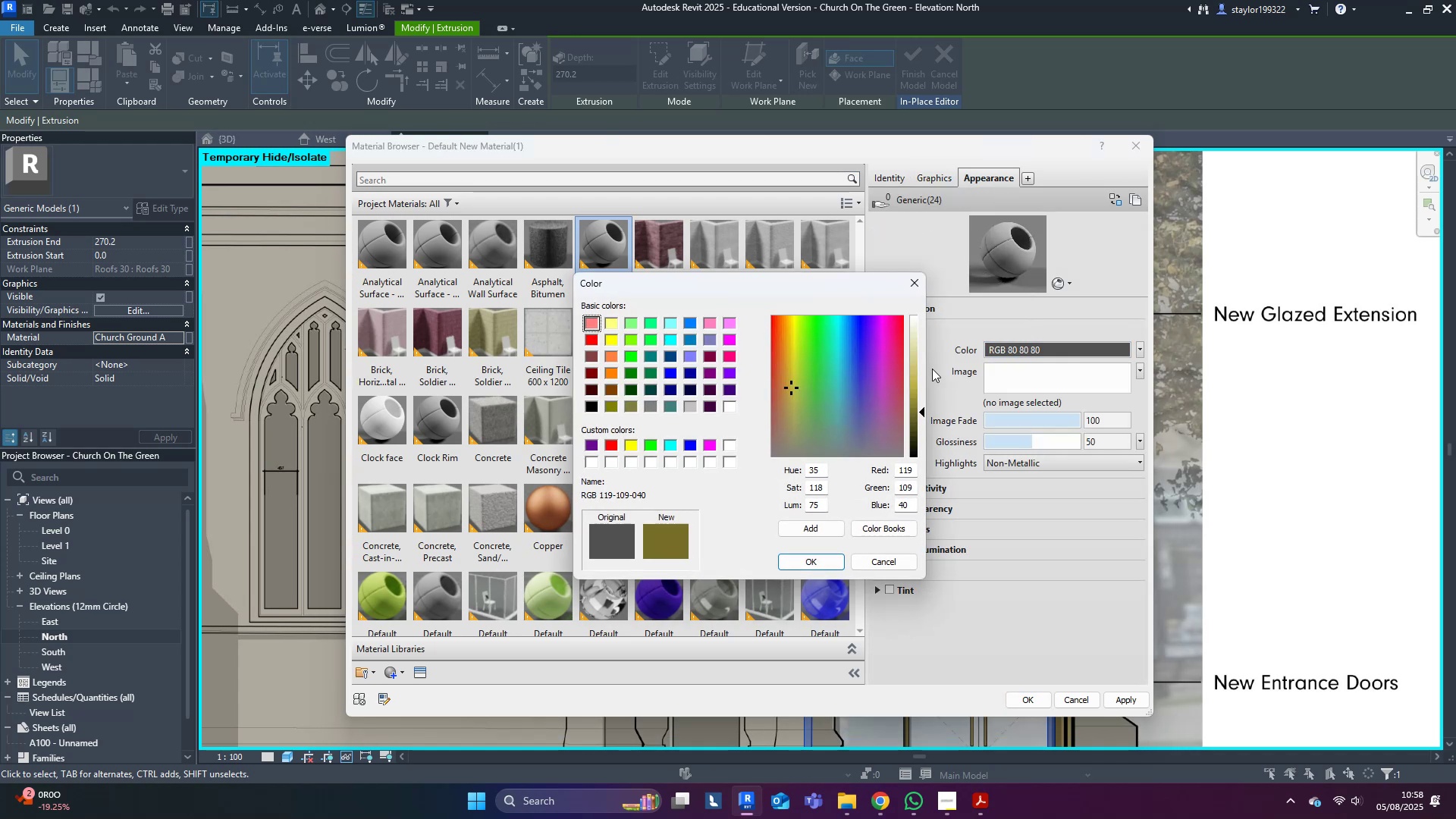 
left_click_drag(start_coordinate=[912, 379], to_coordinate=[918, 379])
 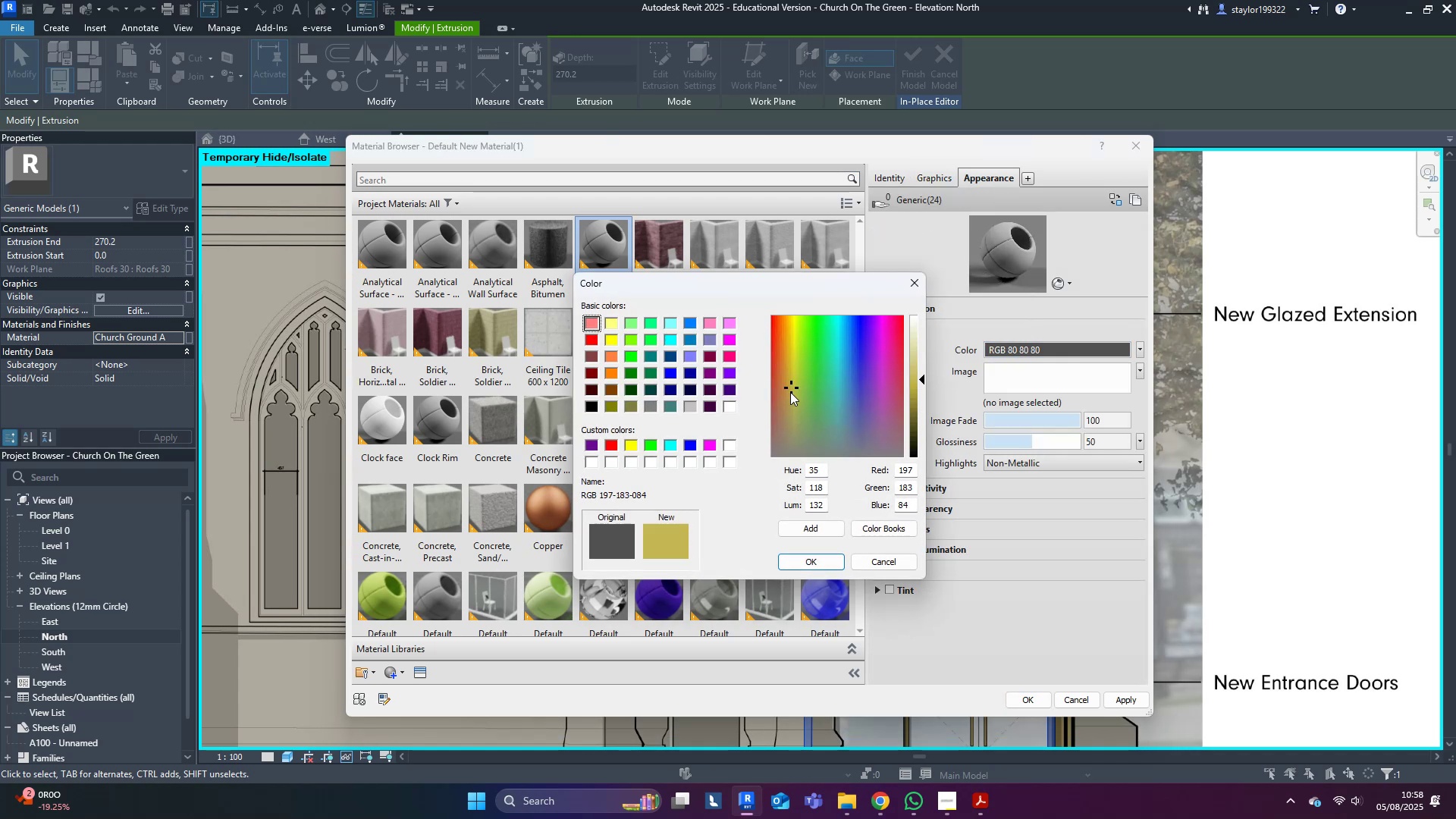 
left_click_drag(start_coordinate=[791, 389], to_coordinate=[786, 380])
 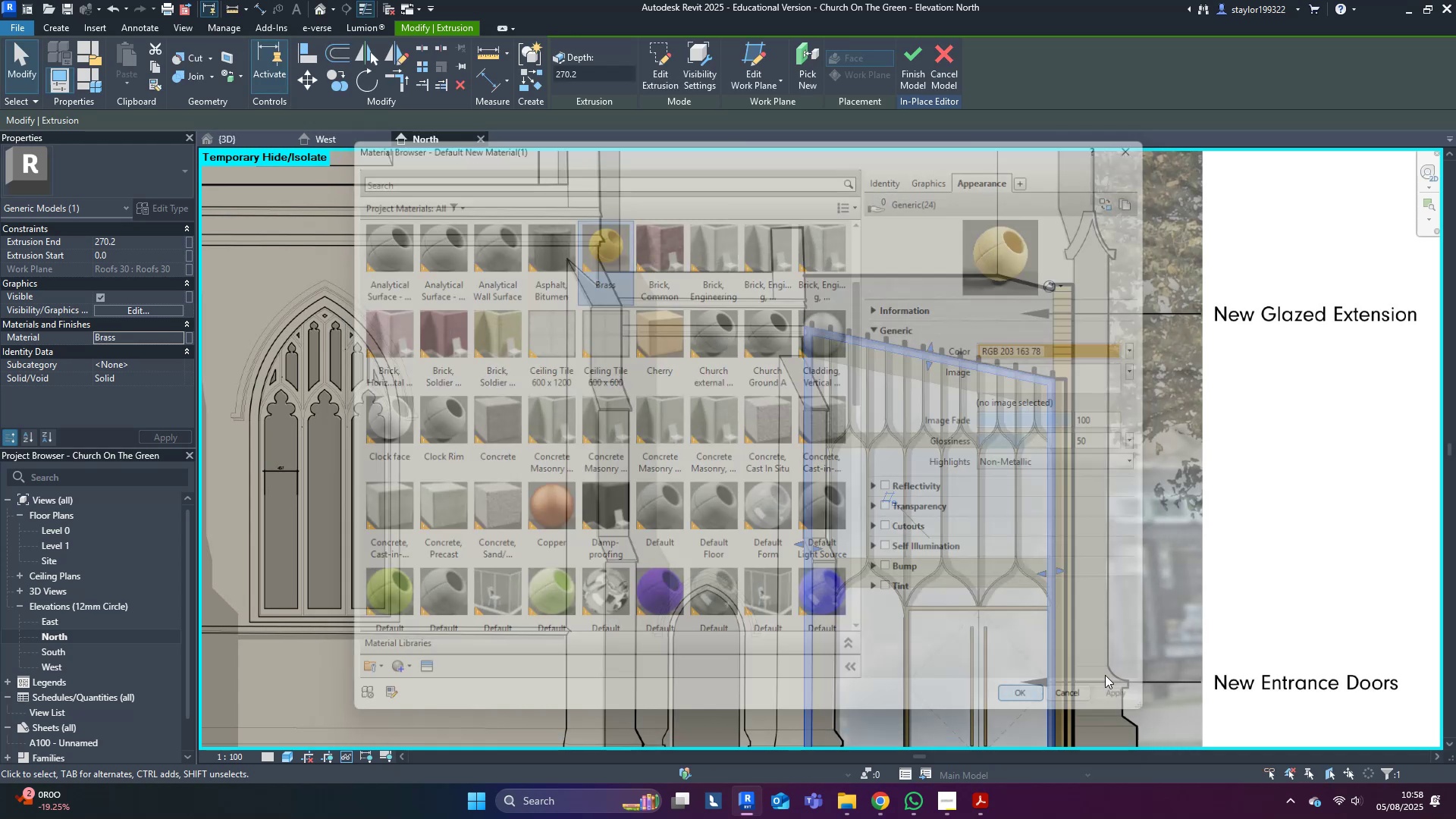 
scroll: coordinate [842, 334], scroll_direction: up, amount: 7.0
 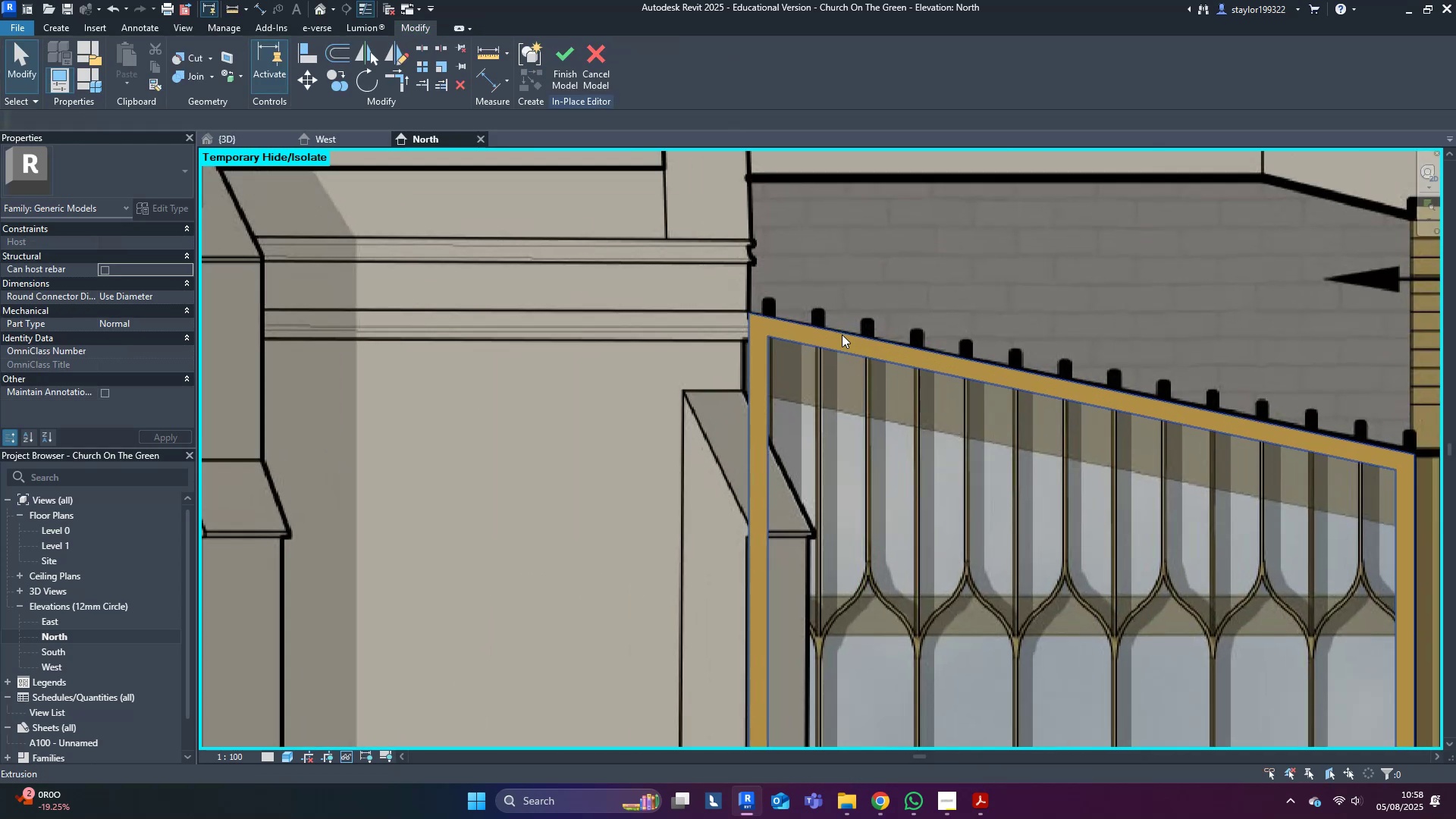 
left_click([842, 334])
 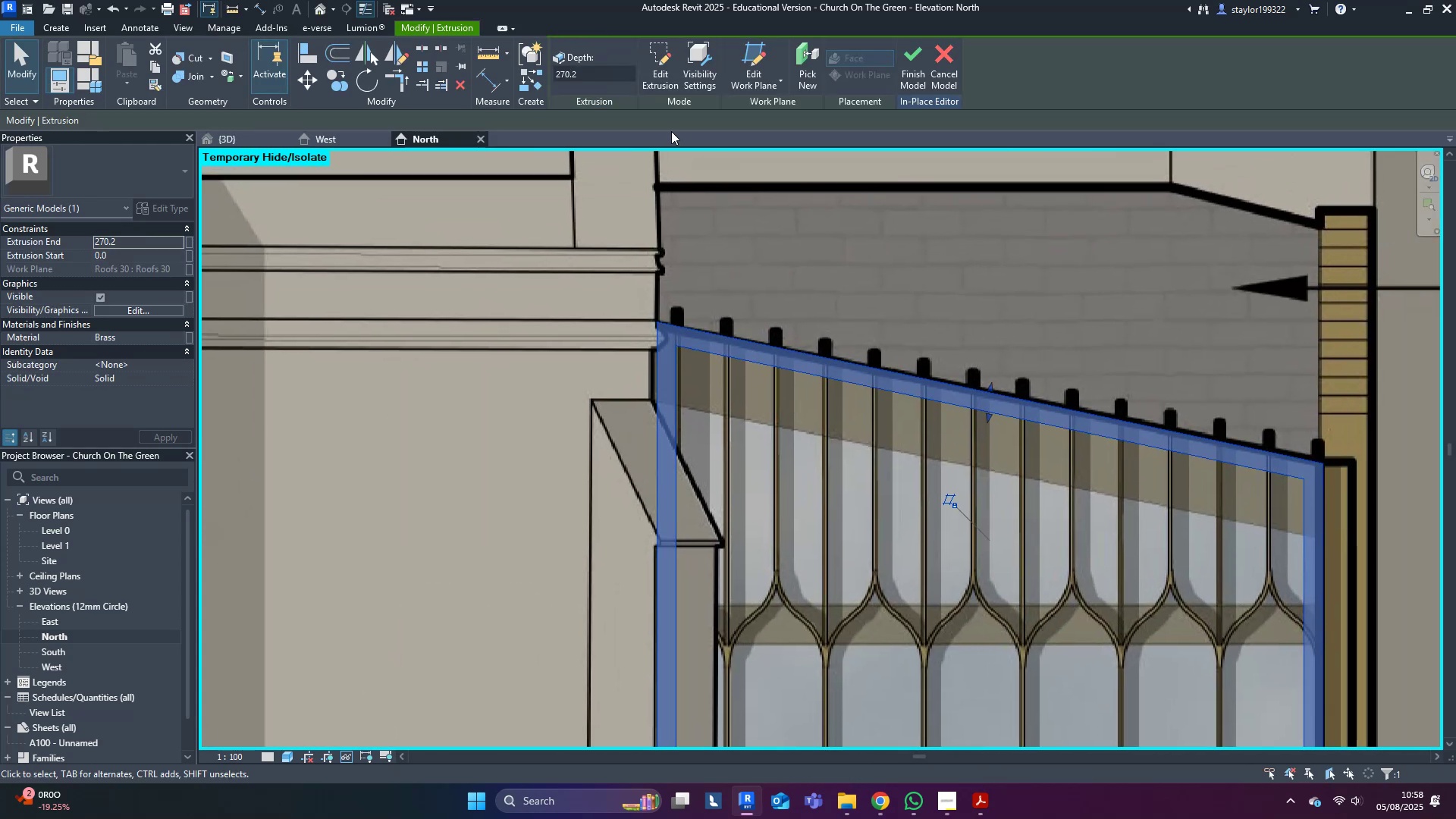 
left_click([654, 70])
 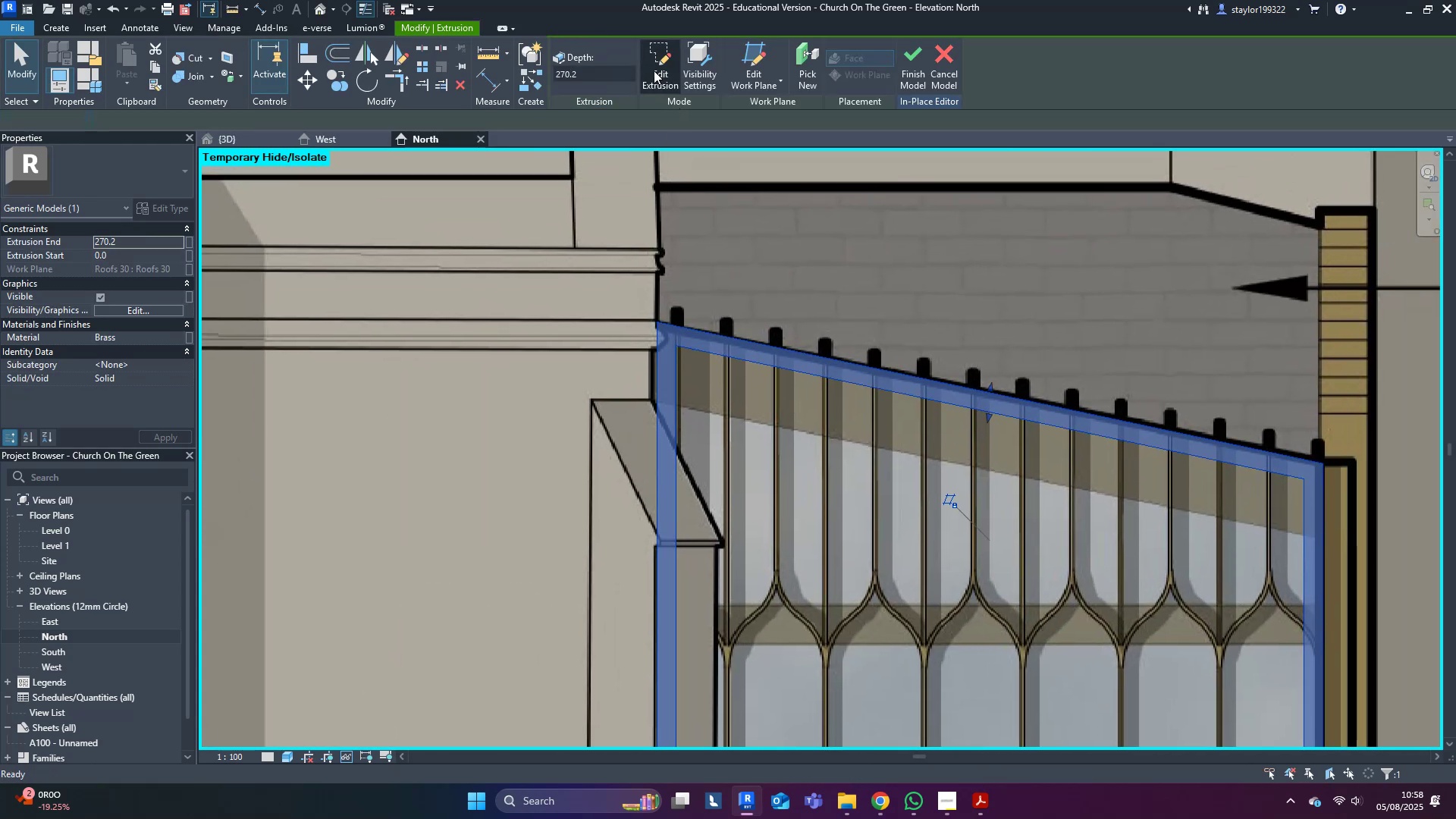 
scroll: coordinate [676, 293], scroll_direction: up, amount: 7.0
 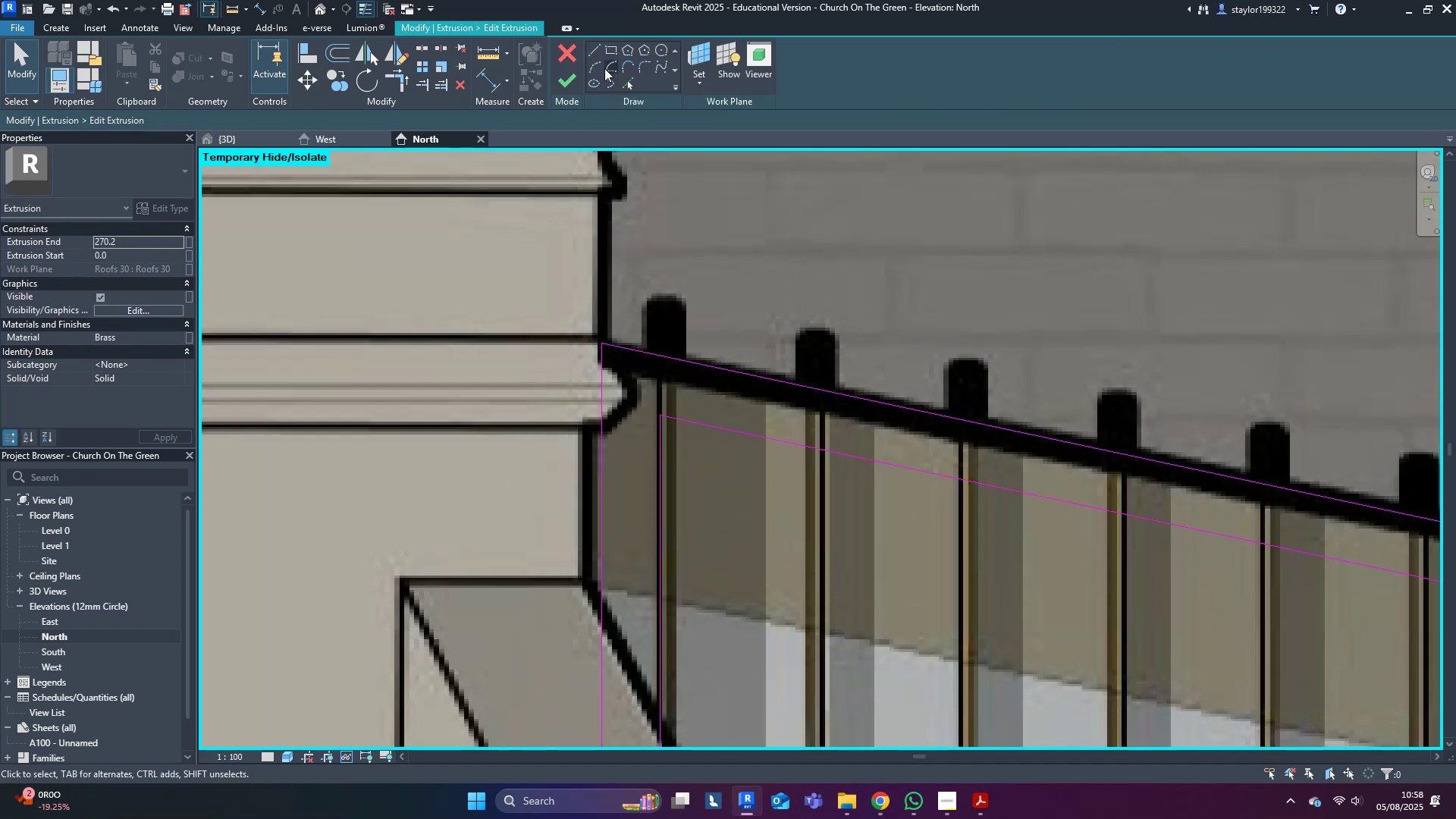 
left_click([607, 46])
 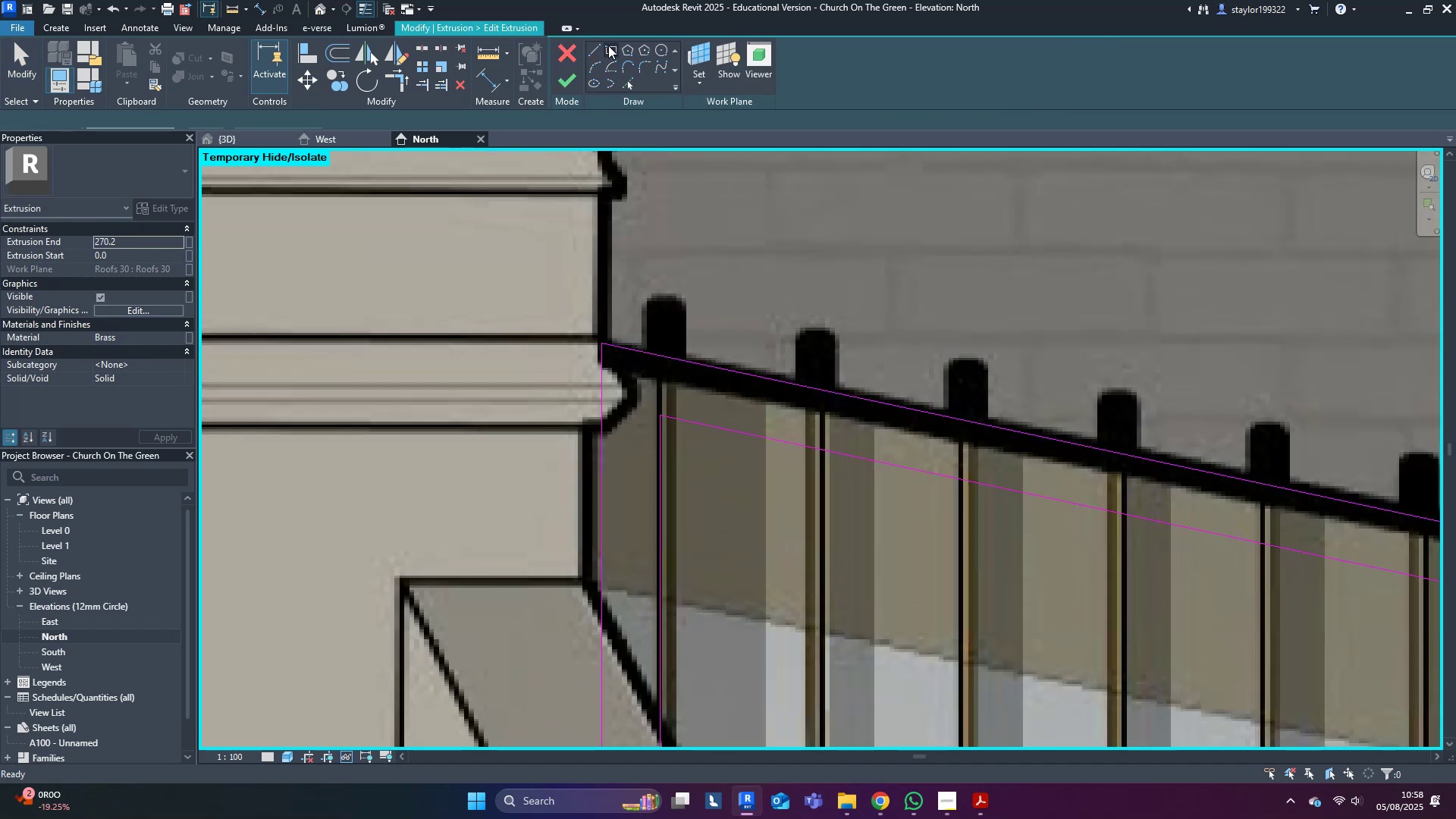 
scroll: coordinate [646, 356], scroll_direction: up, amount: 3.0
 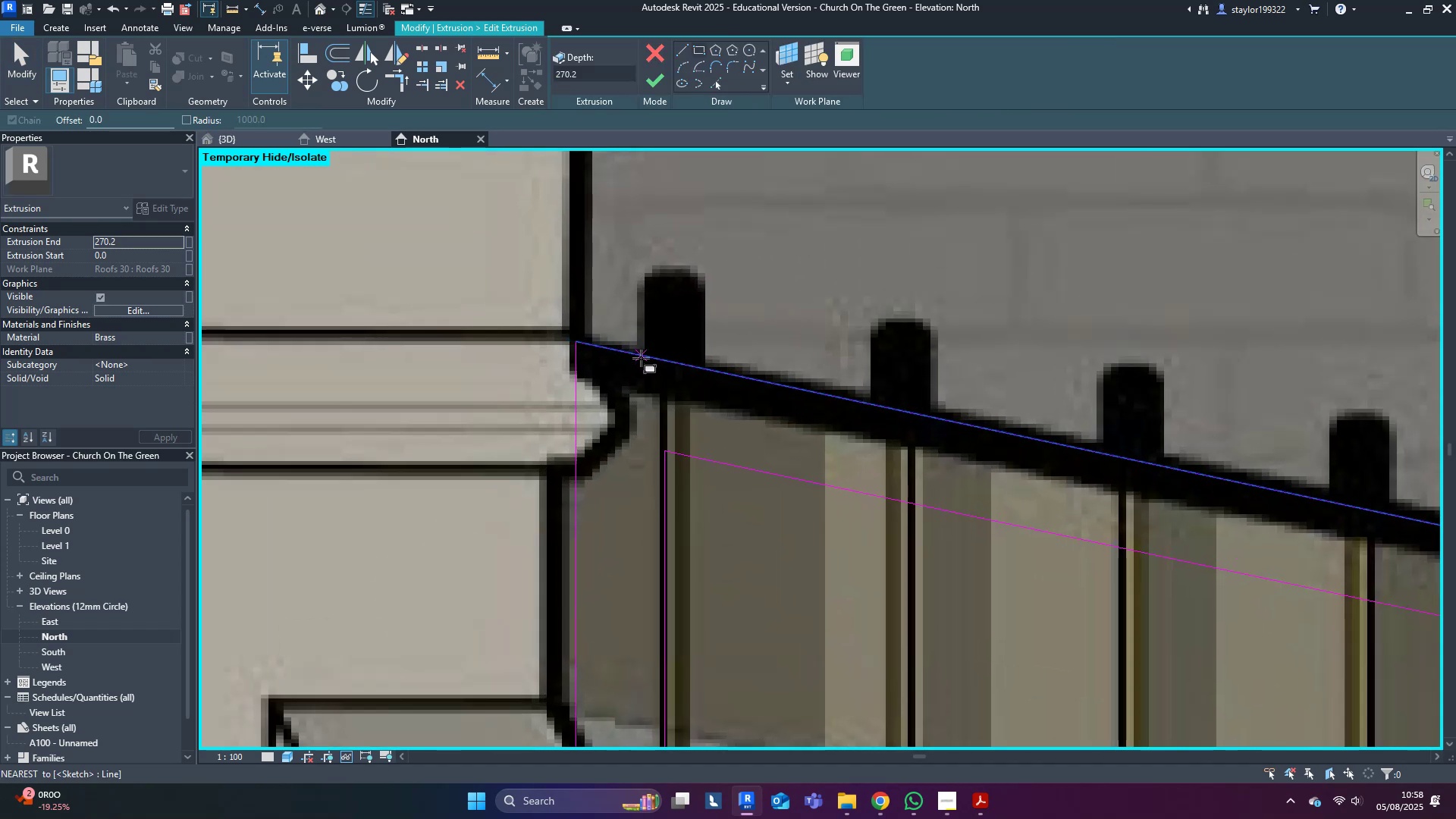 
left_click([641, 358])
 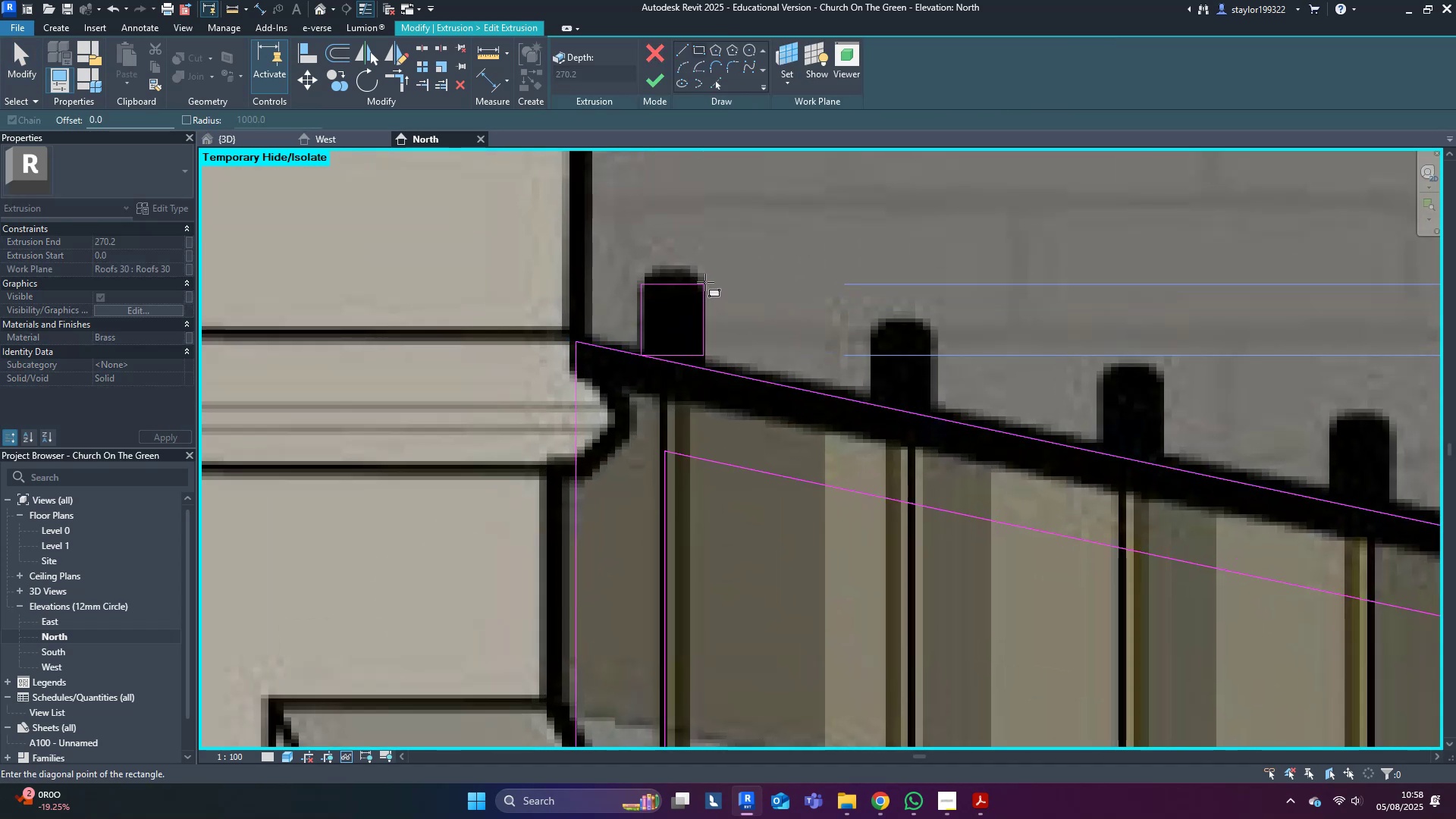 
left_click([706, 282])
 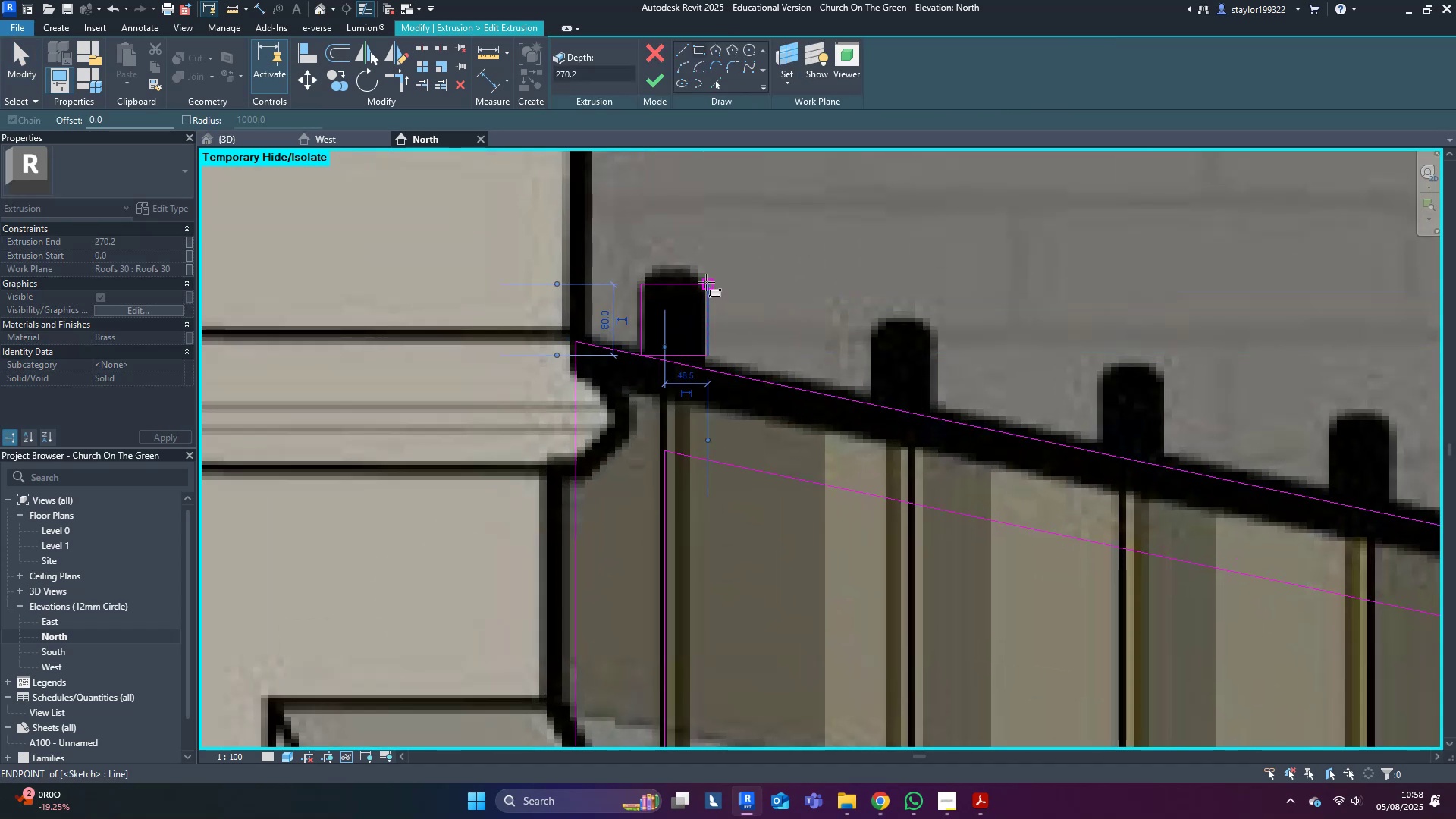 
key(Escape)
 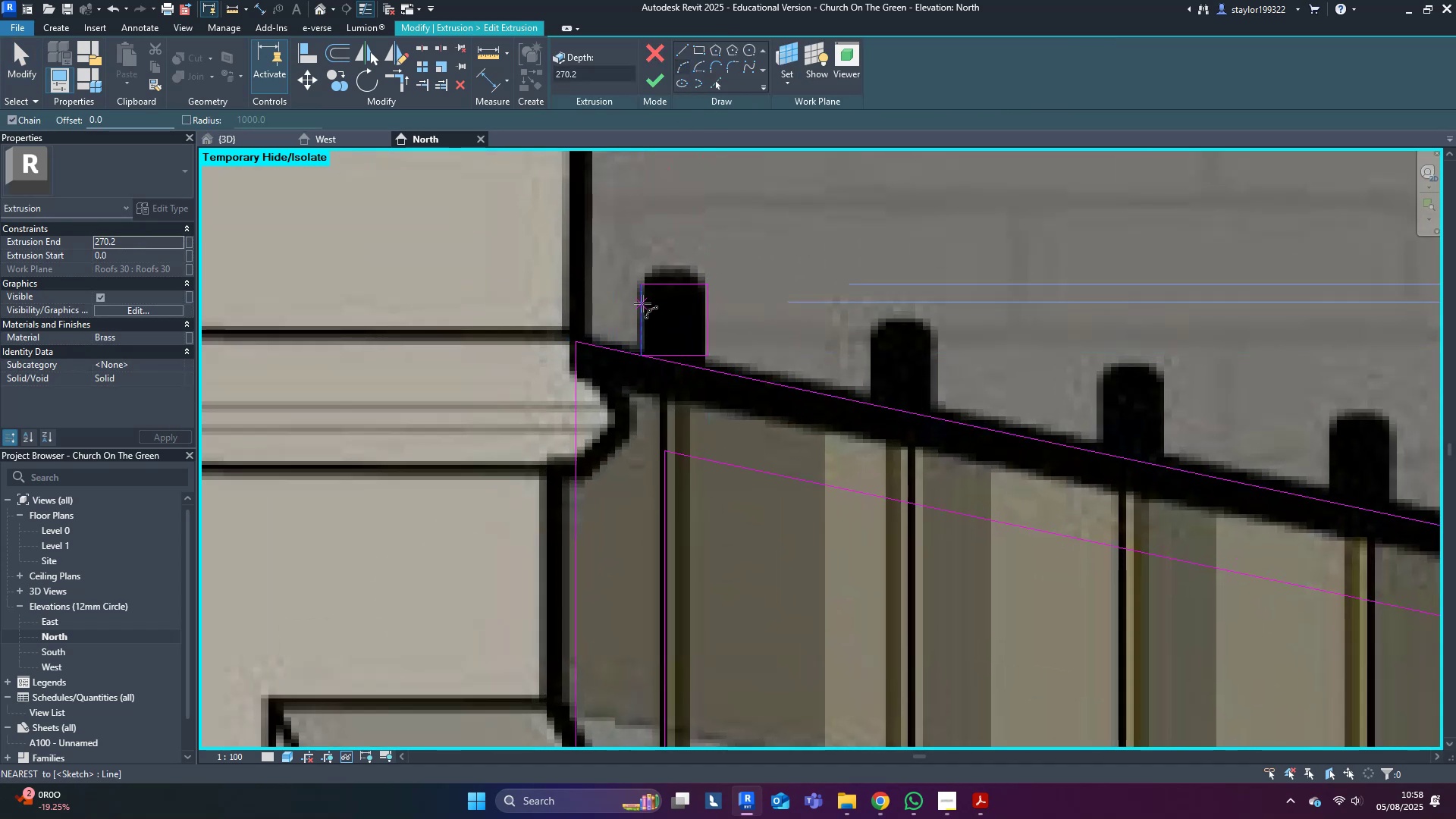 
left_click([645, 287])
 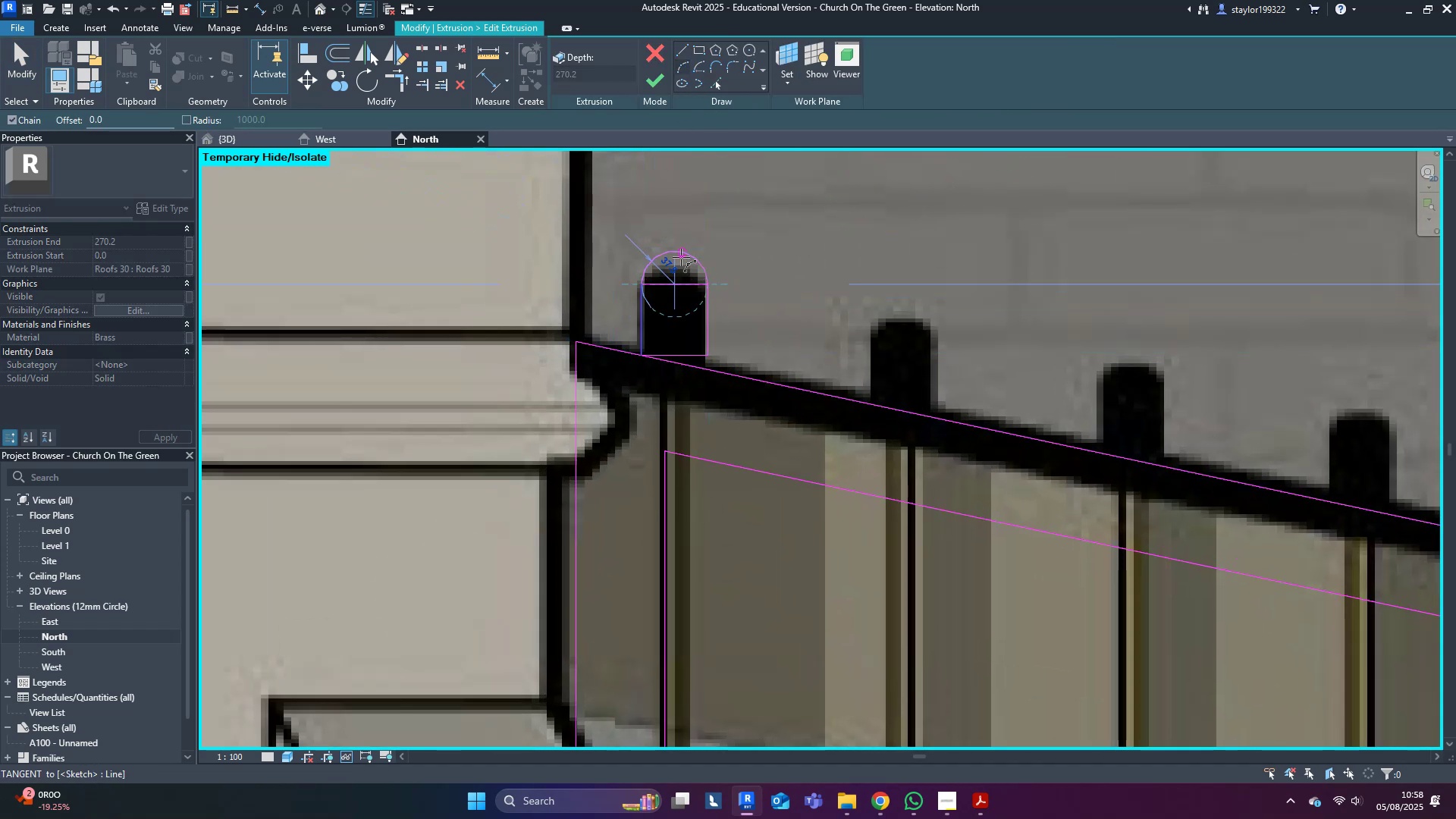 
left_click([681, 256])
 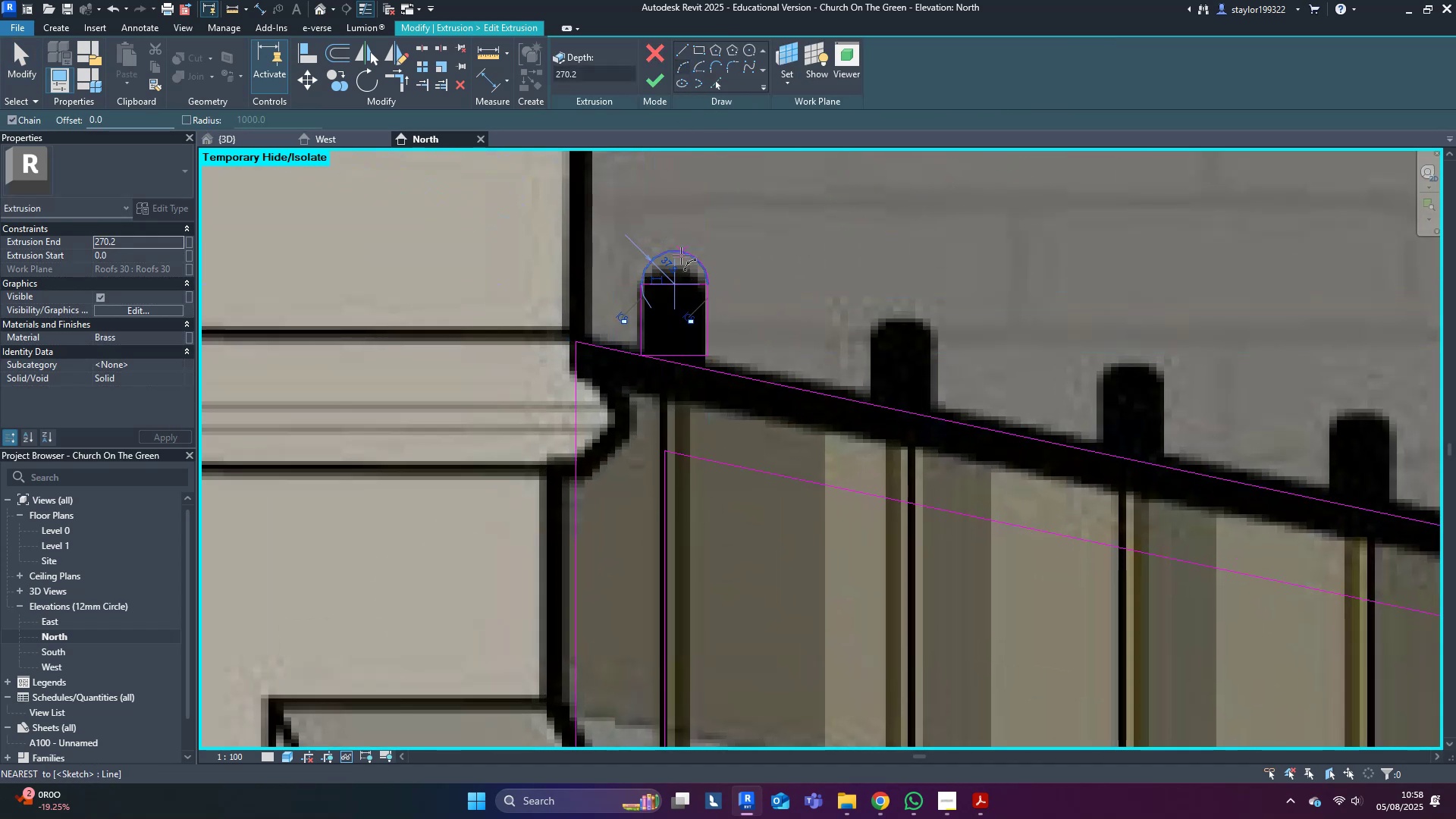 
key(Escape)
 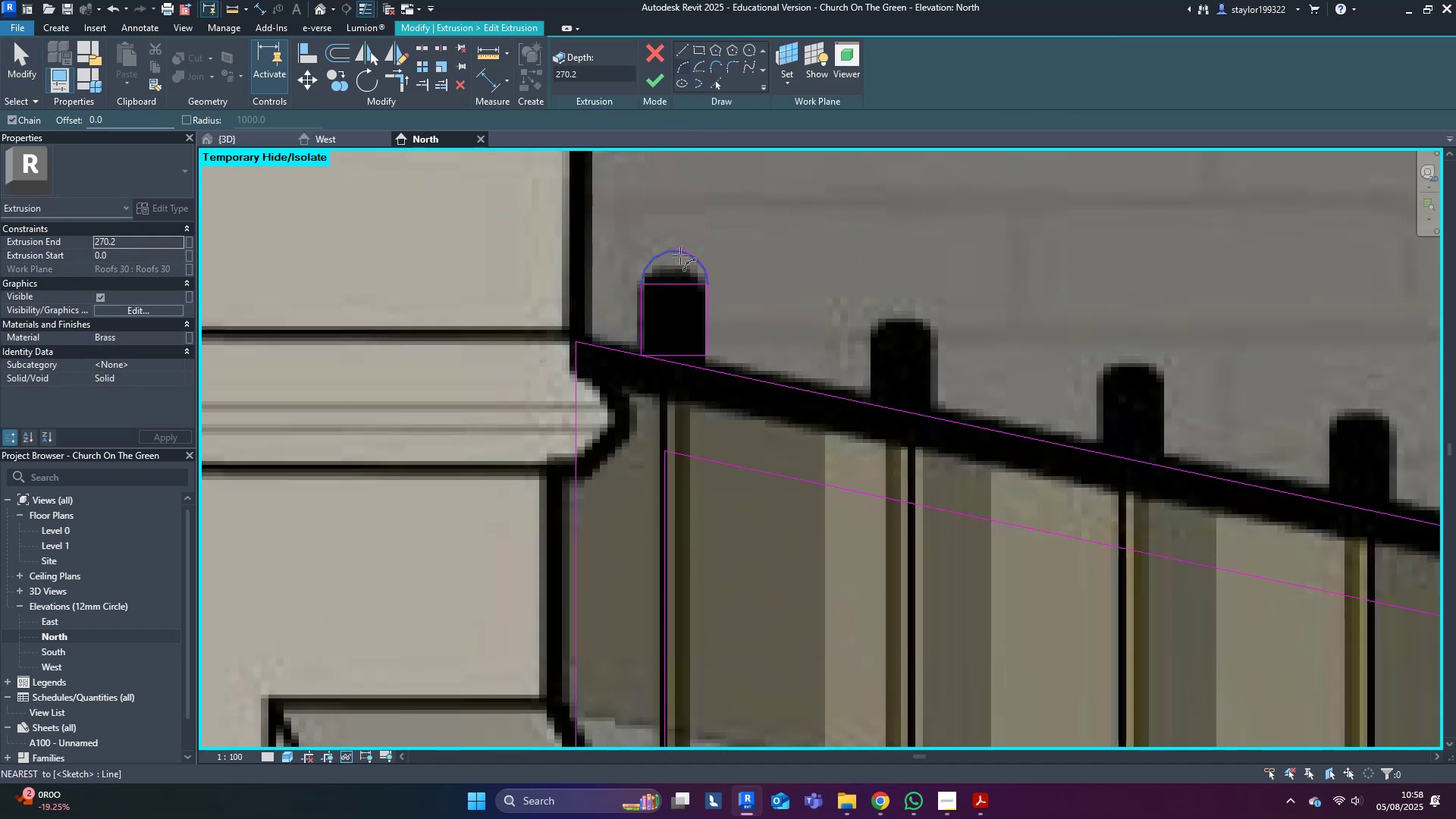 
middle_click([680, 256])
 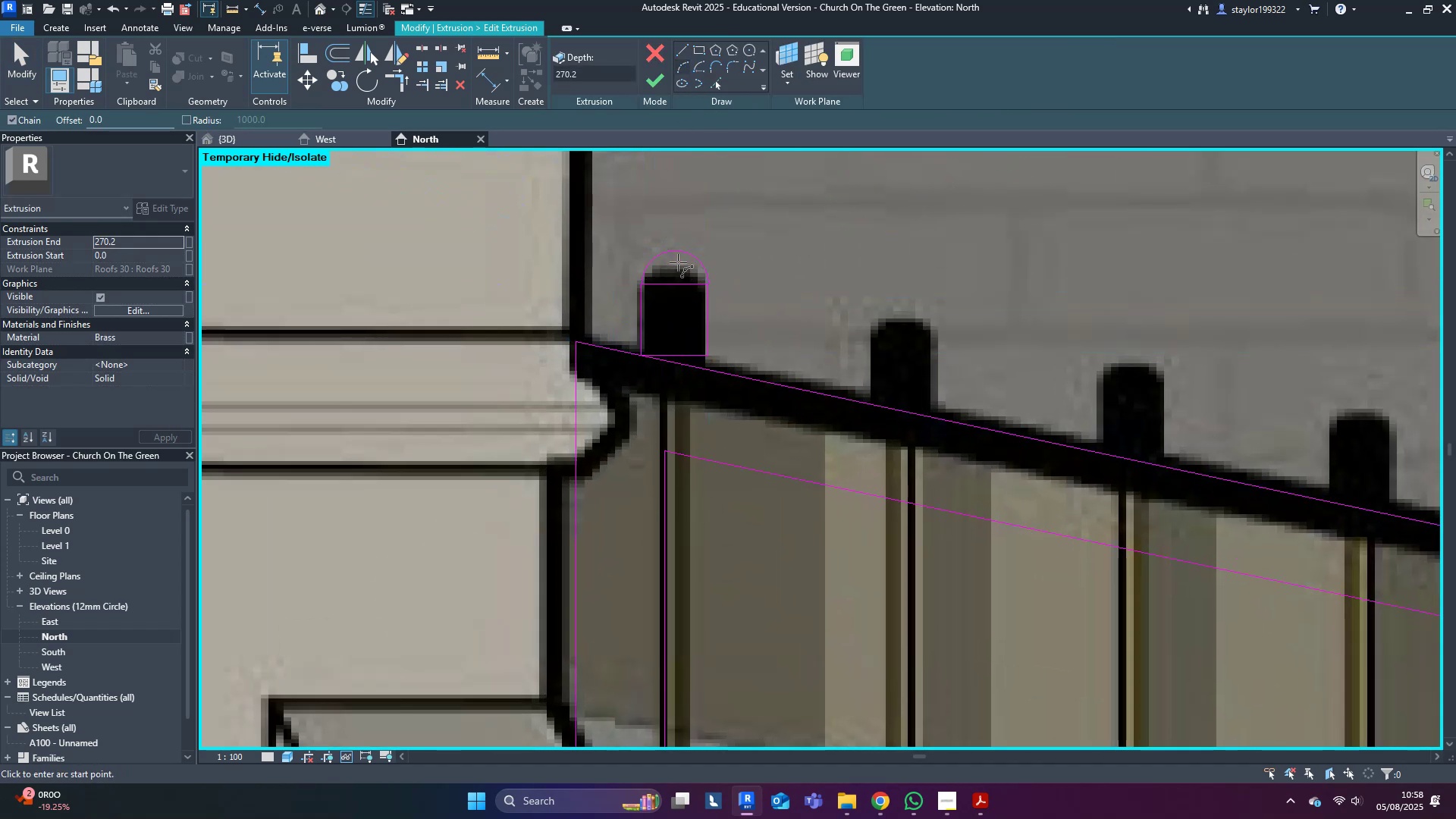 
hold_key(key=M, duration=2.82)
 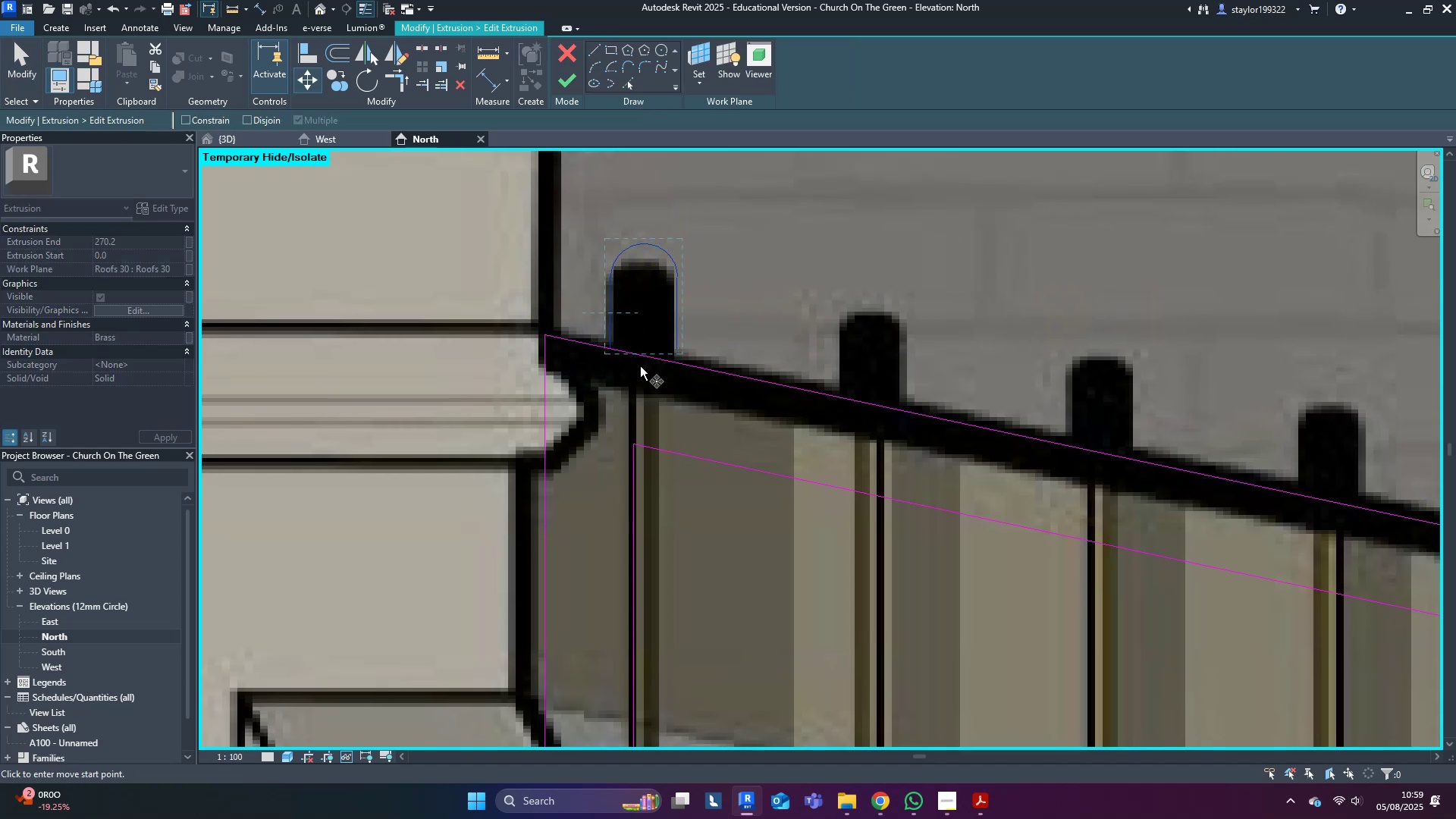 
key(D)
 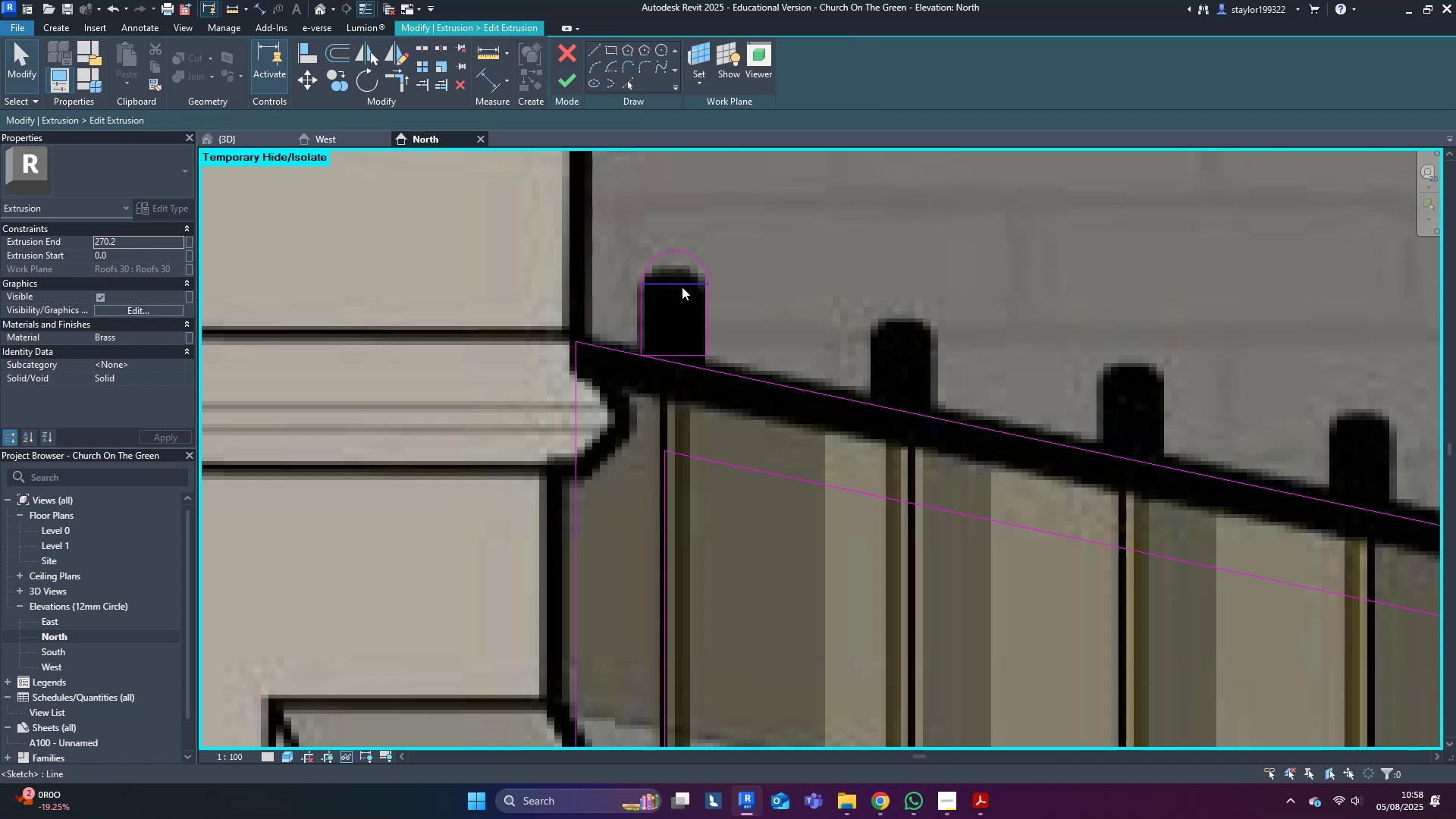 
left_click([682, 287])
 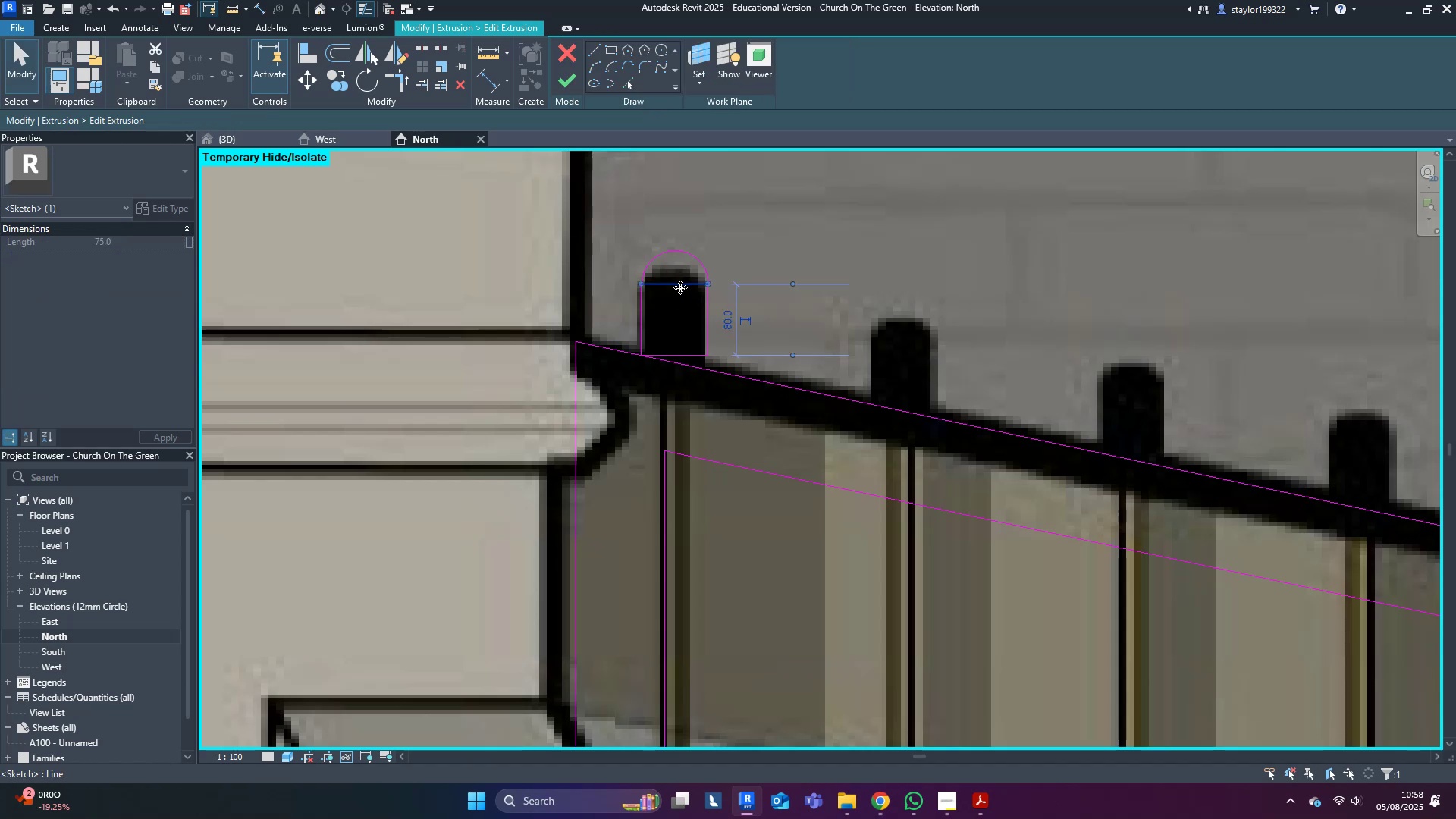 
key(Delete)
 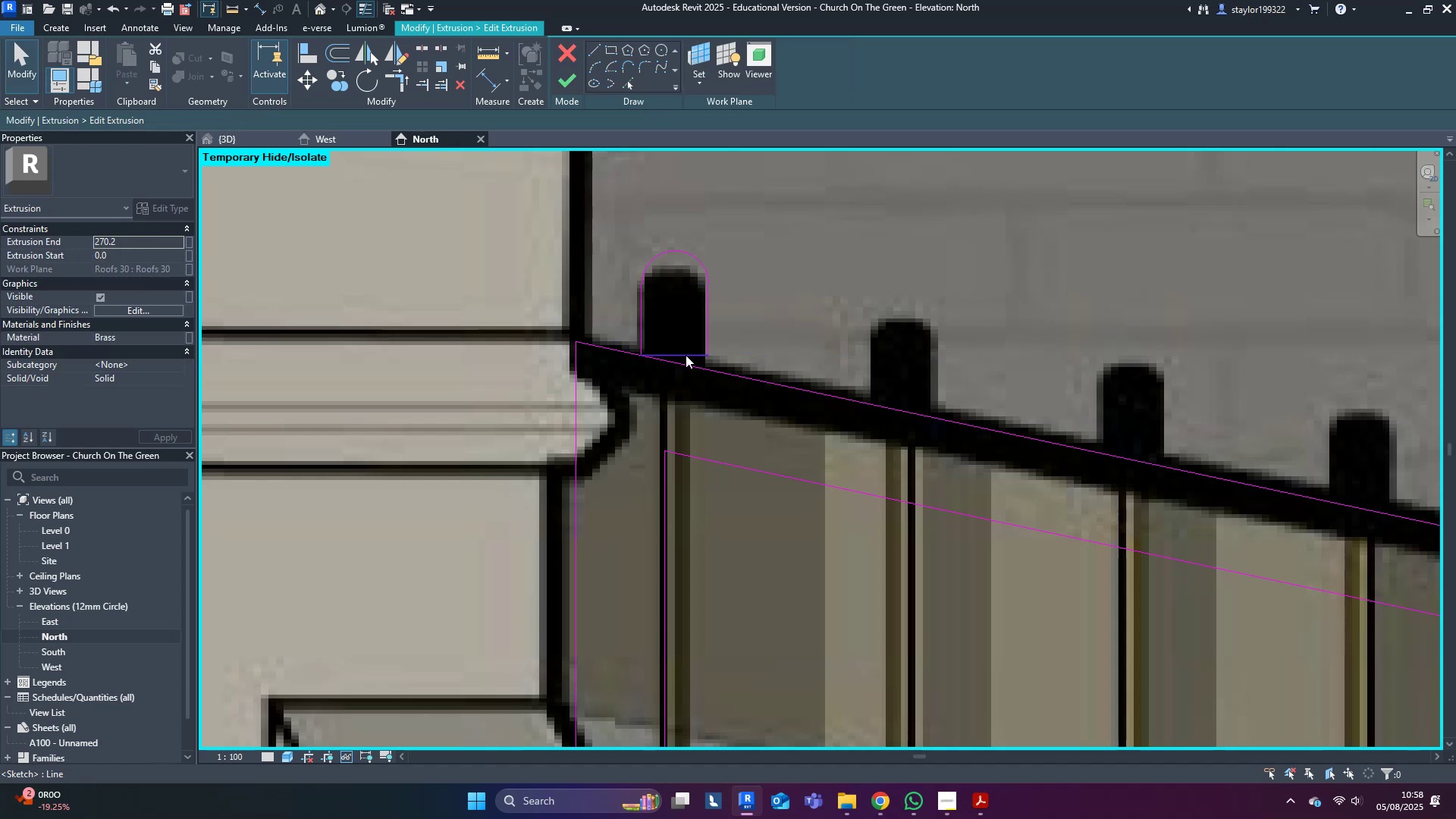 
left_click([686, 355])
 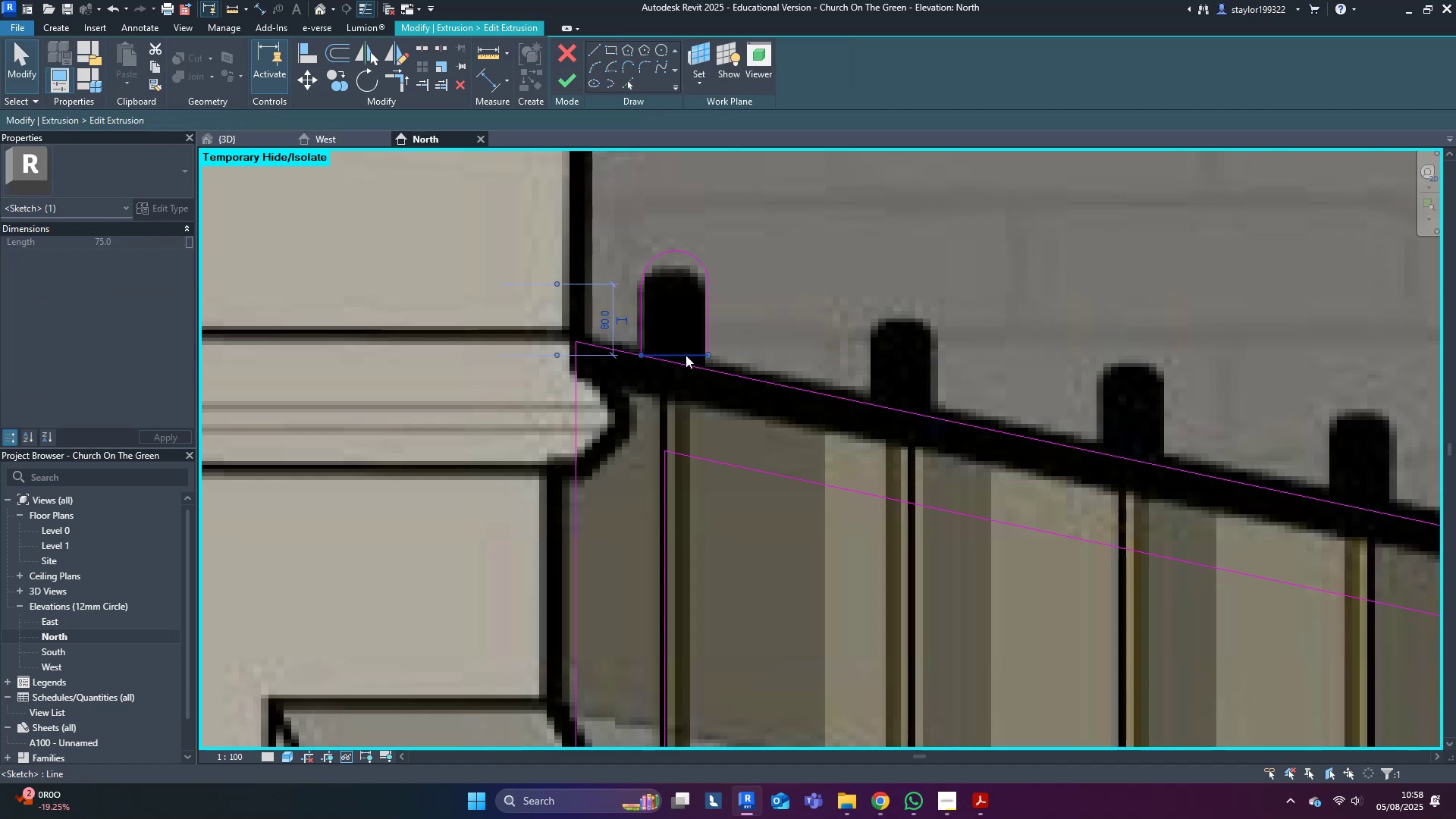 
key(Delete)
 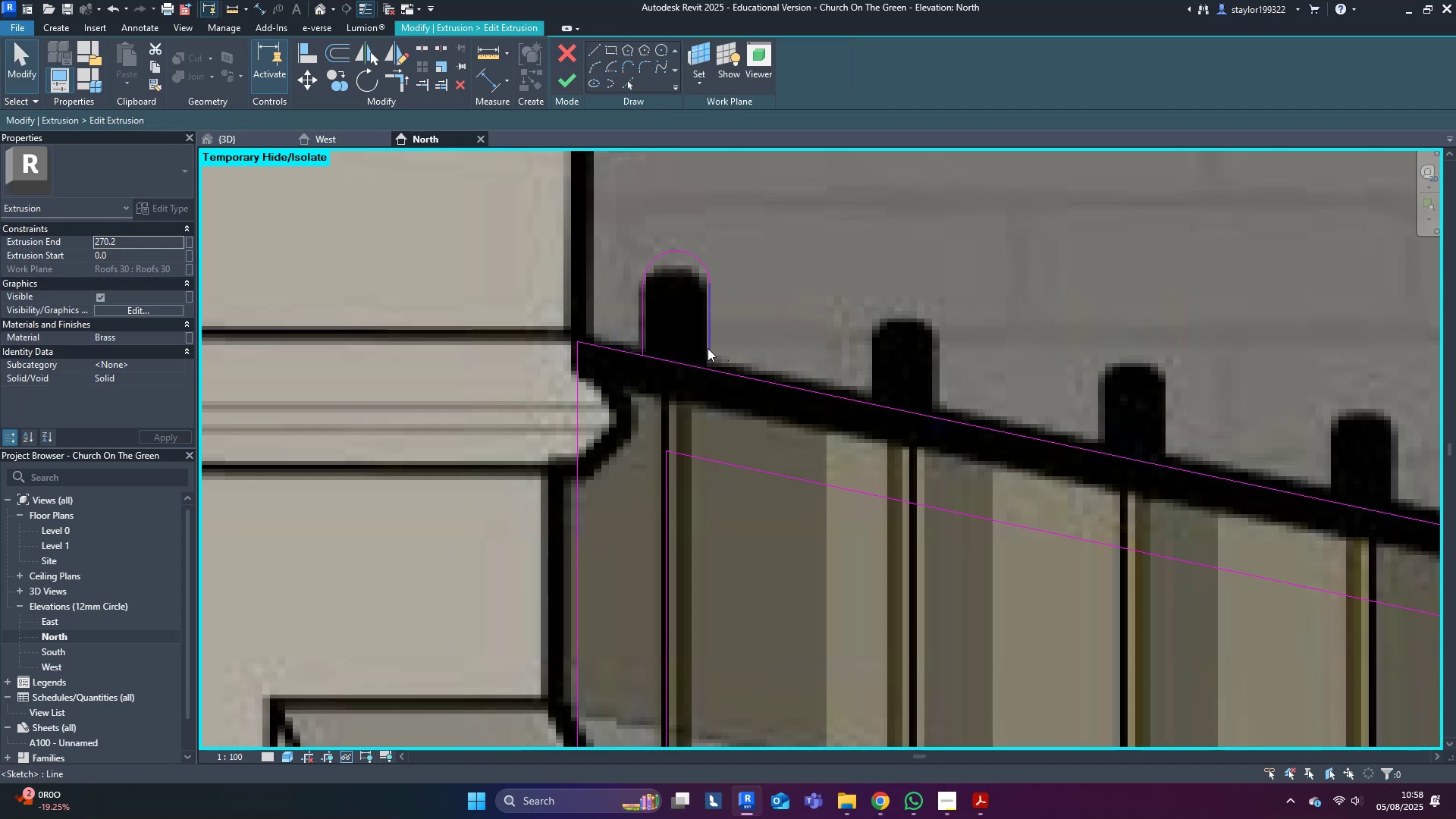 
left_click_drag(start_coordinate=[757, 194], to_coordinate=[637, 296])
 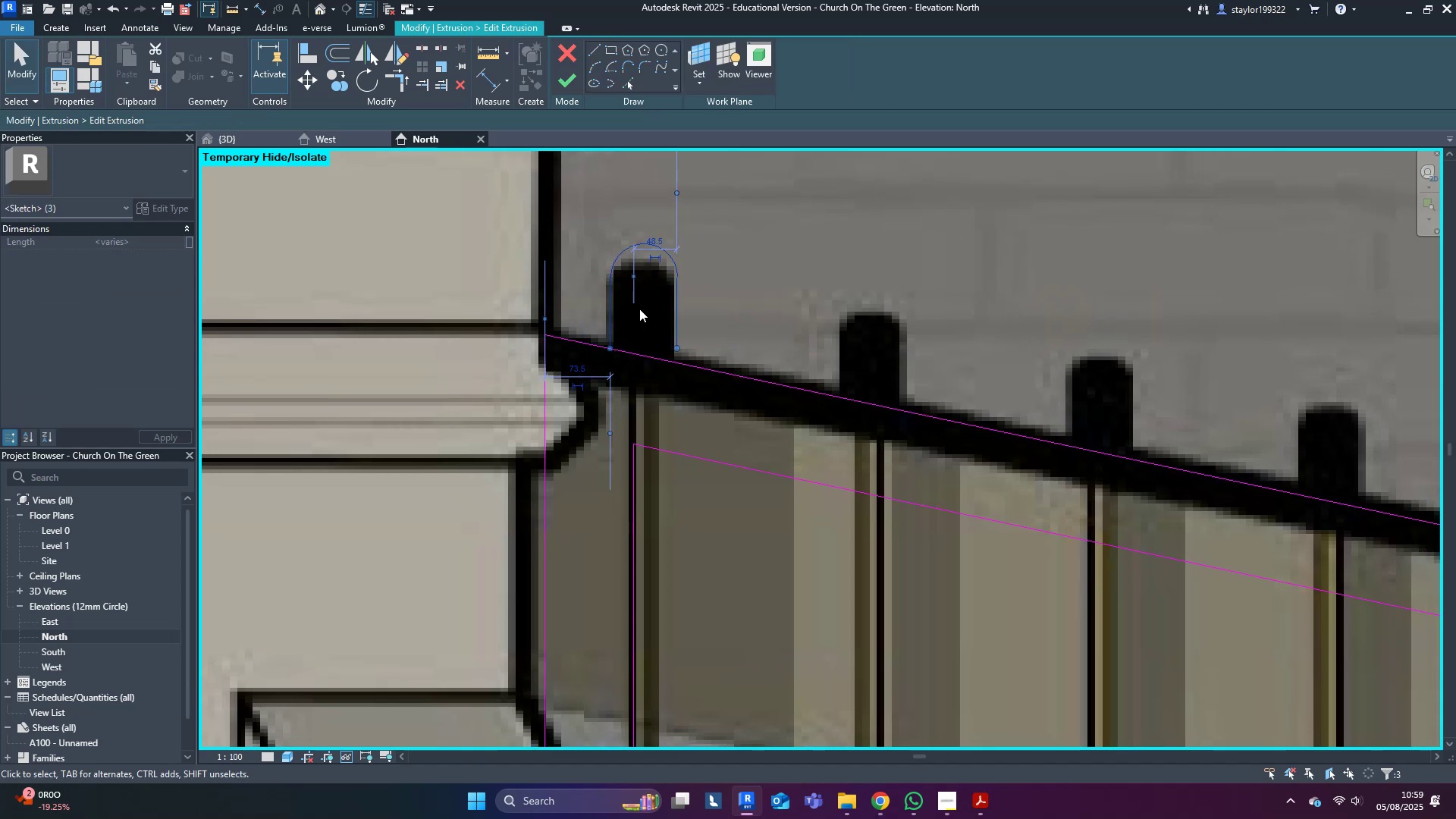 
hold_key(key=V, duration=10.32)
 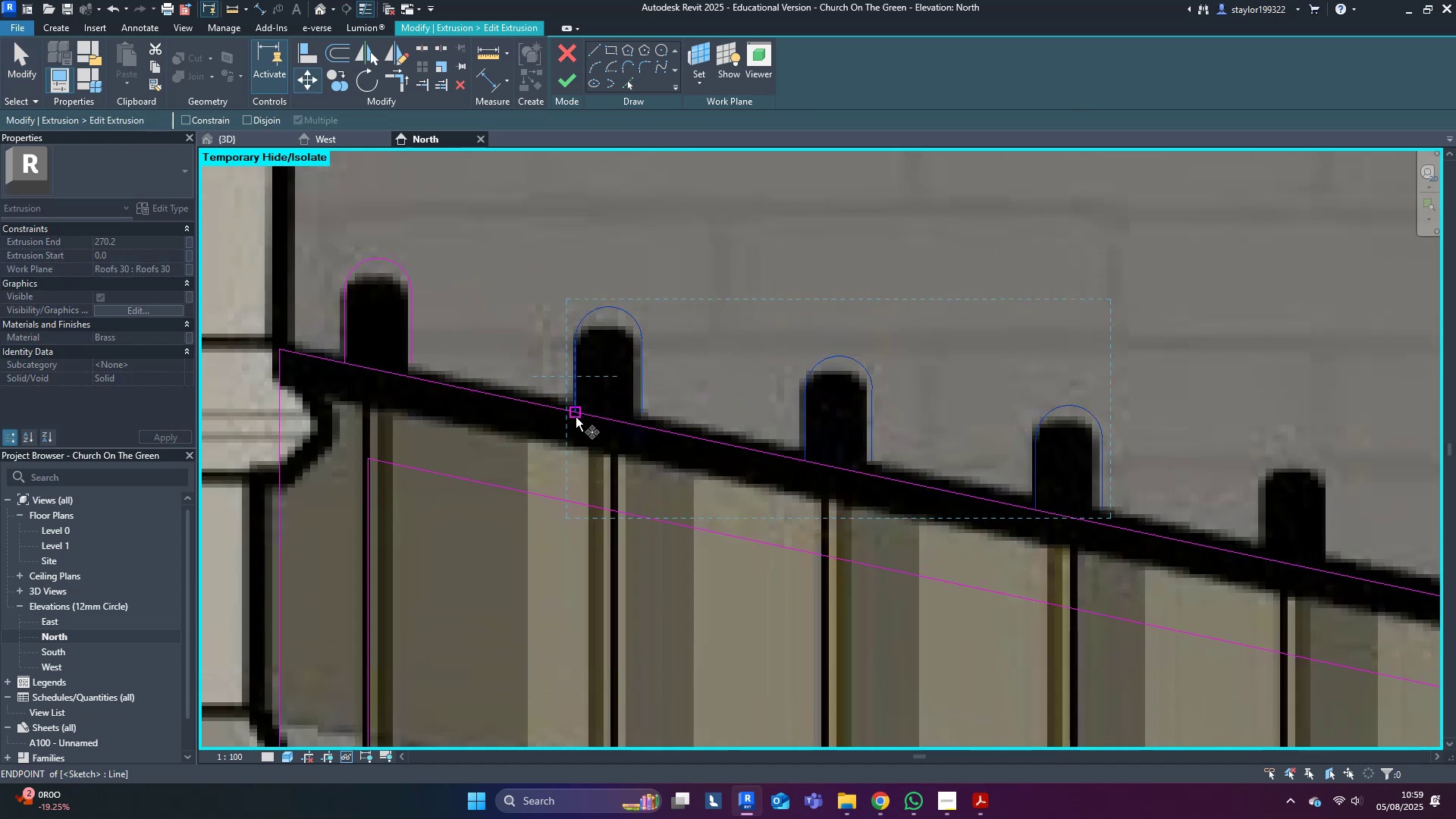 
left_click([607, 351])
 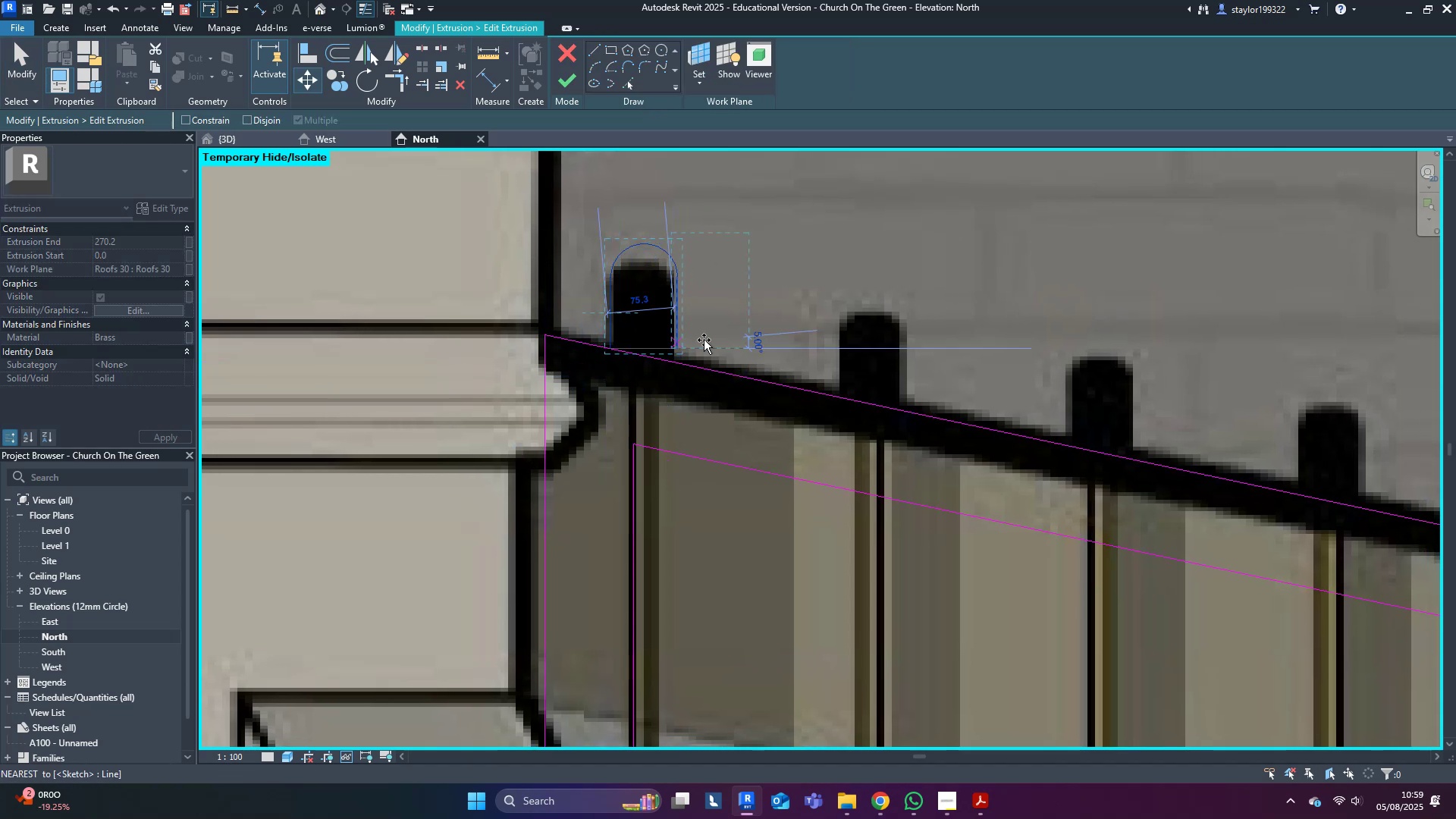 
hold_key(key=ControlLeft, duration=1.53)
left_click([840, 400])
 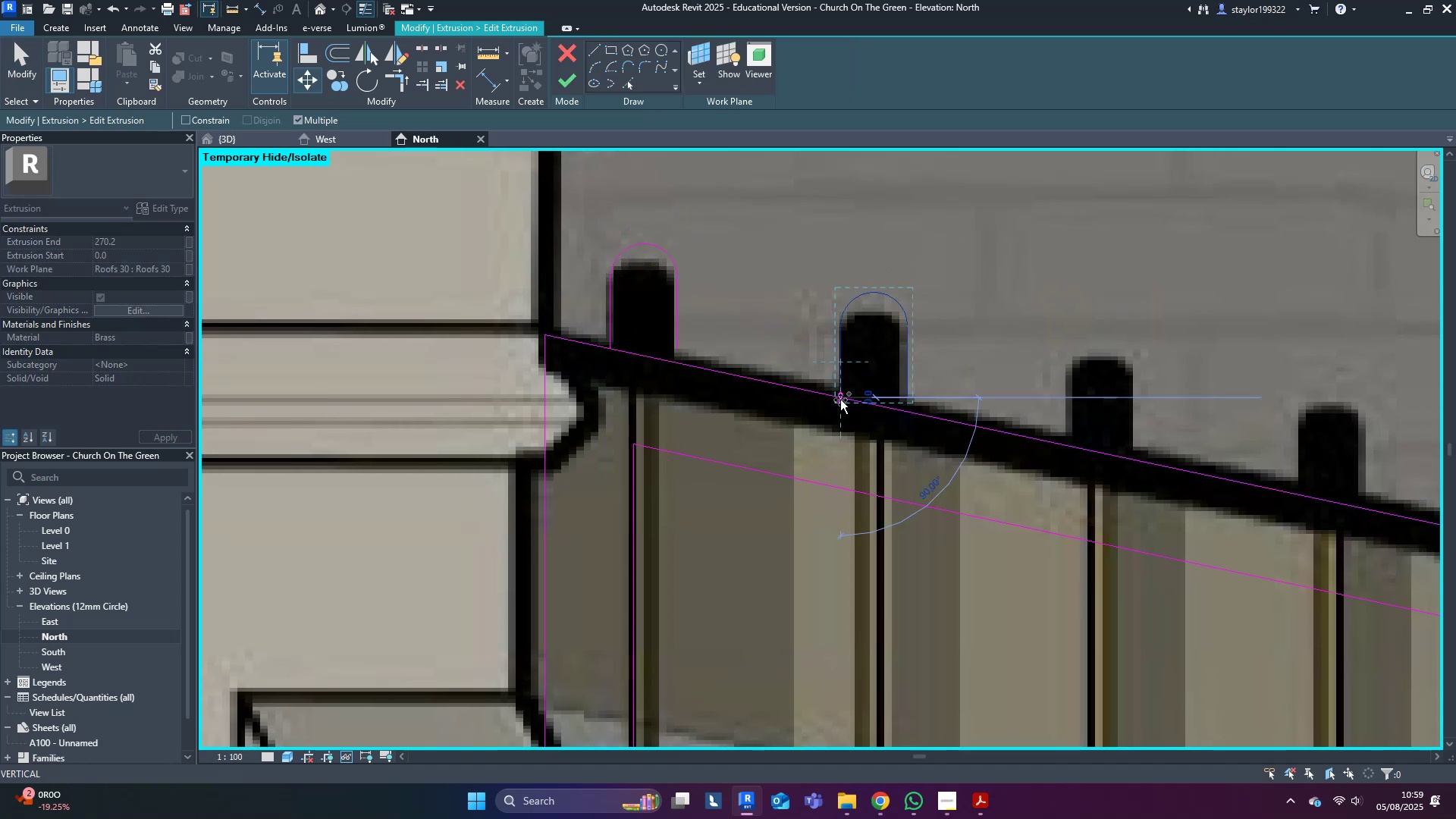 
hold_key(key=ControlLeft, duration=1.52)
left_click([1068, 450])
 